 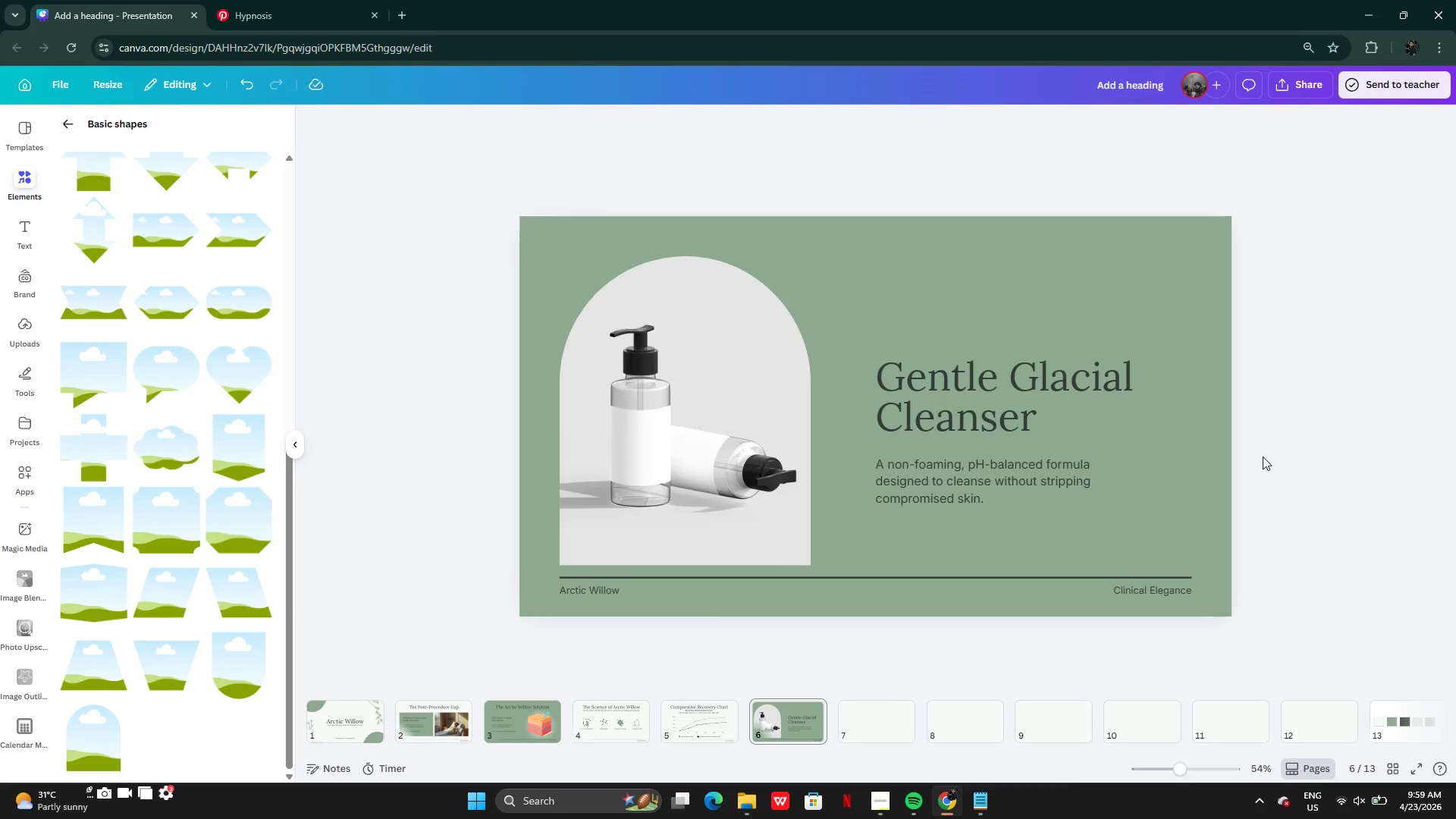 
left_click([1059, 403])
 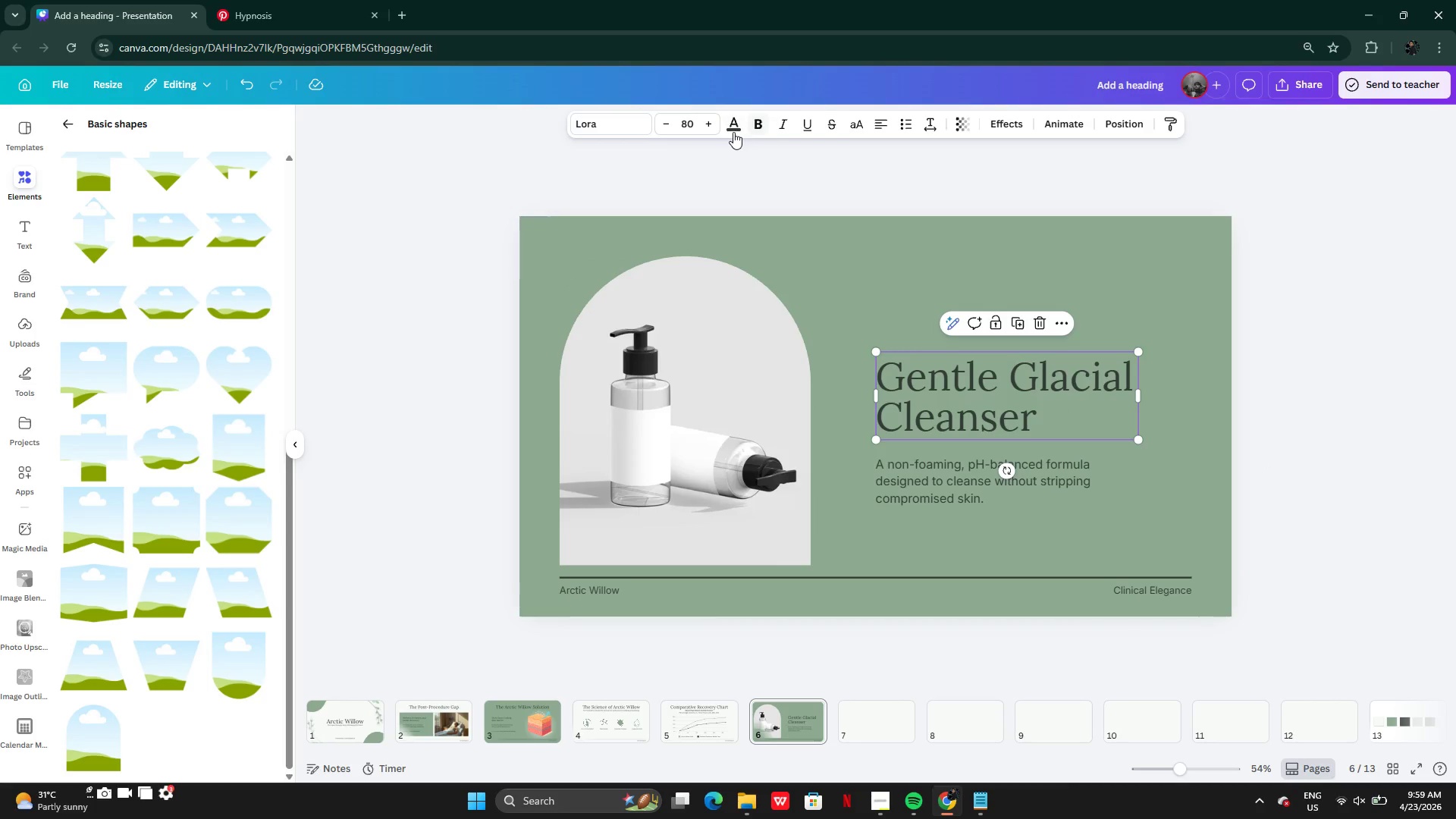 
left_click([733, 132])
 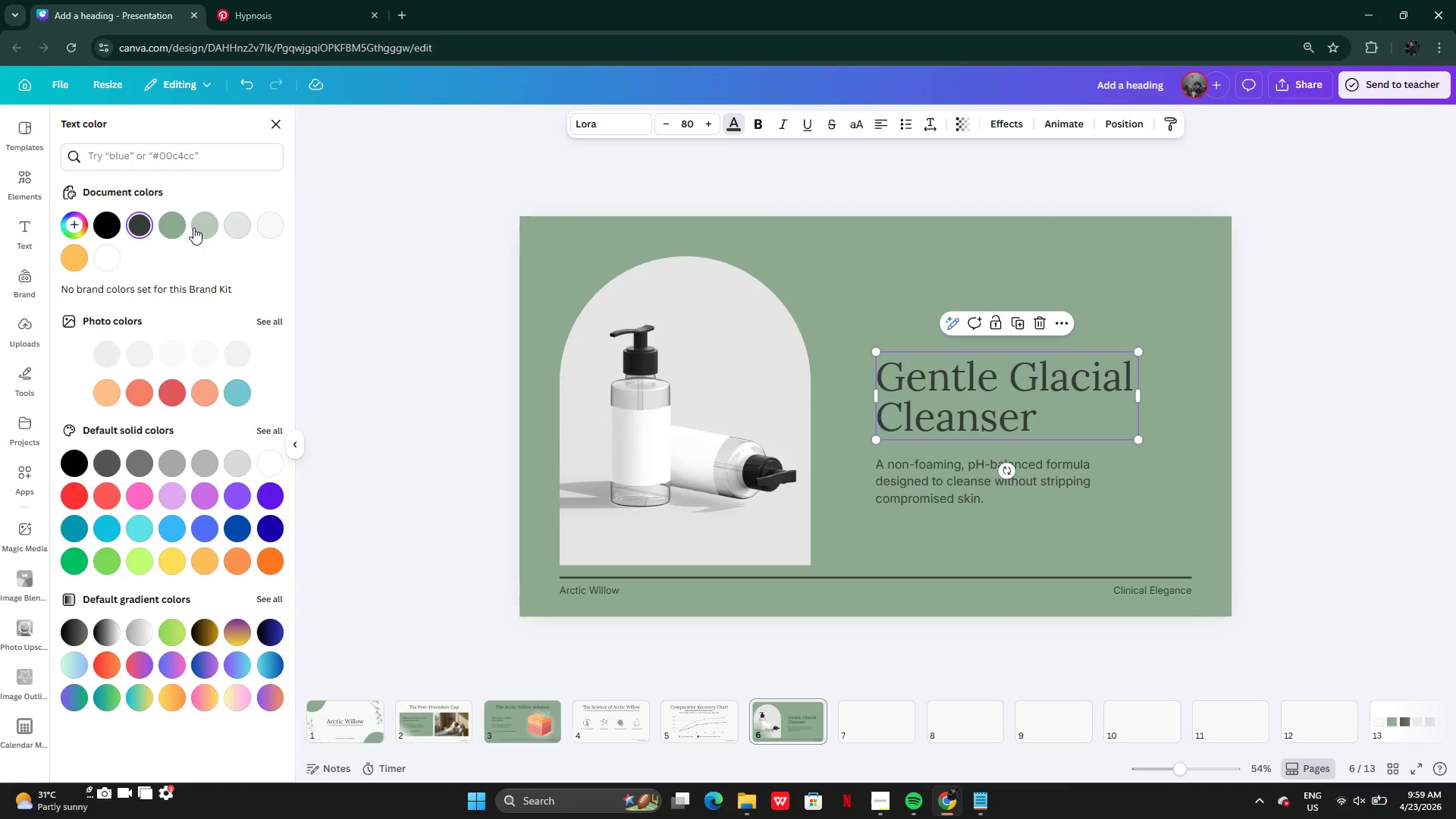 
left_click([177, 226])
 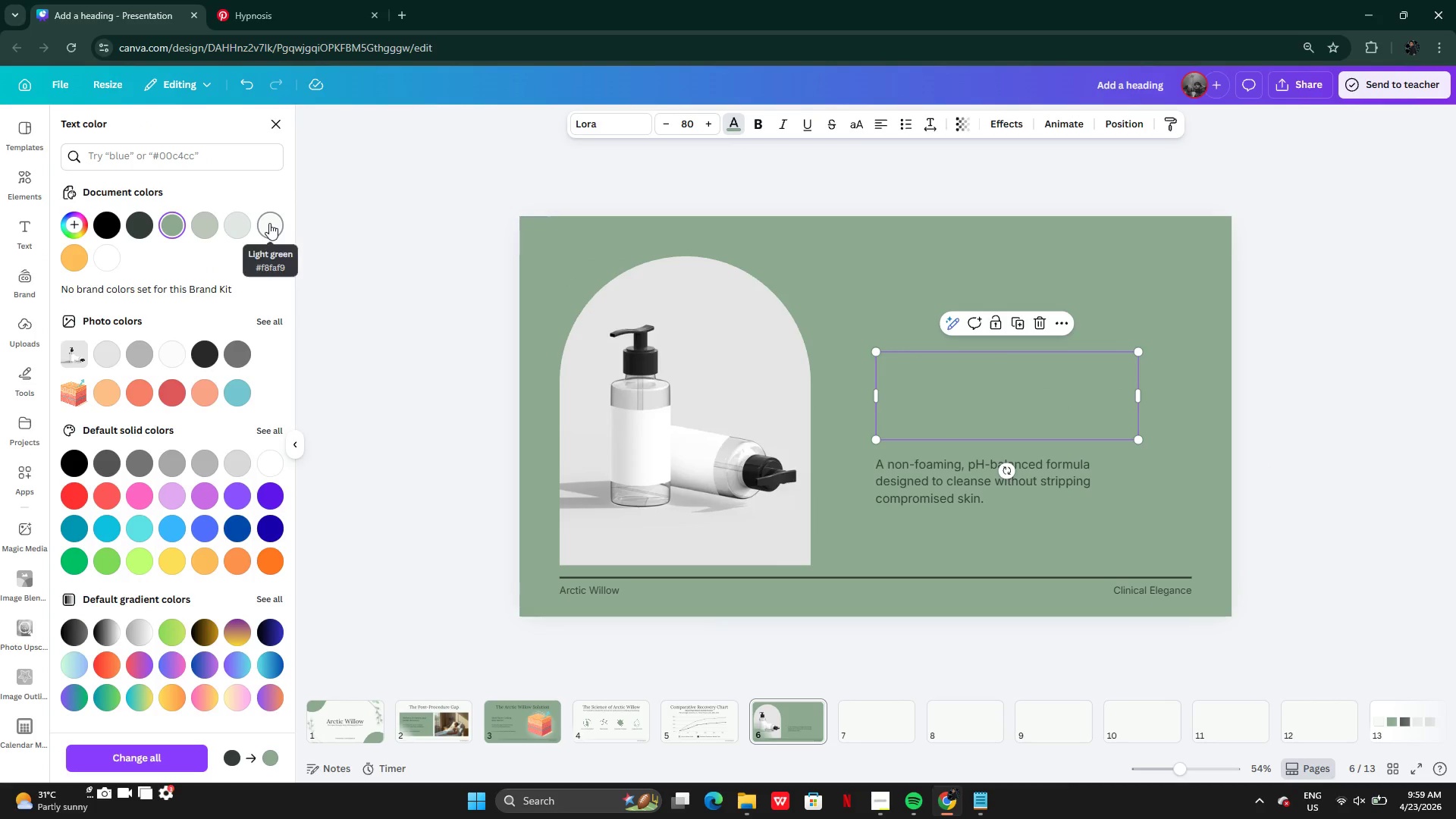 
left_click([269, 223])
 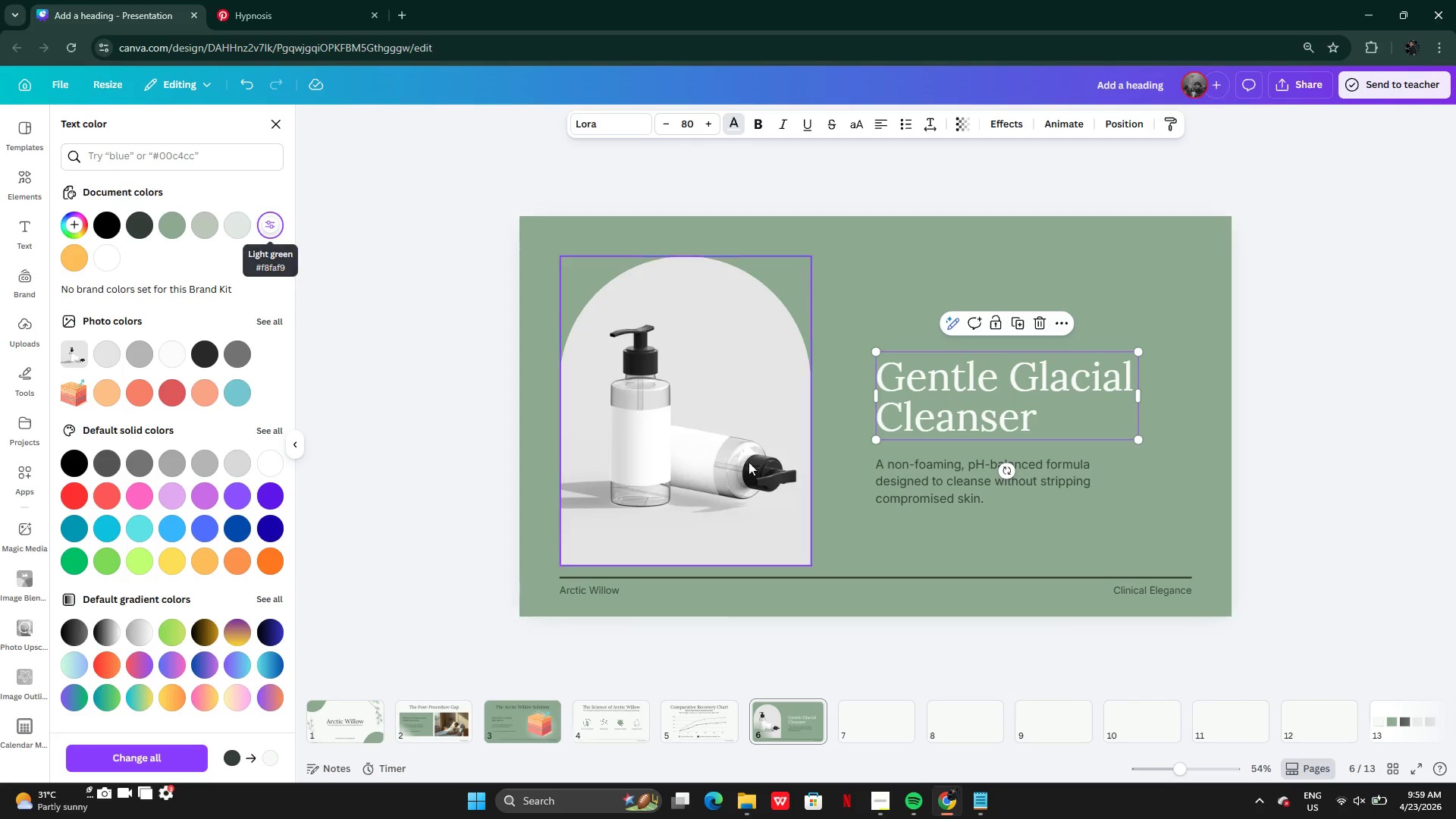 
left_click([892, 472])
 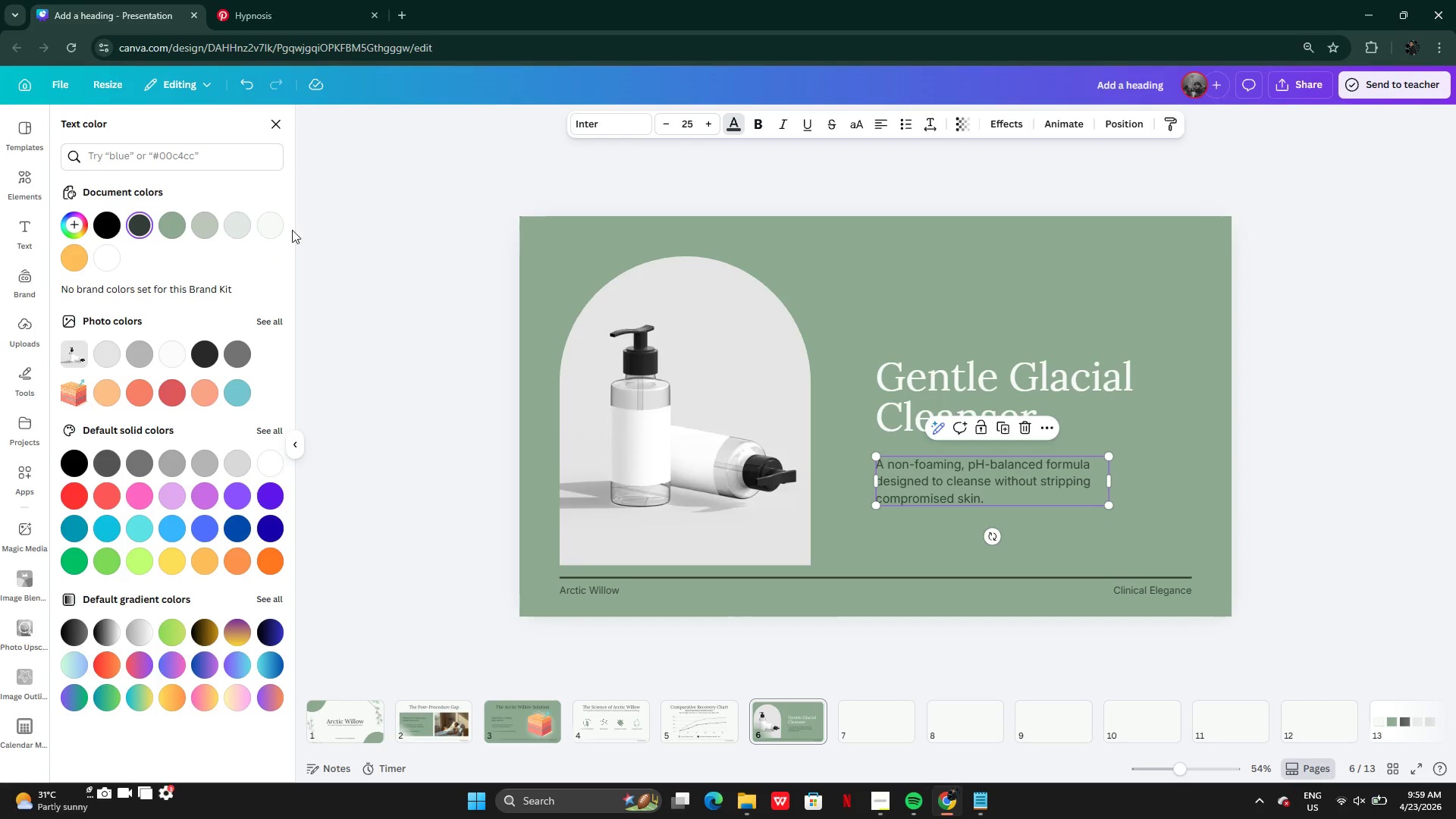 
left_click([262, 218])
 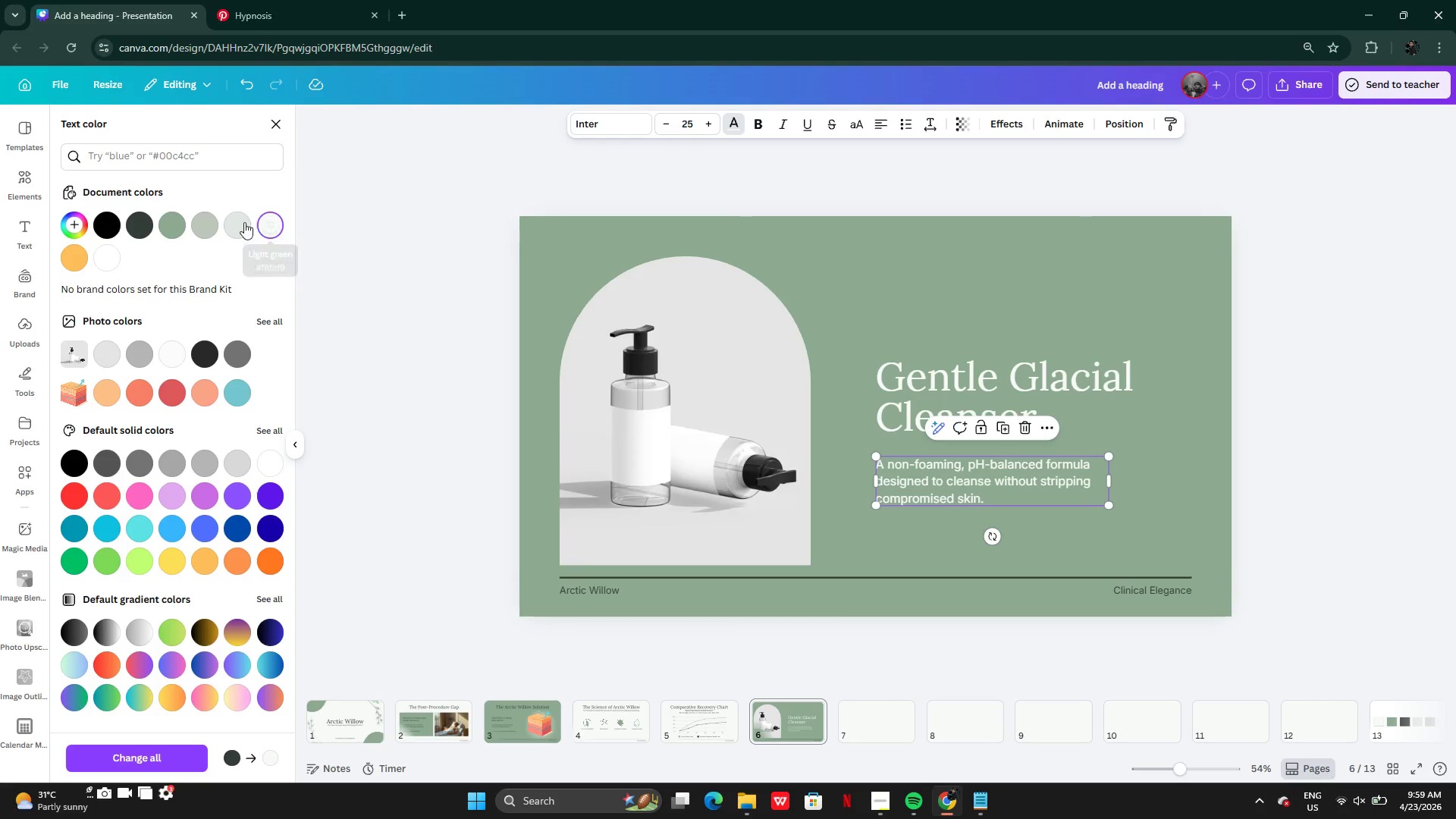 
left_click([243, 223])
 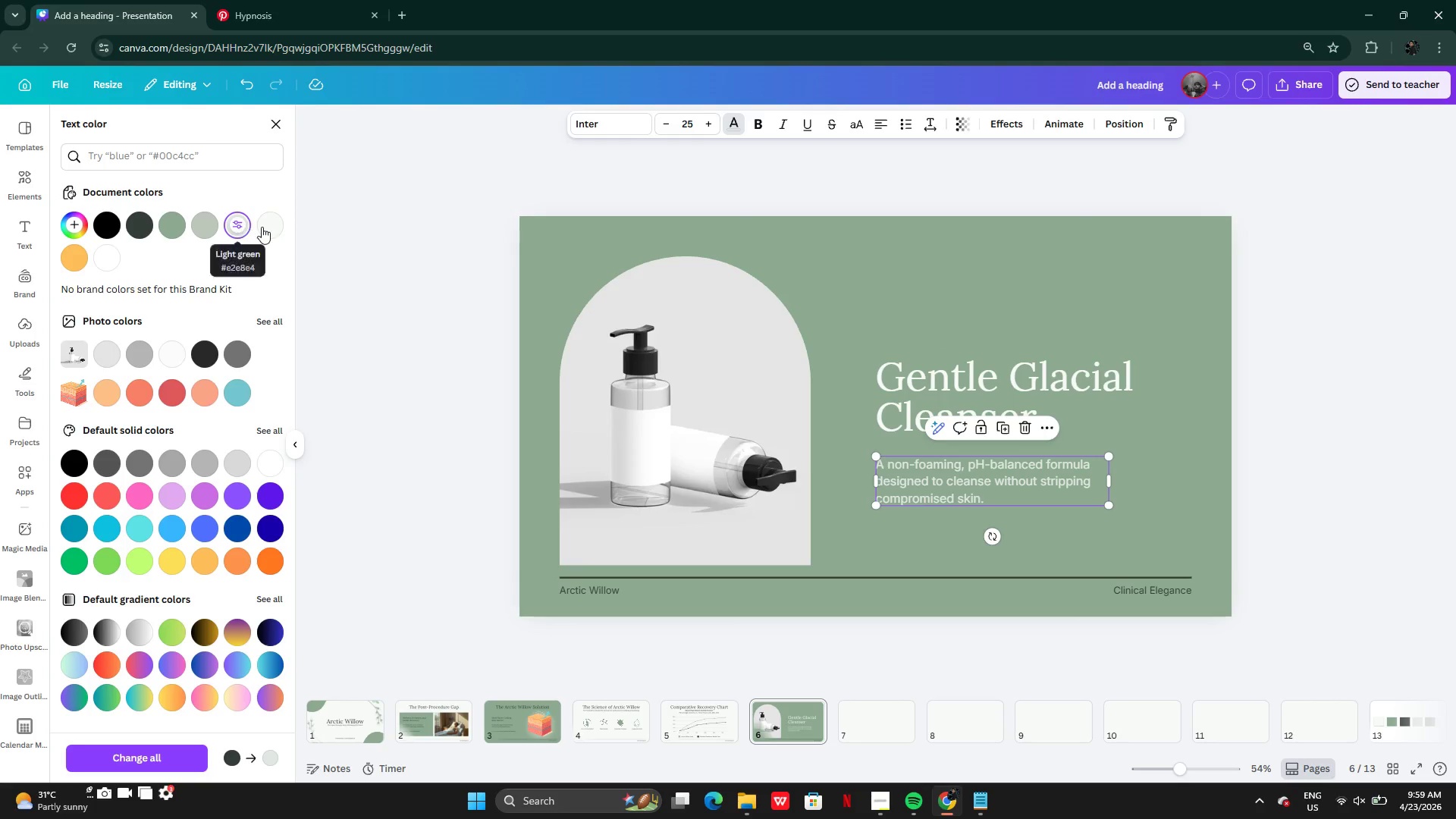 
left_click([263, 228])
 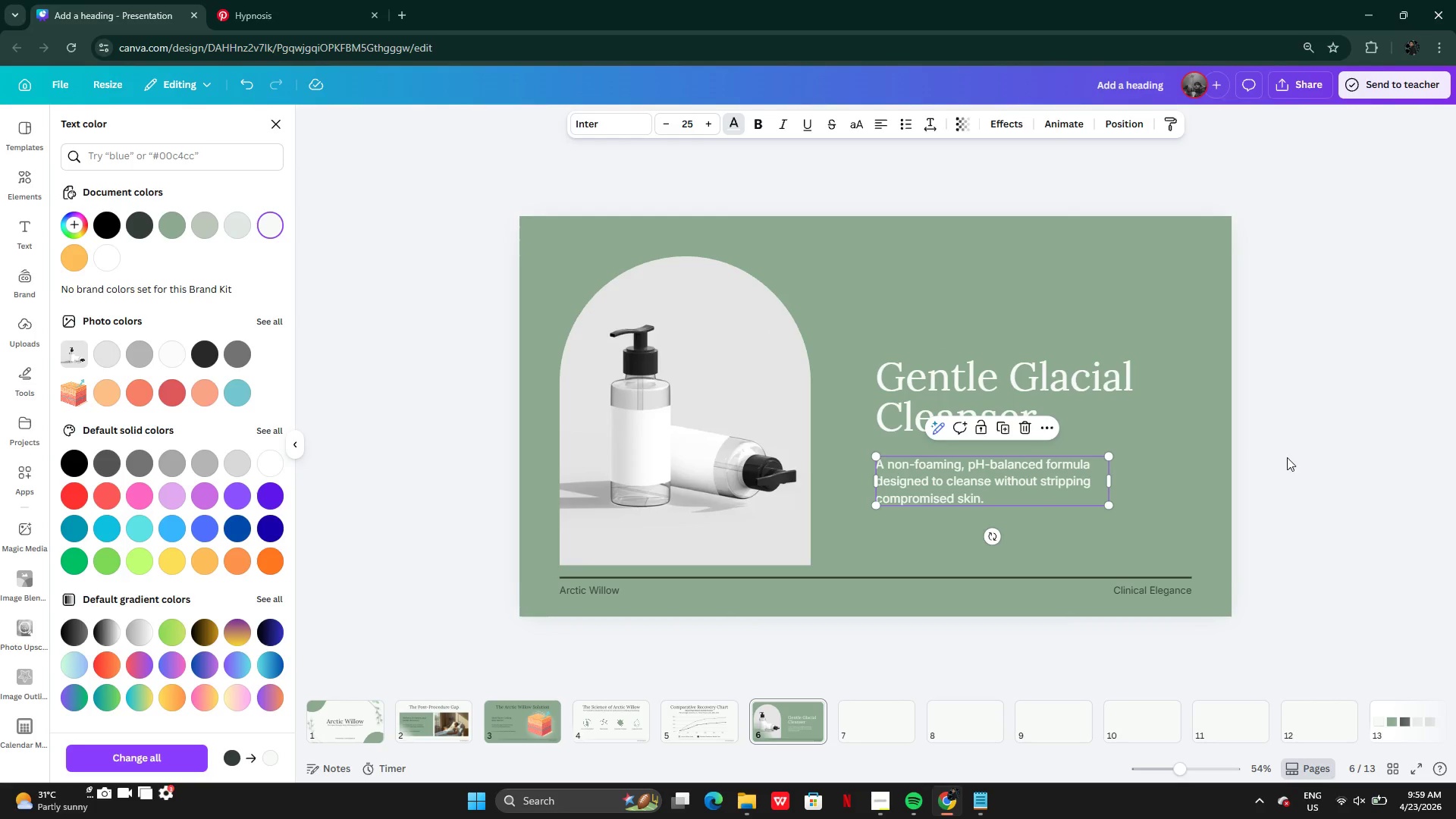 
double_click([1288, 457])
 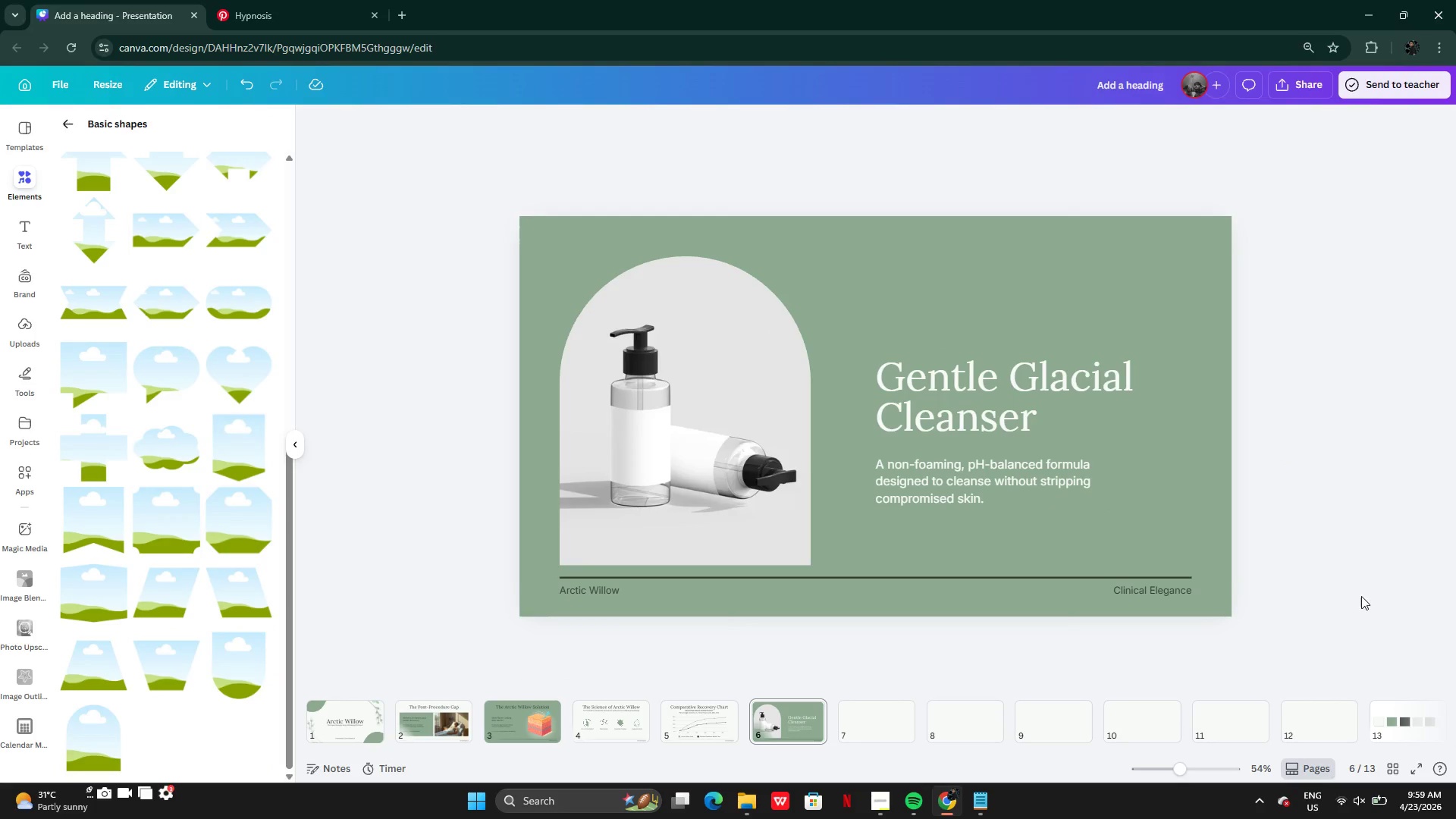 
left_click([1172, 590])
 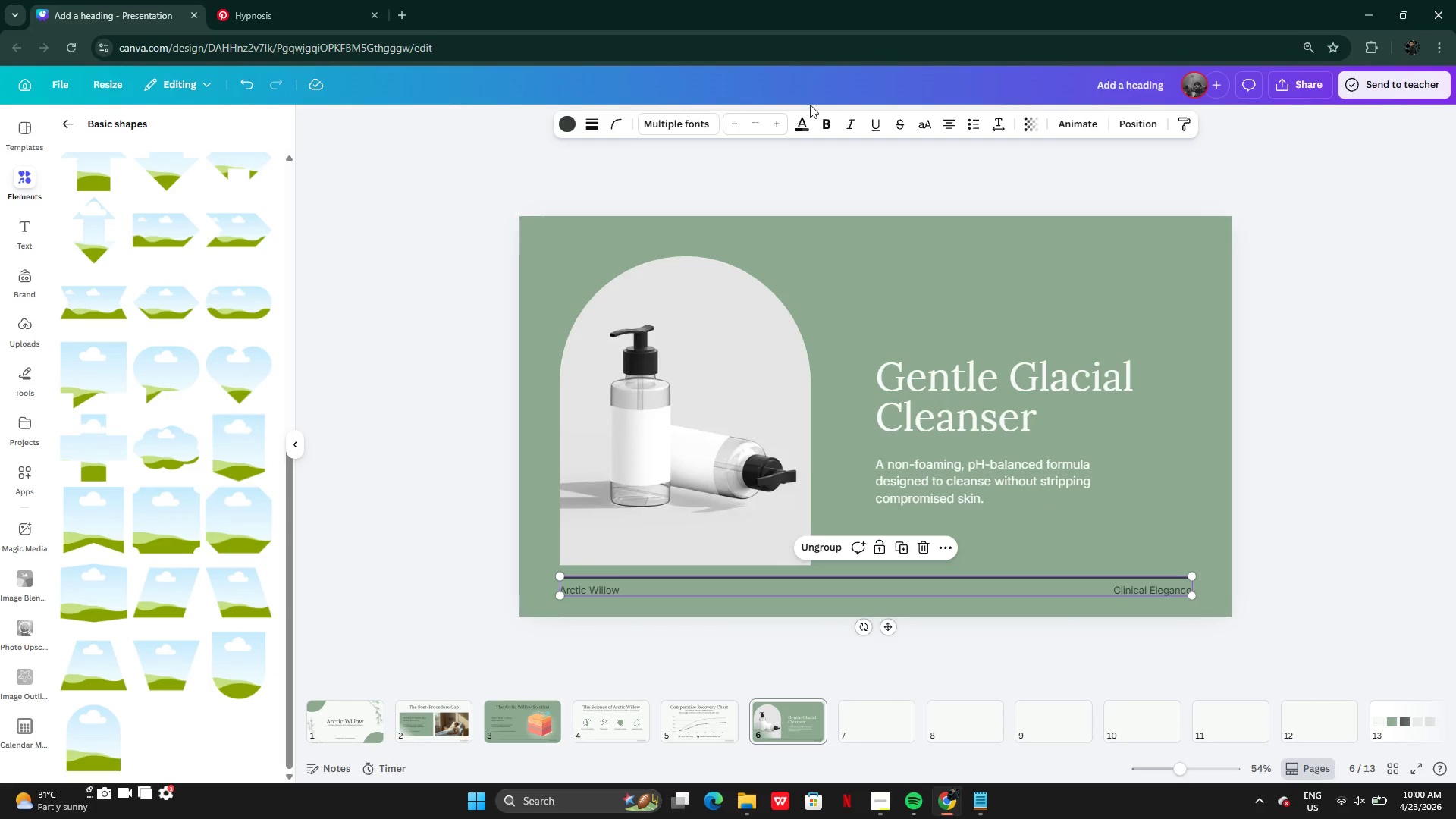 
left_click([795, 127])
 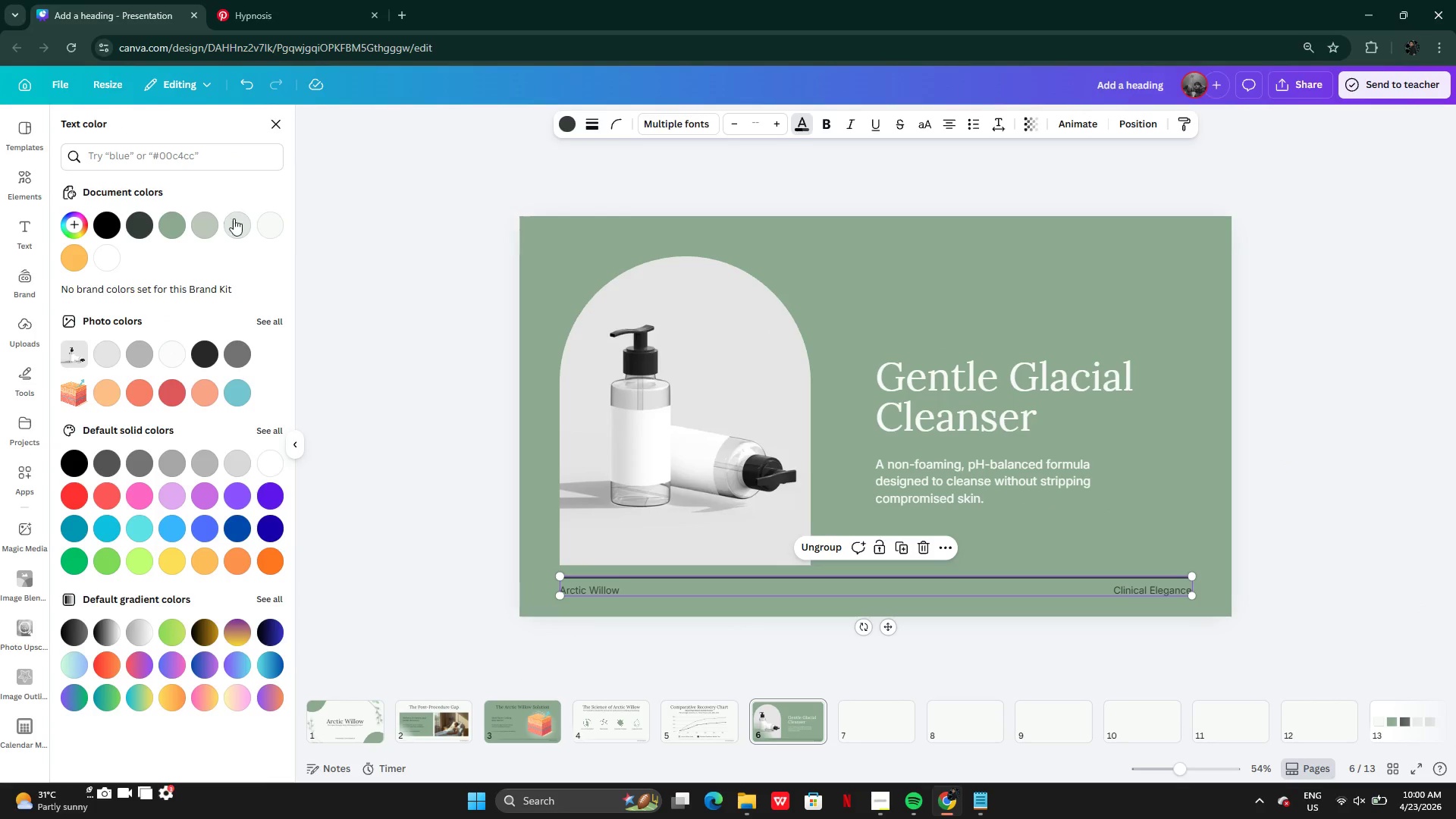 
left_click([268, 225])
 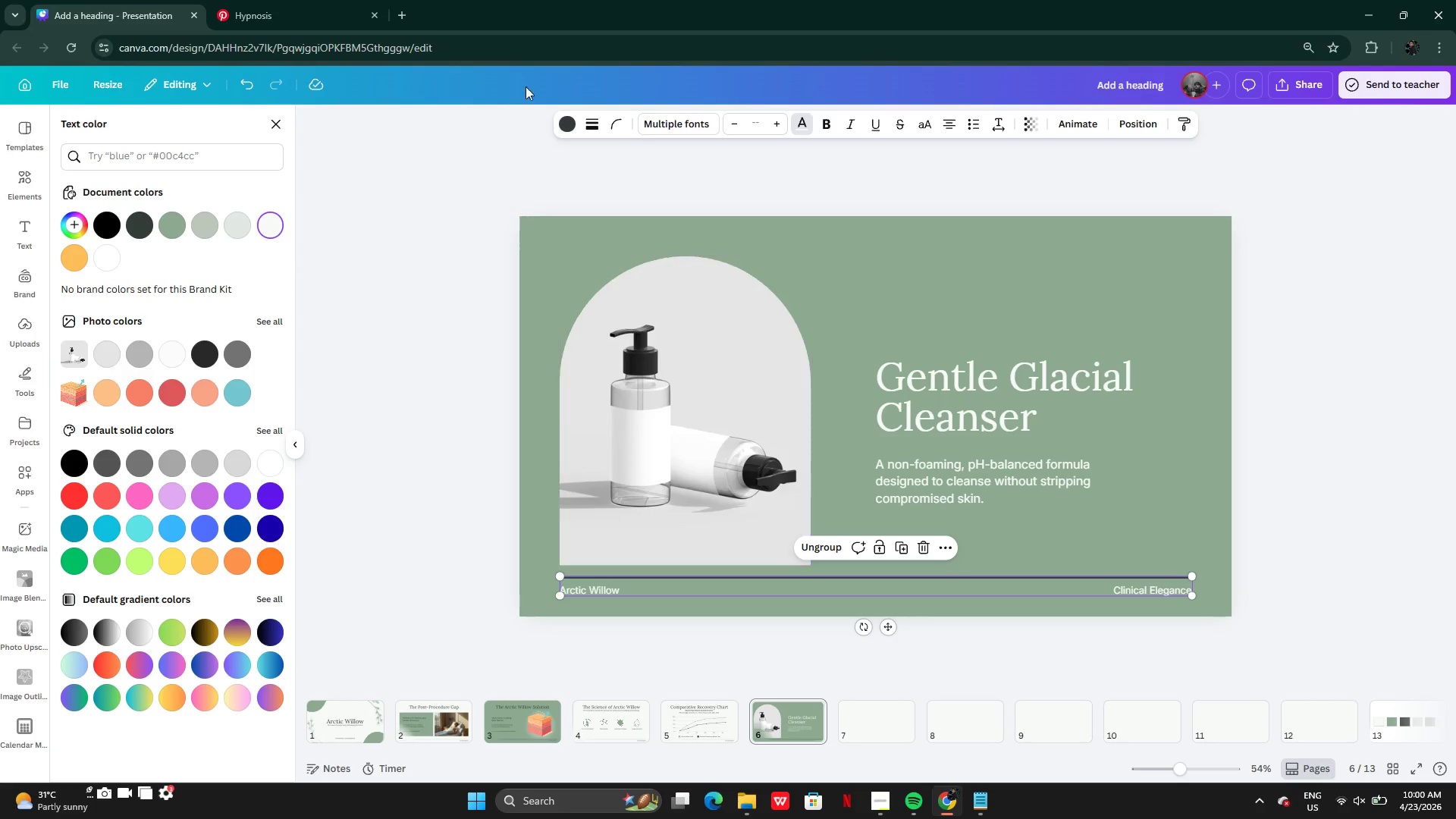 
left_click([566, 126])
 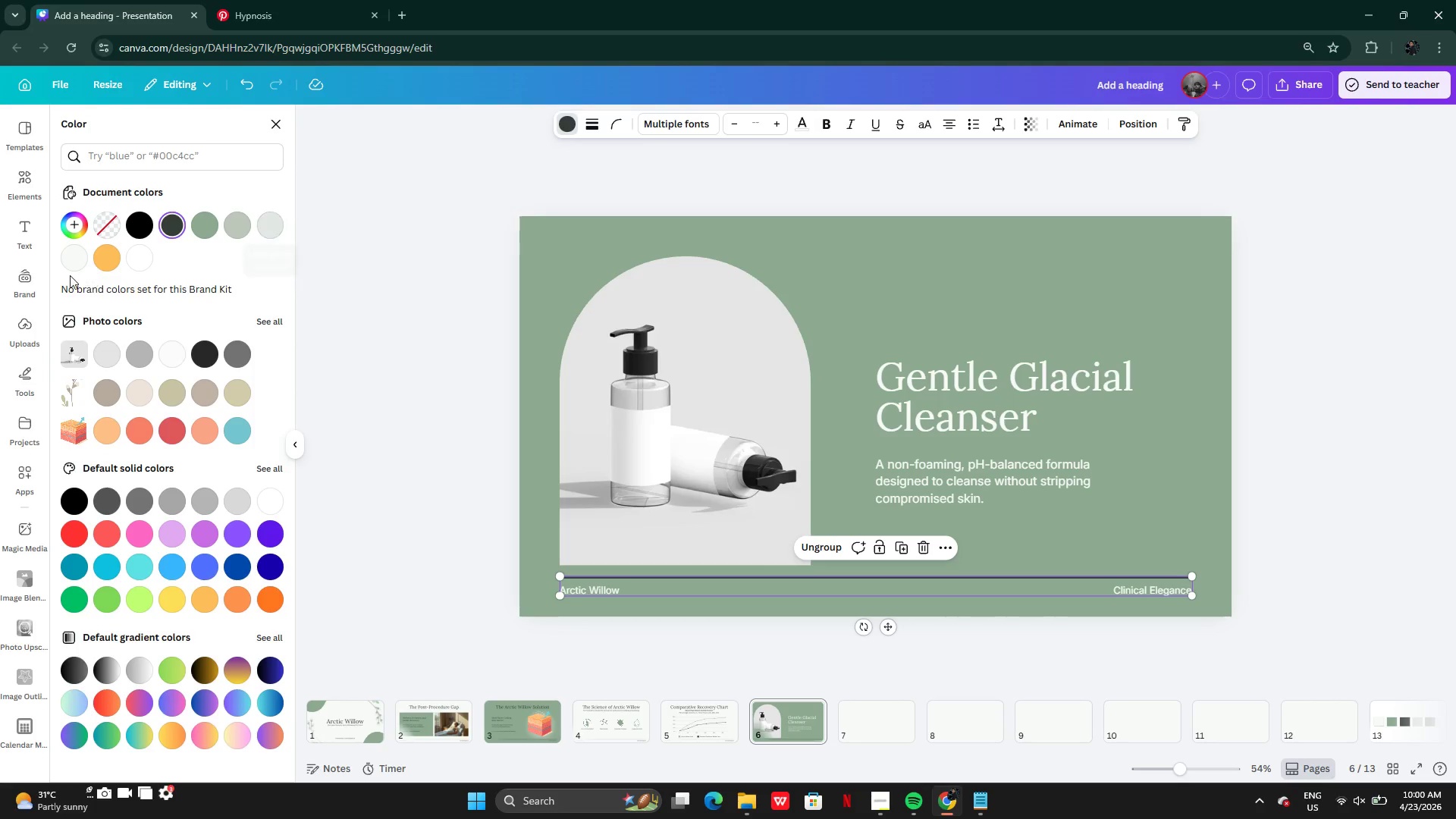 
left_click([74, 262])
 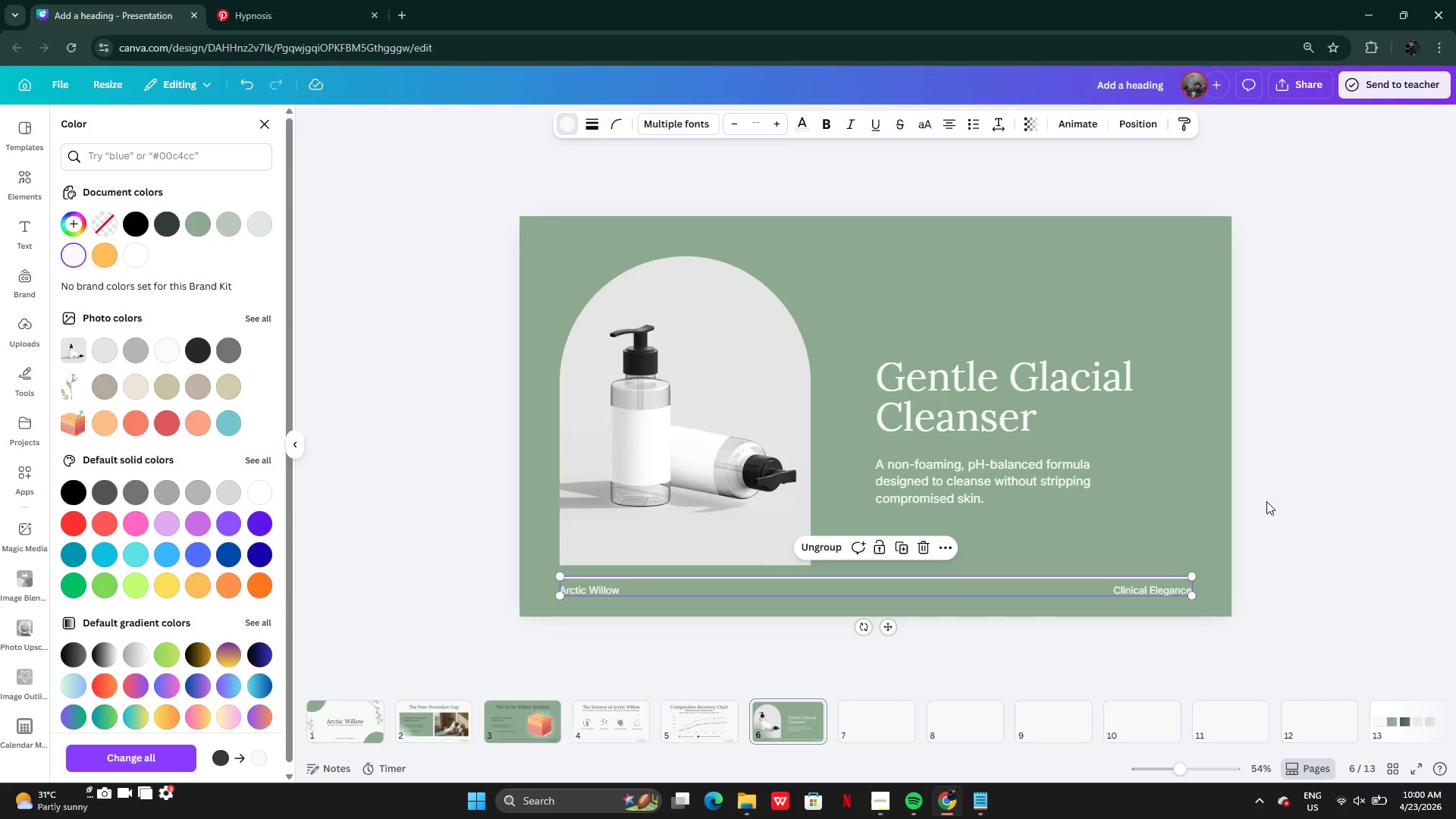 
double_click([1271, 501])
 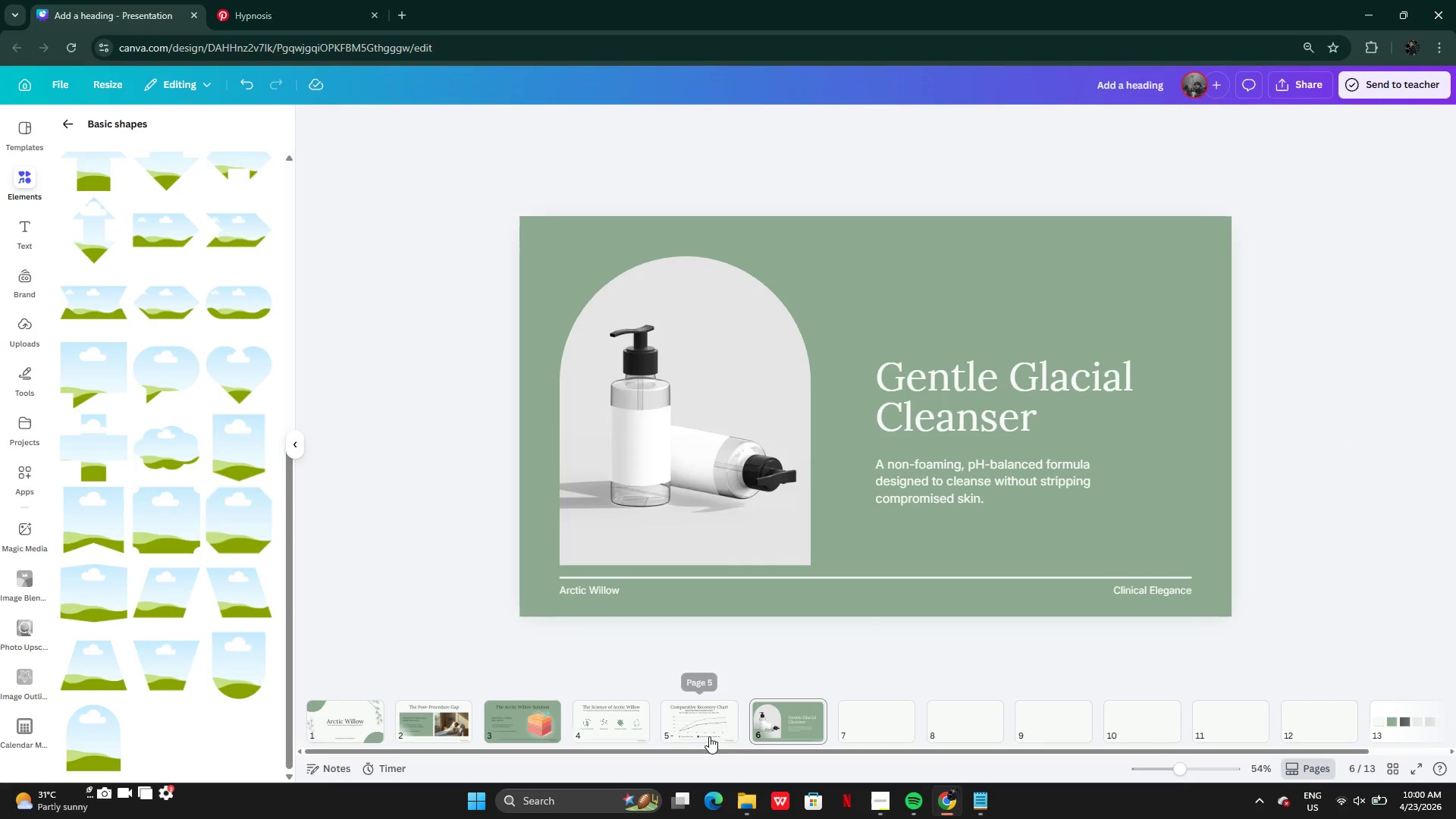 
left_click([538, 727])
 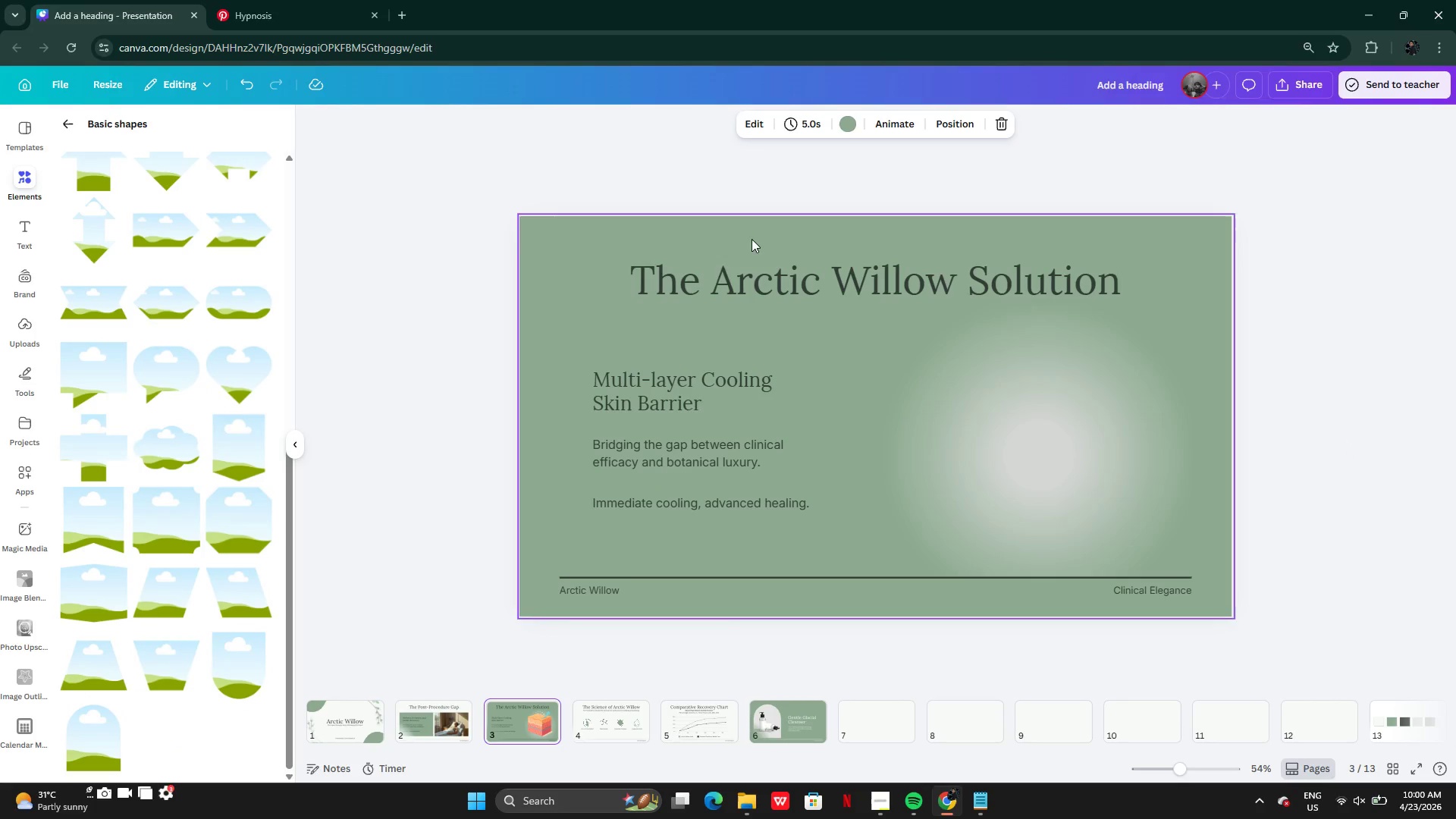 
left_click([724, 271])
 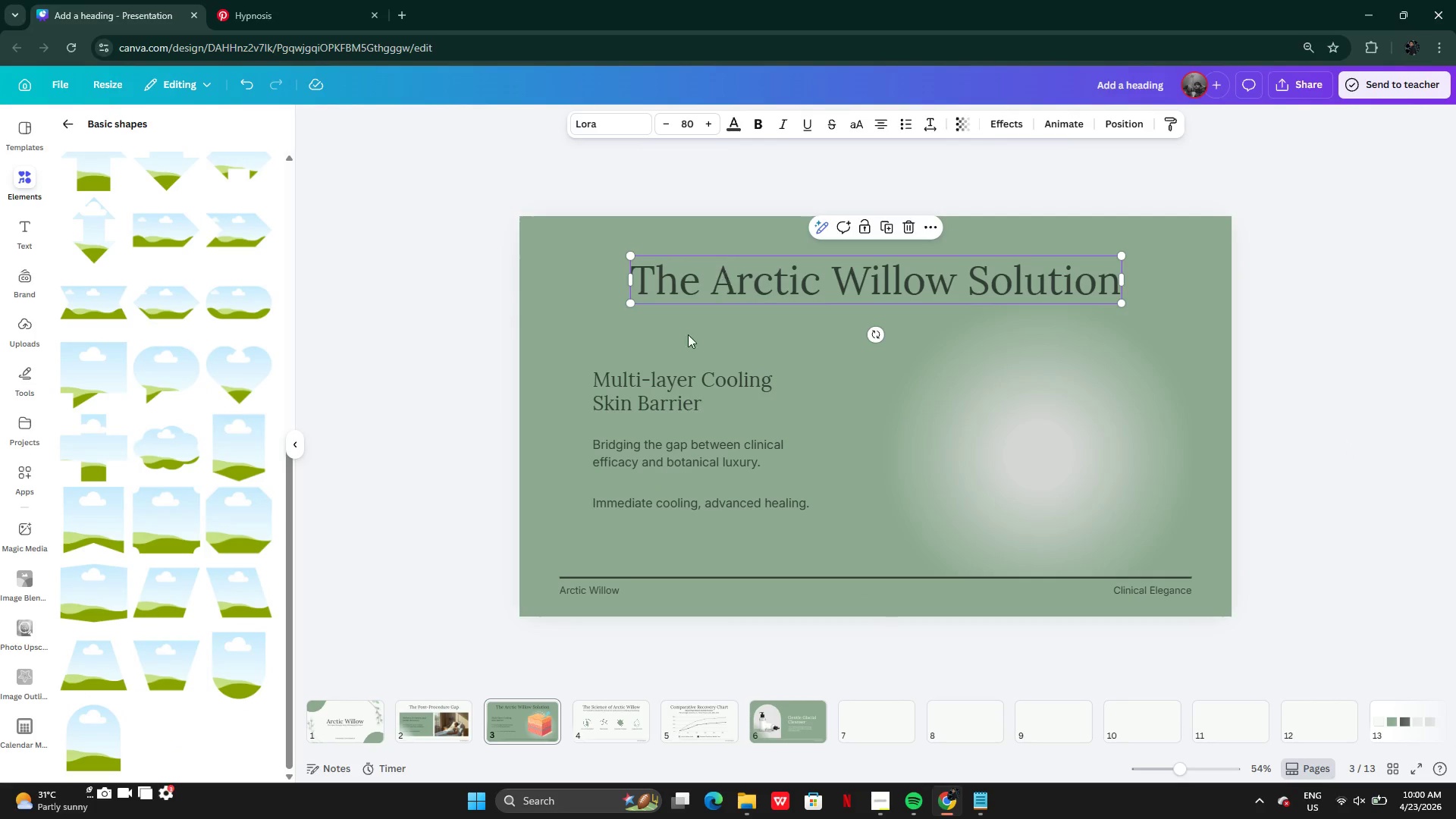 
hold_key(key=ShiftLeft, duration=1.56)
double_click([657, 463])
 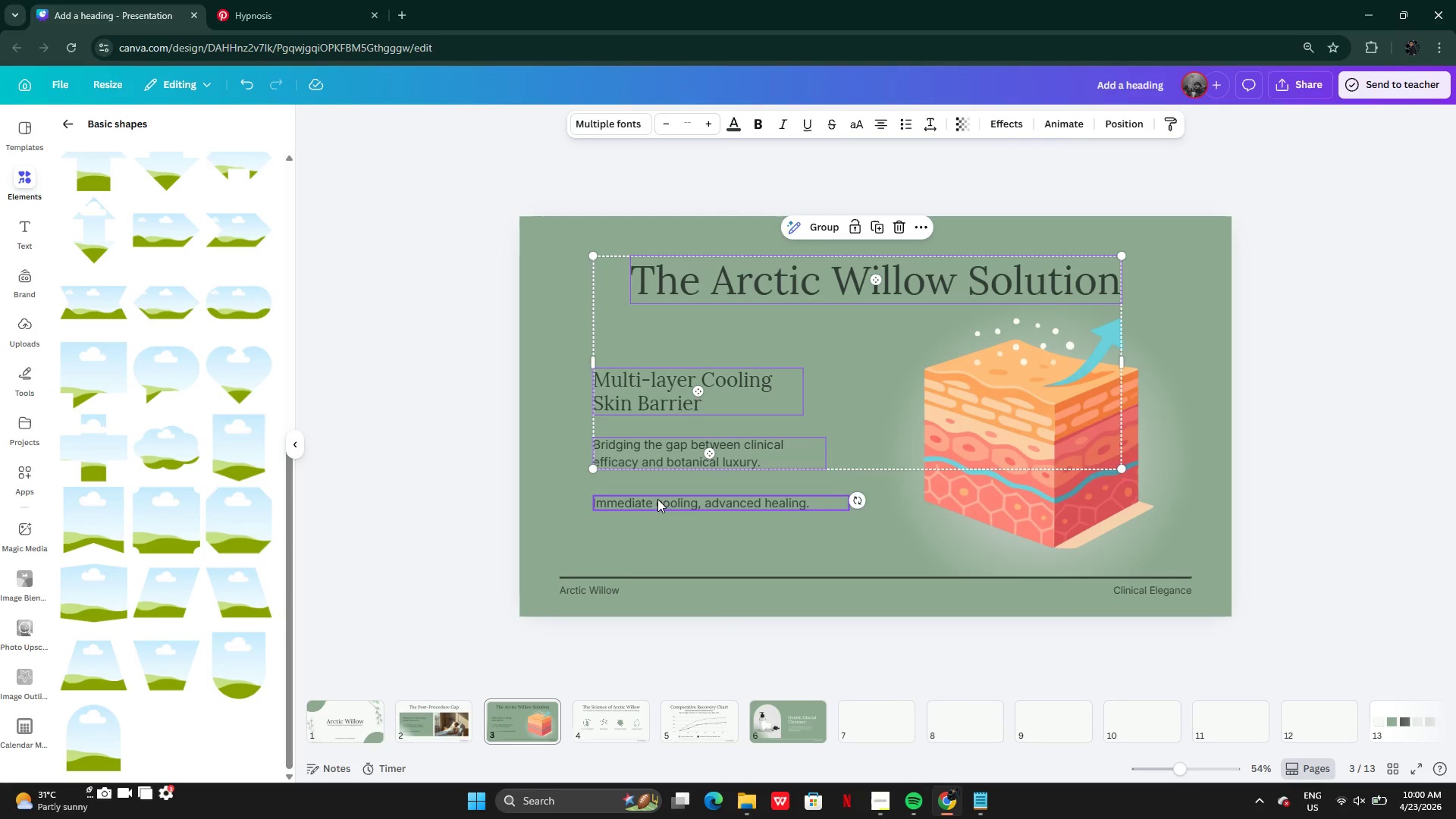 
triple_click([657, 499])
 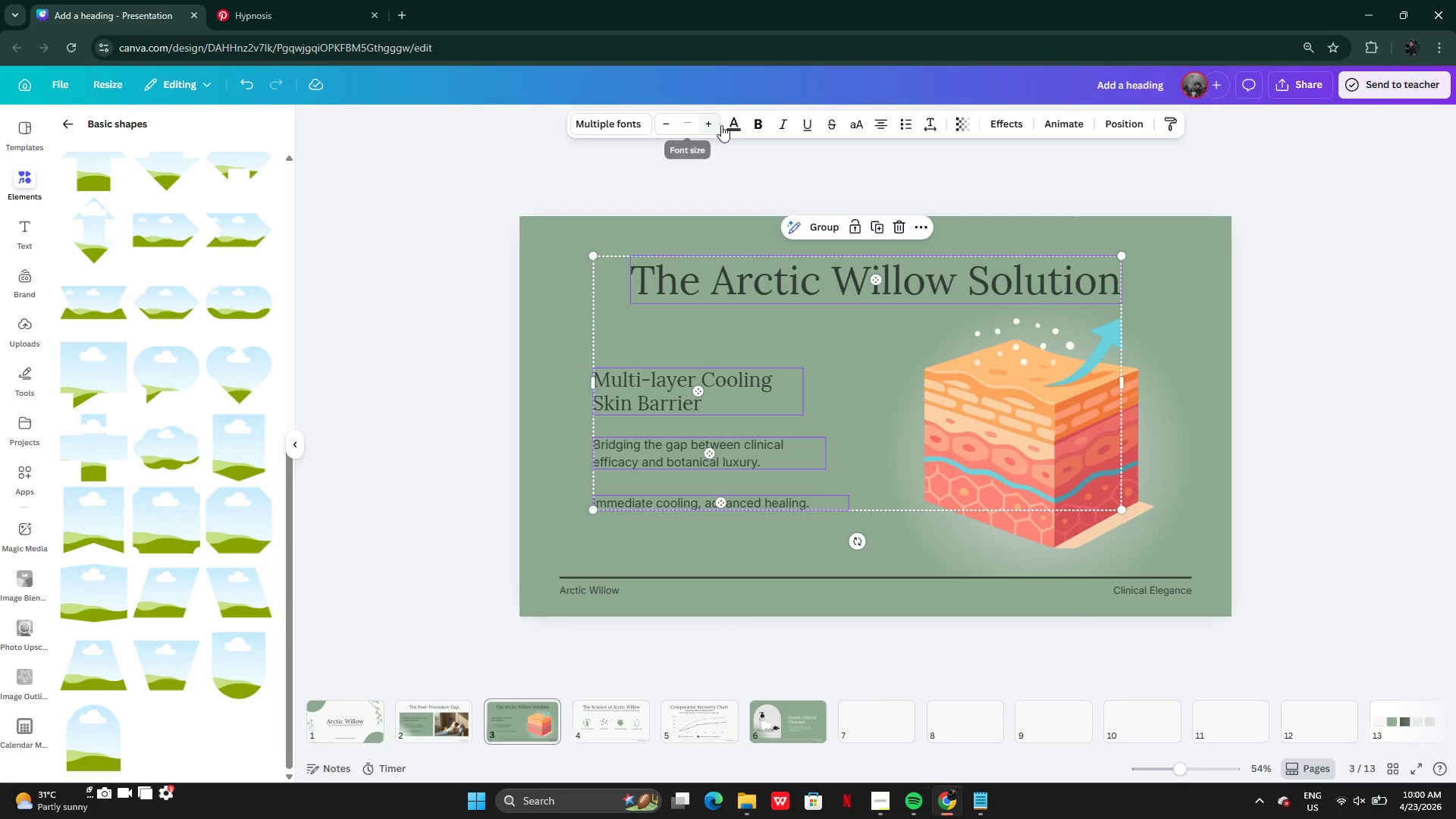 
left_click([733, 124])
 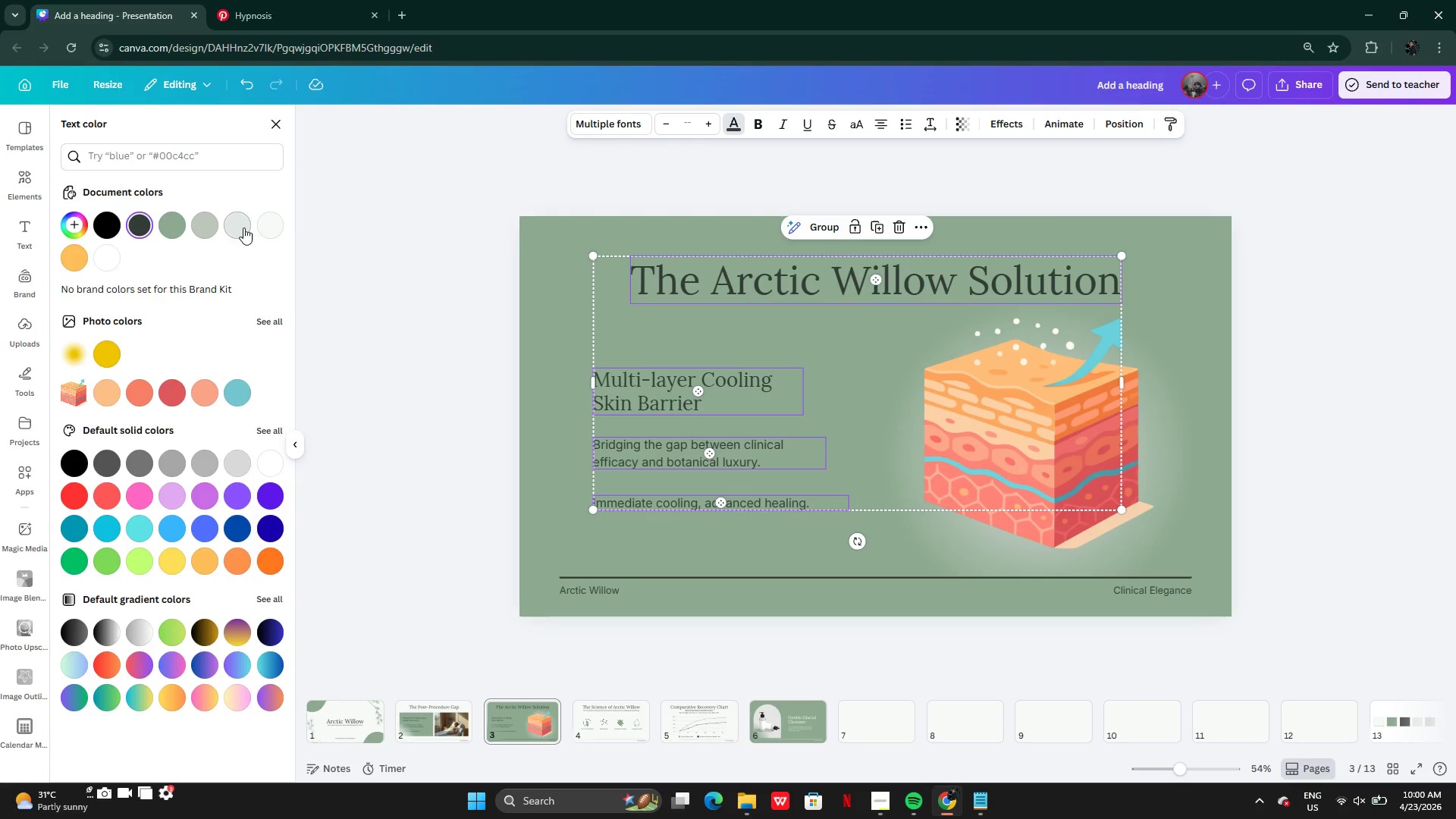 
left_click([268, 224])
 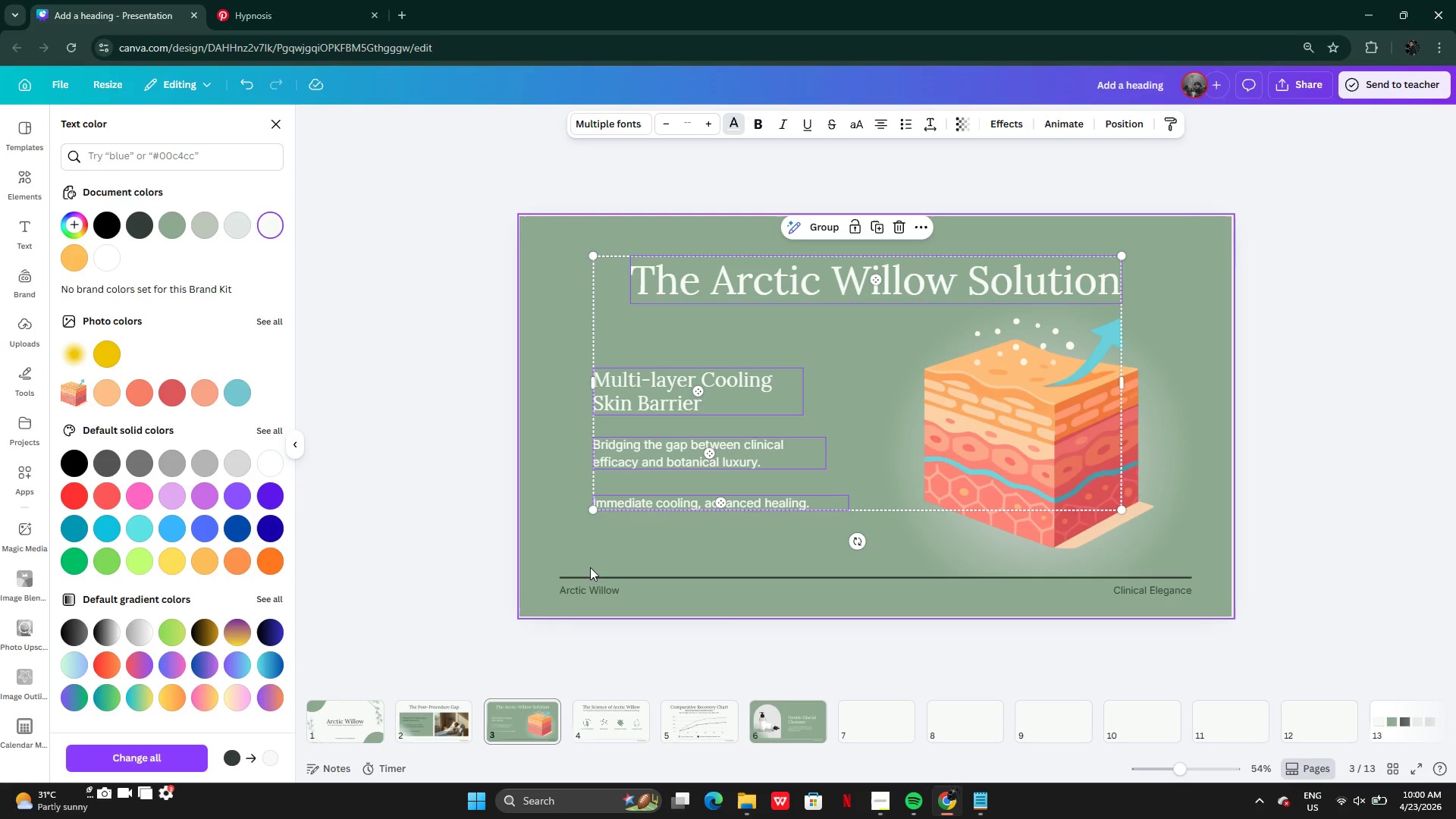 
left_click([588, 580])
 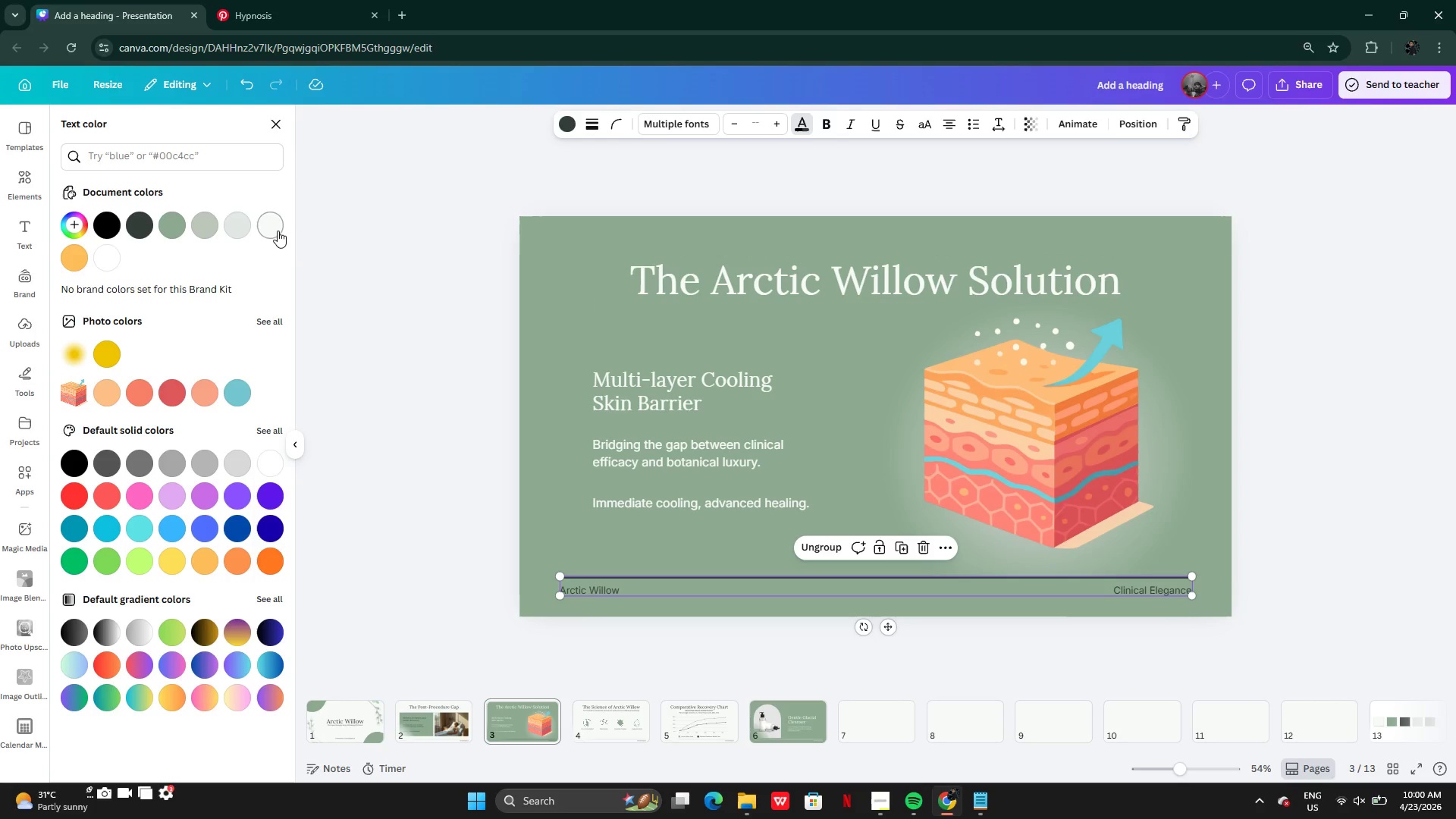 
left_click([274, 225])
 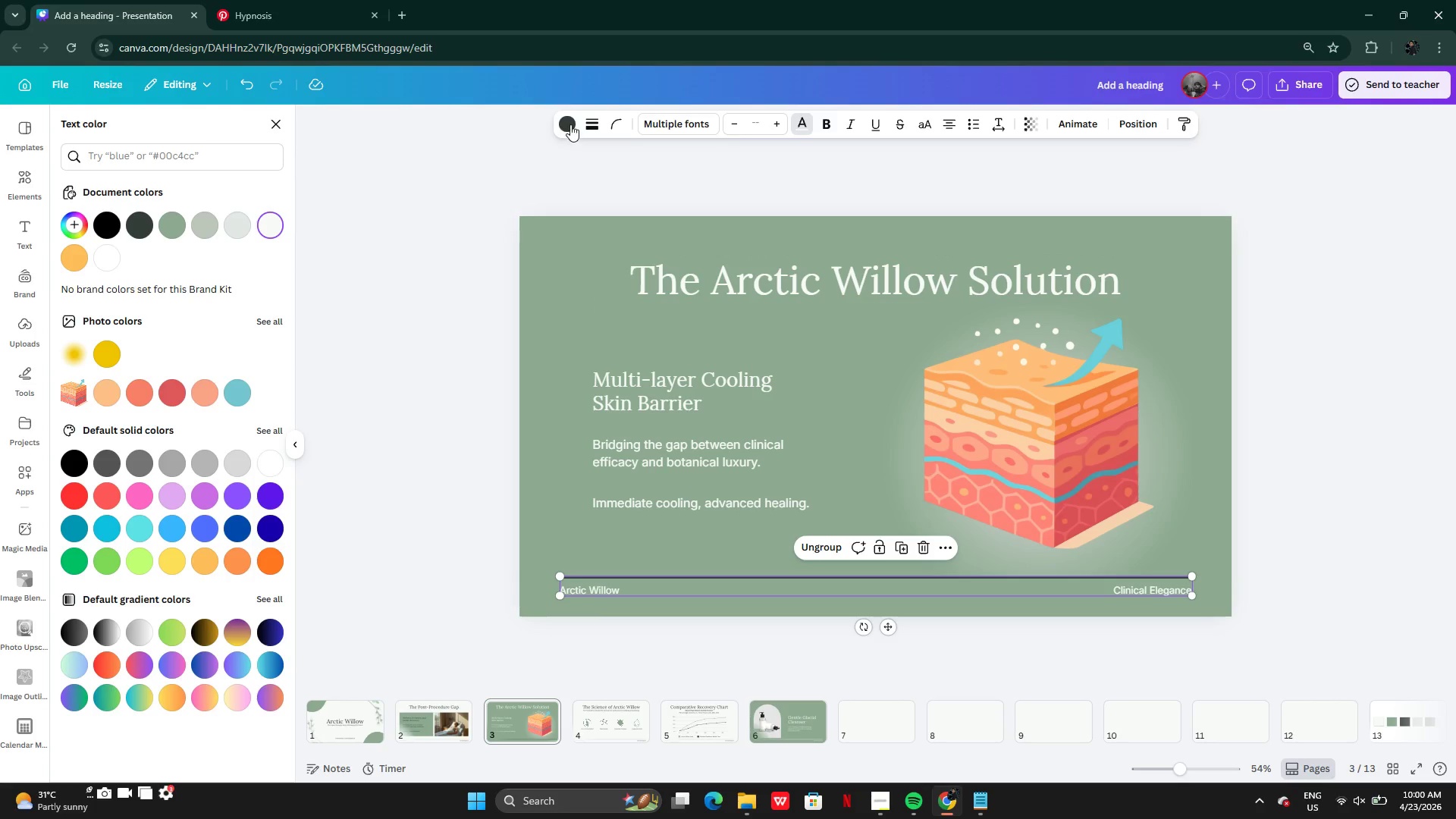 
left_click([567, 119])
 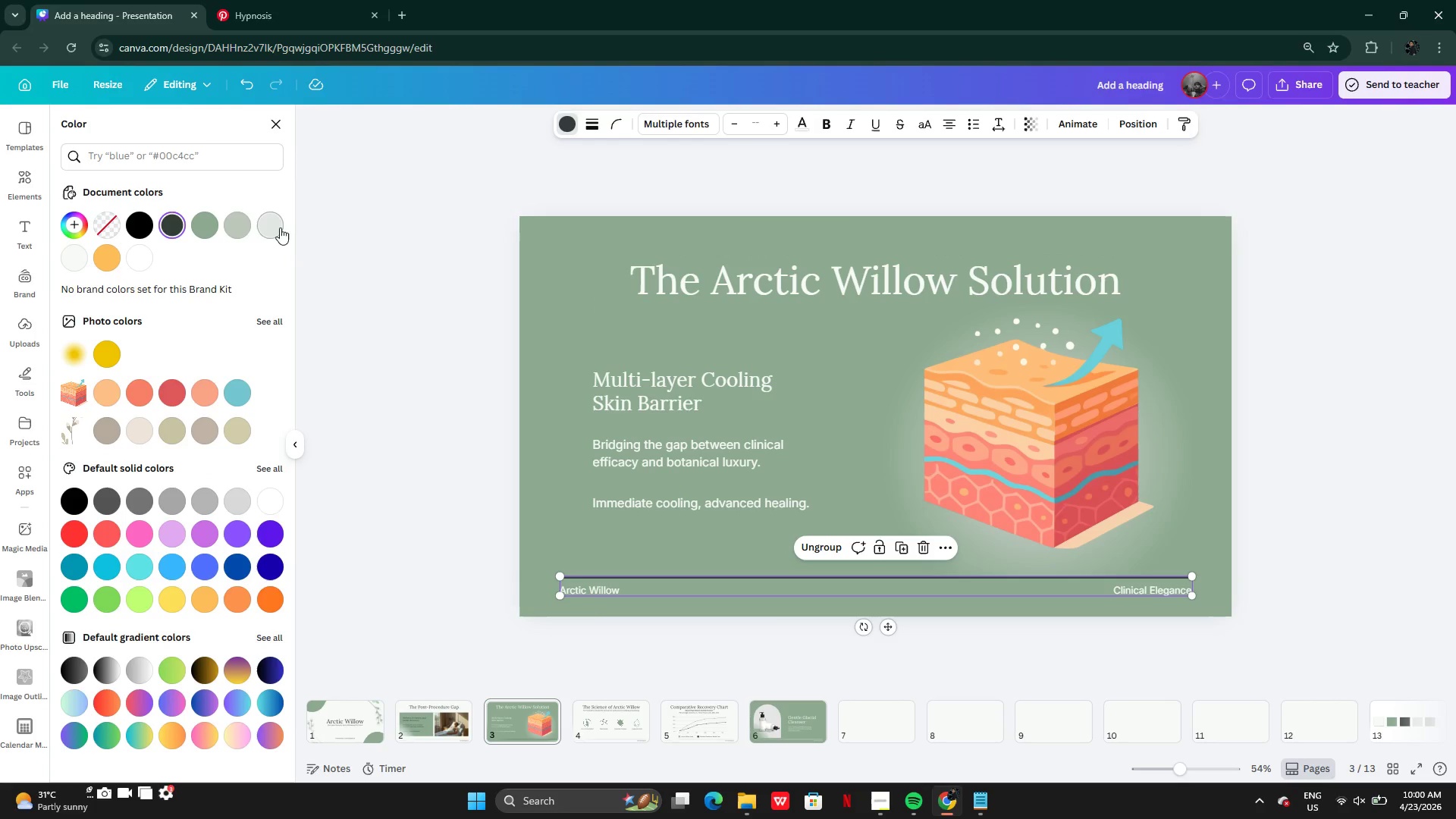 
left_click([273, 218])
 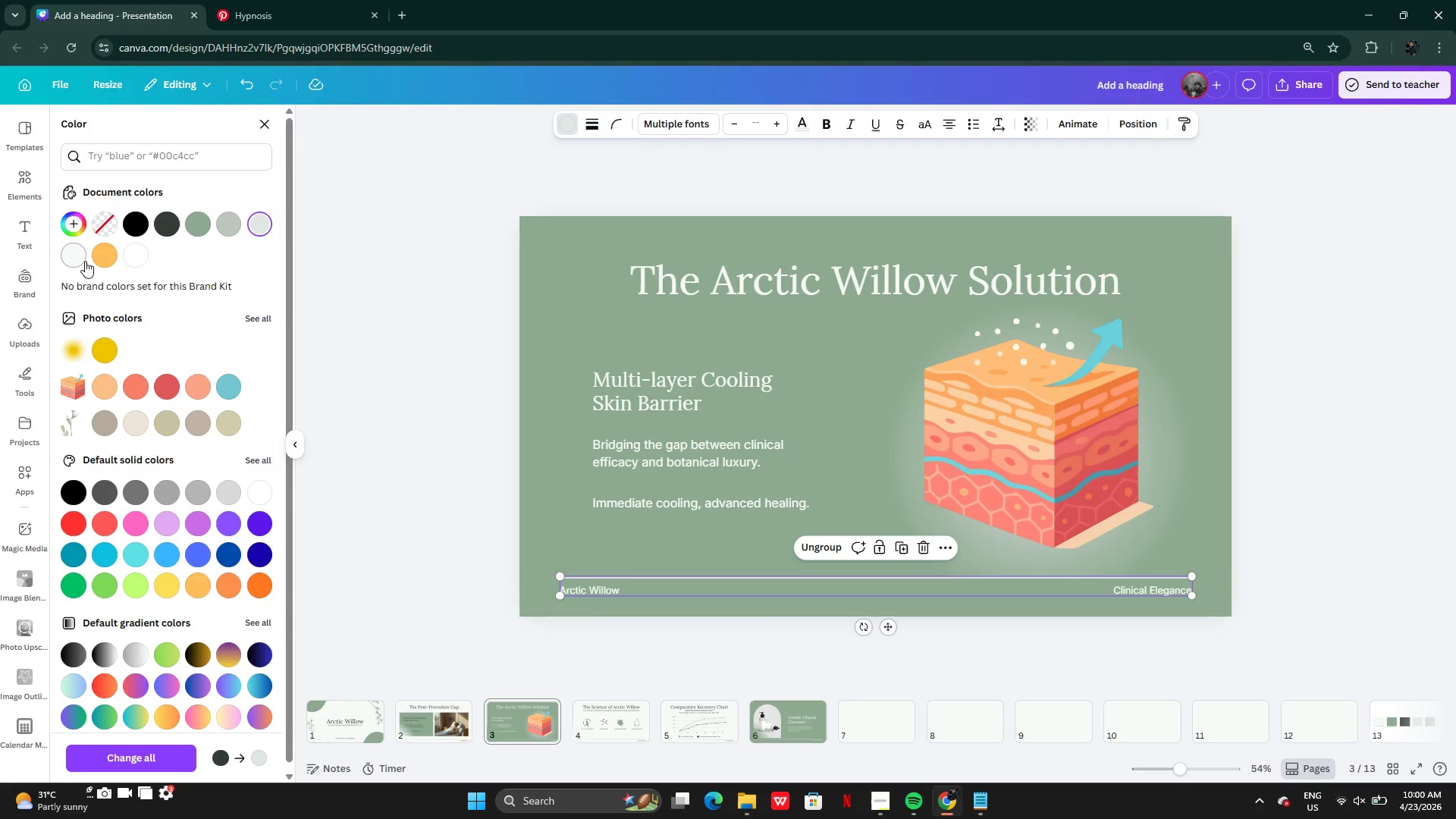 
left_click([71, 252])
 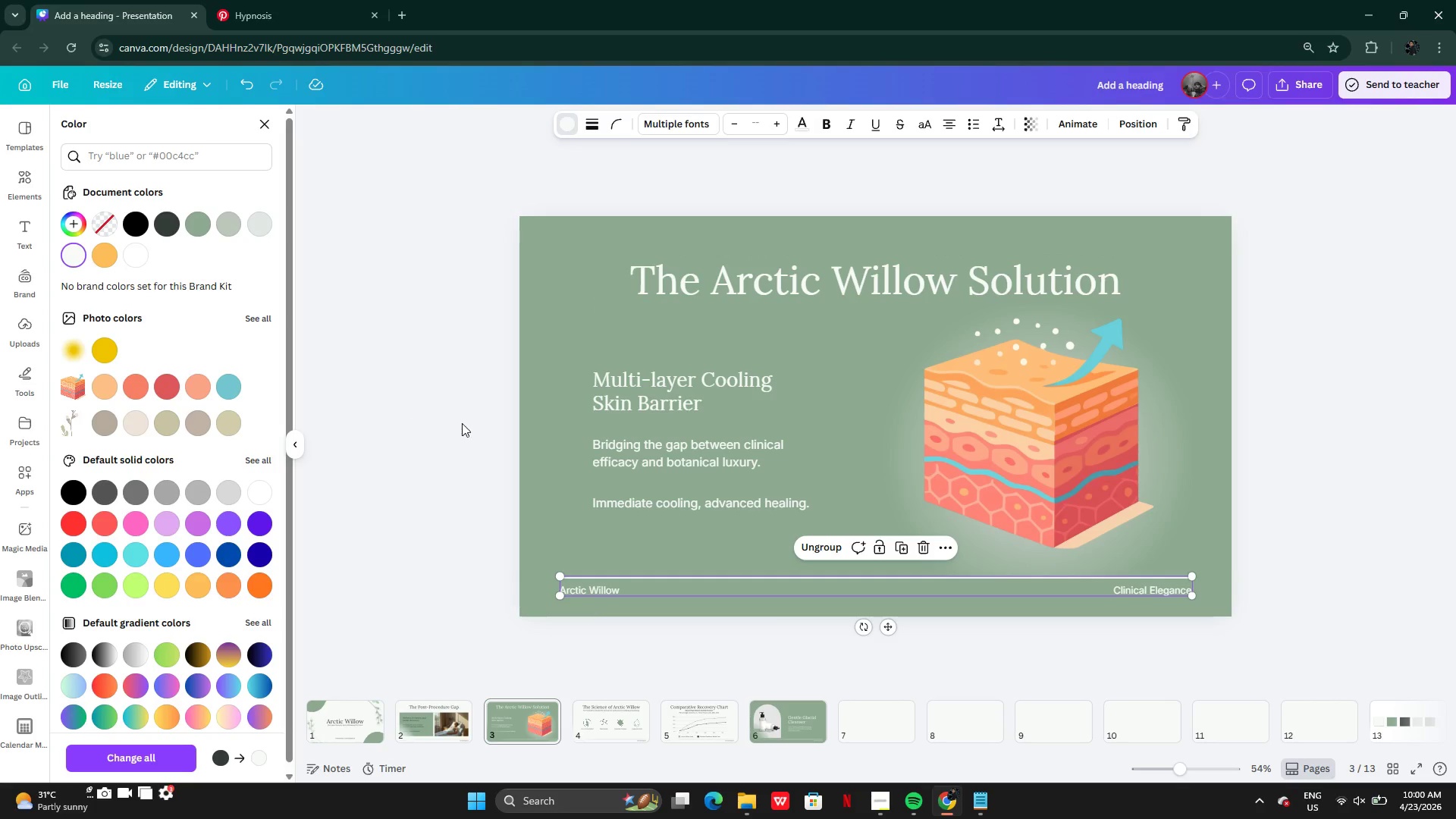 
double_click([461, 423])
 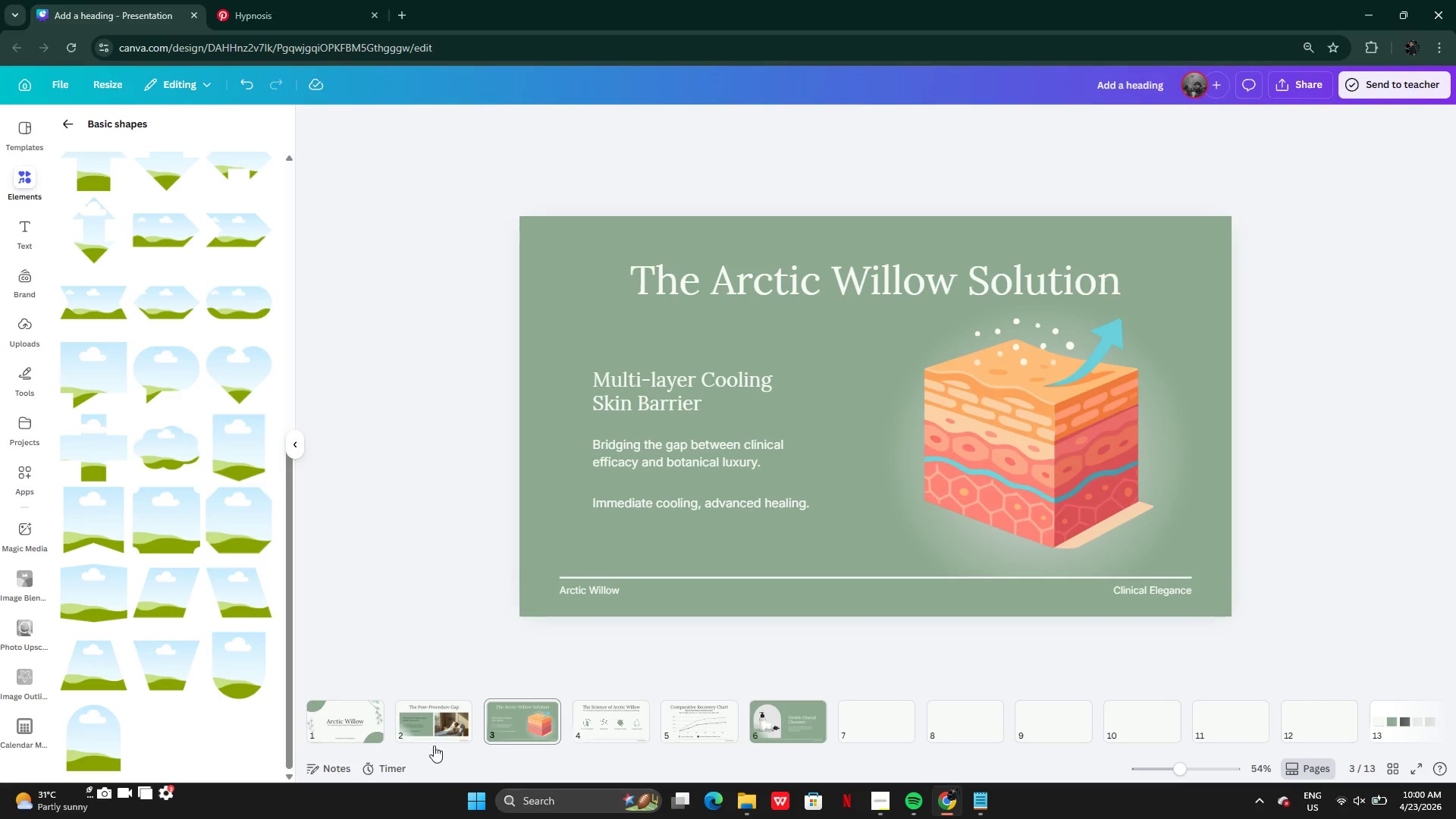 
left_click([413, 720])
 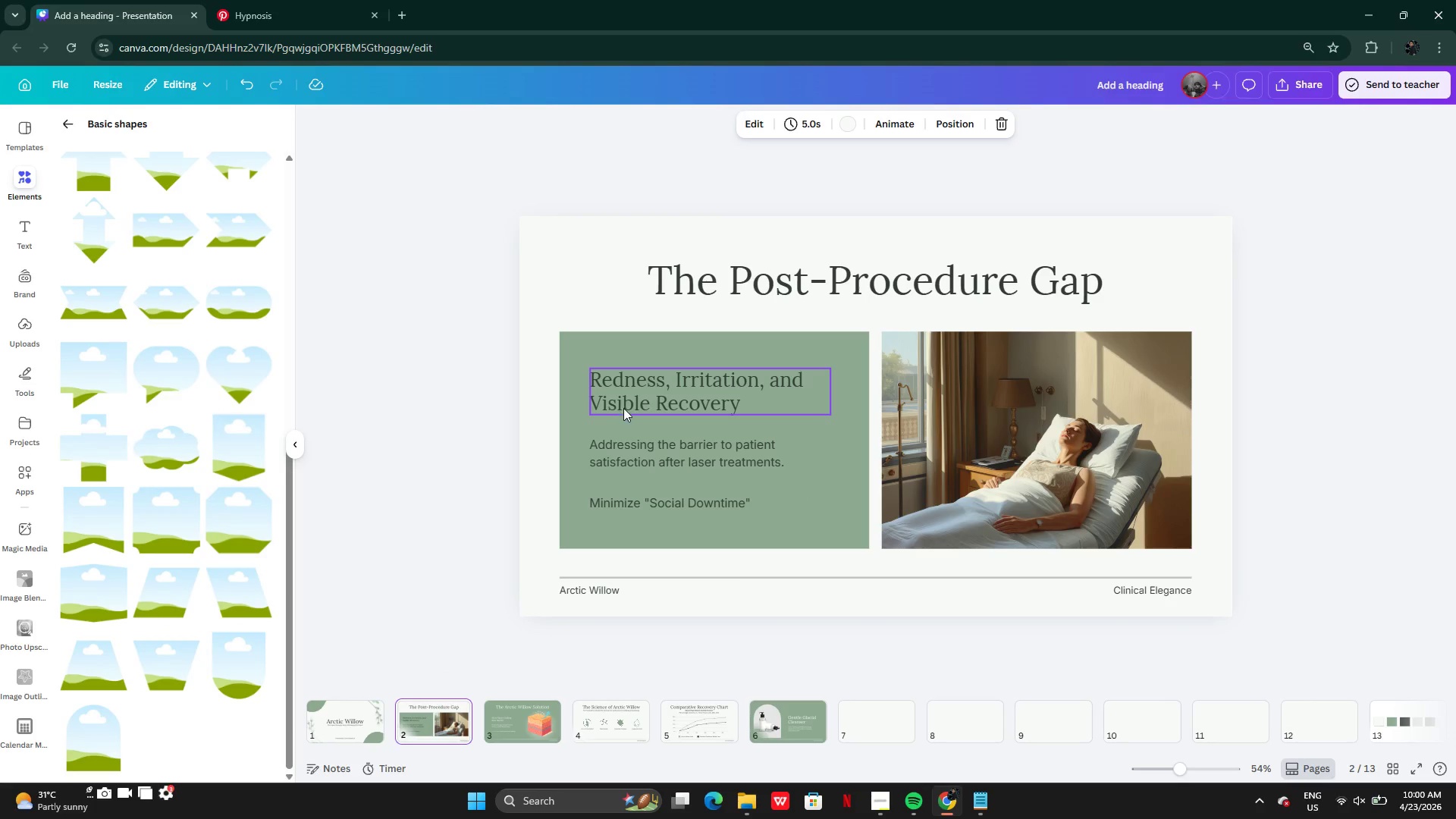 
left_click([645, 394])
 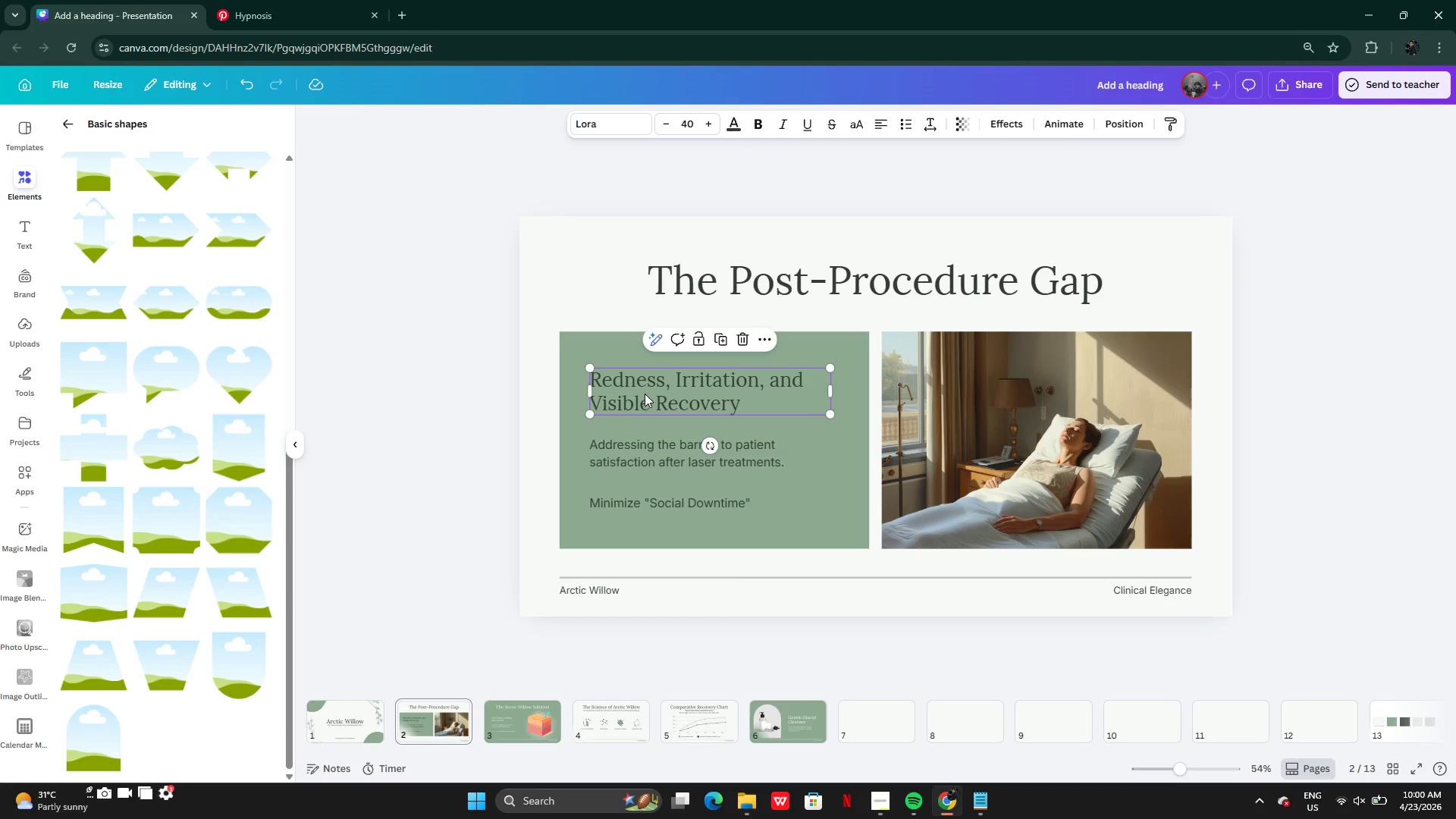 
hold_key(key=ShiftLeft, duration=1.23)
double_click([637, 497])
 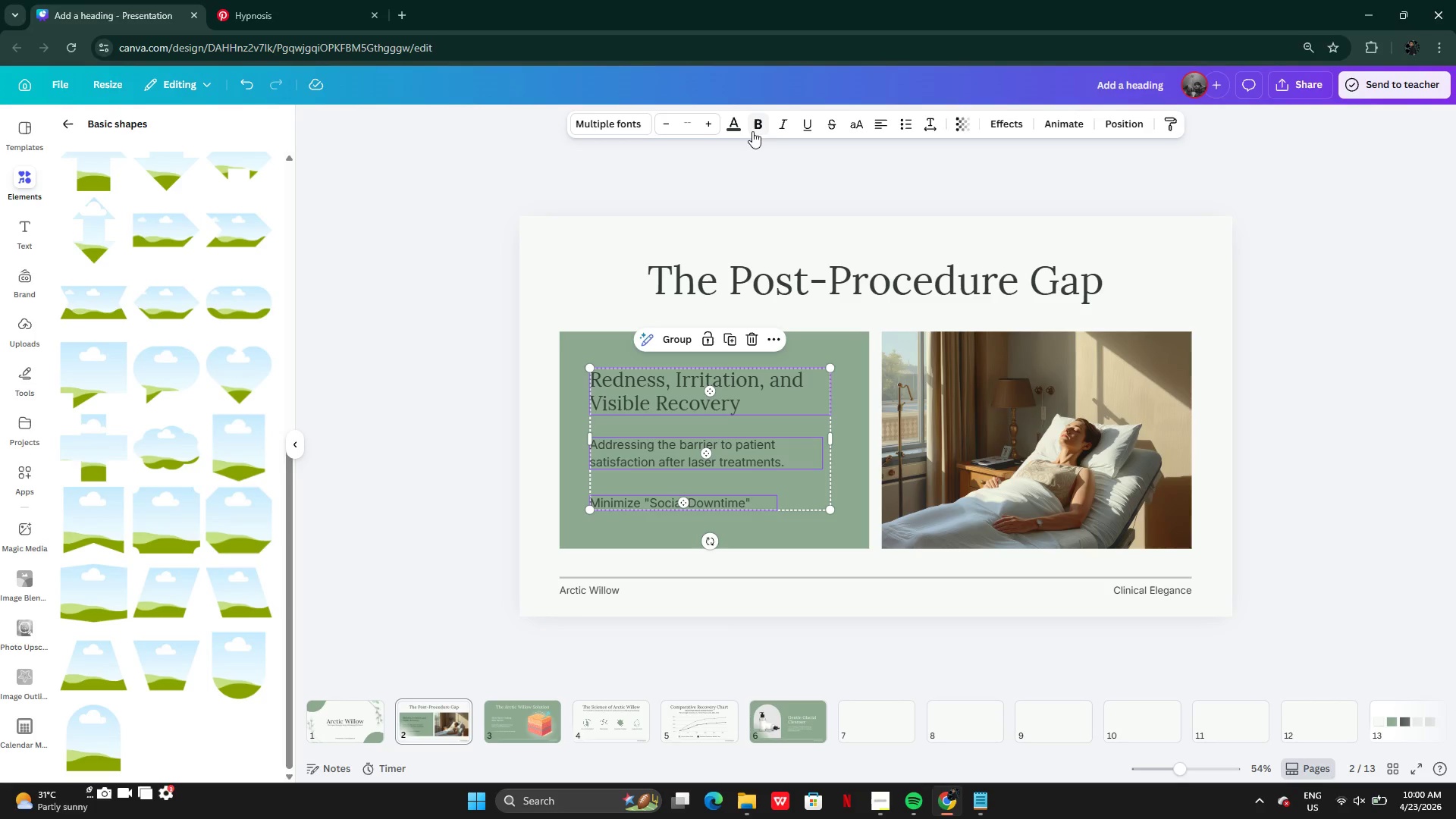 
left_click([738, 124])
 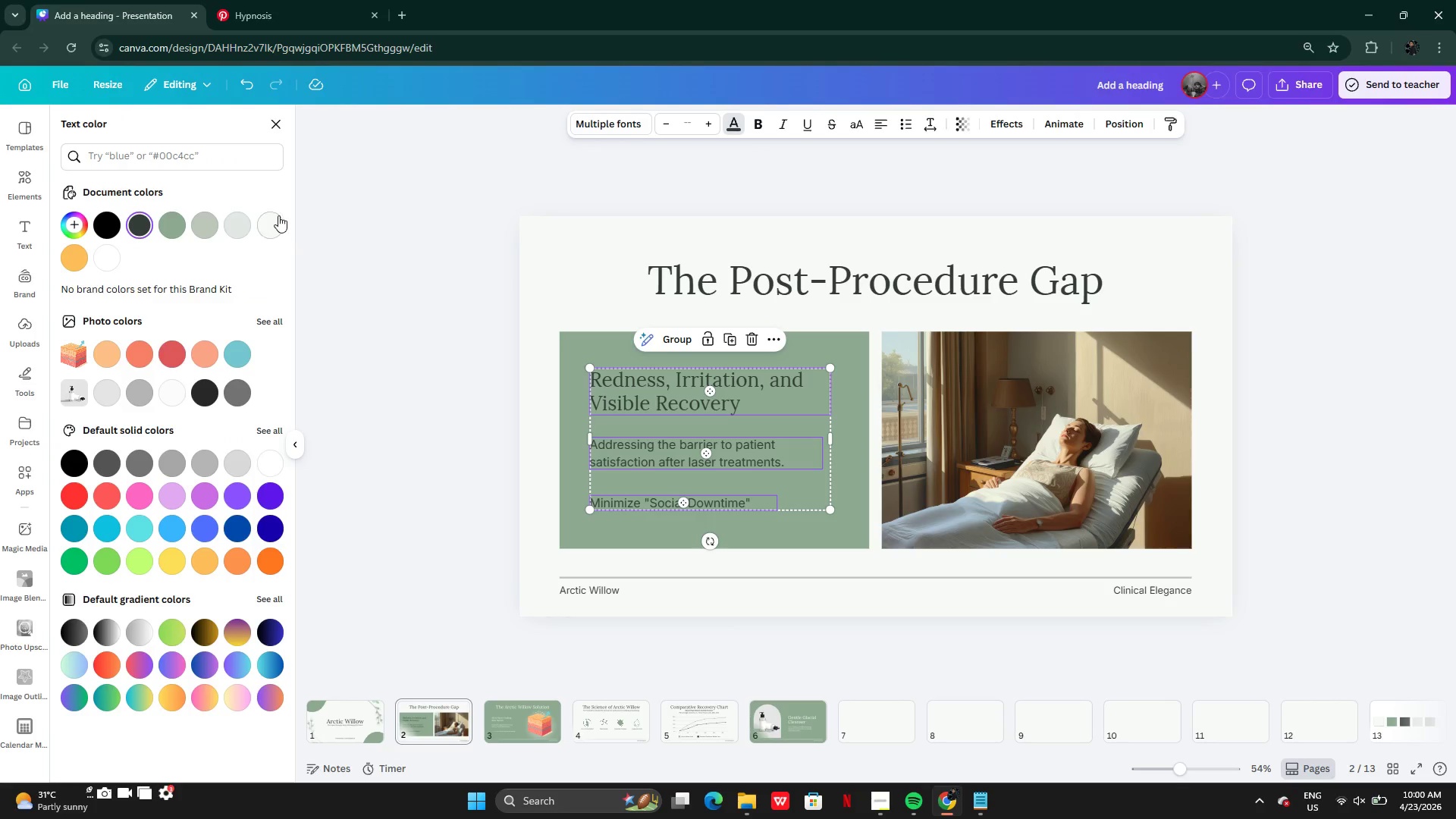 
left_click([276, 224])
 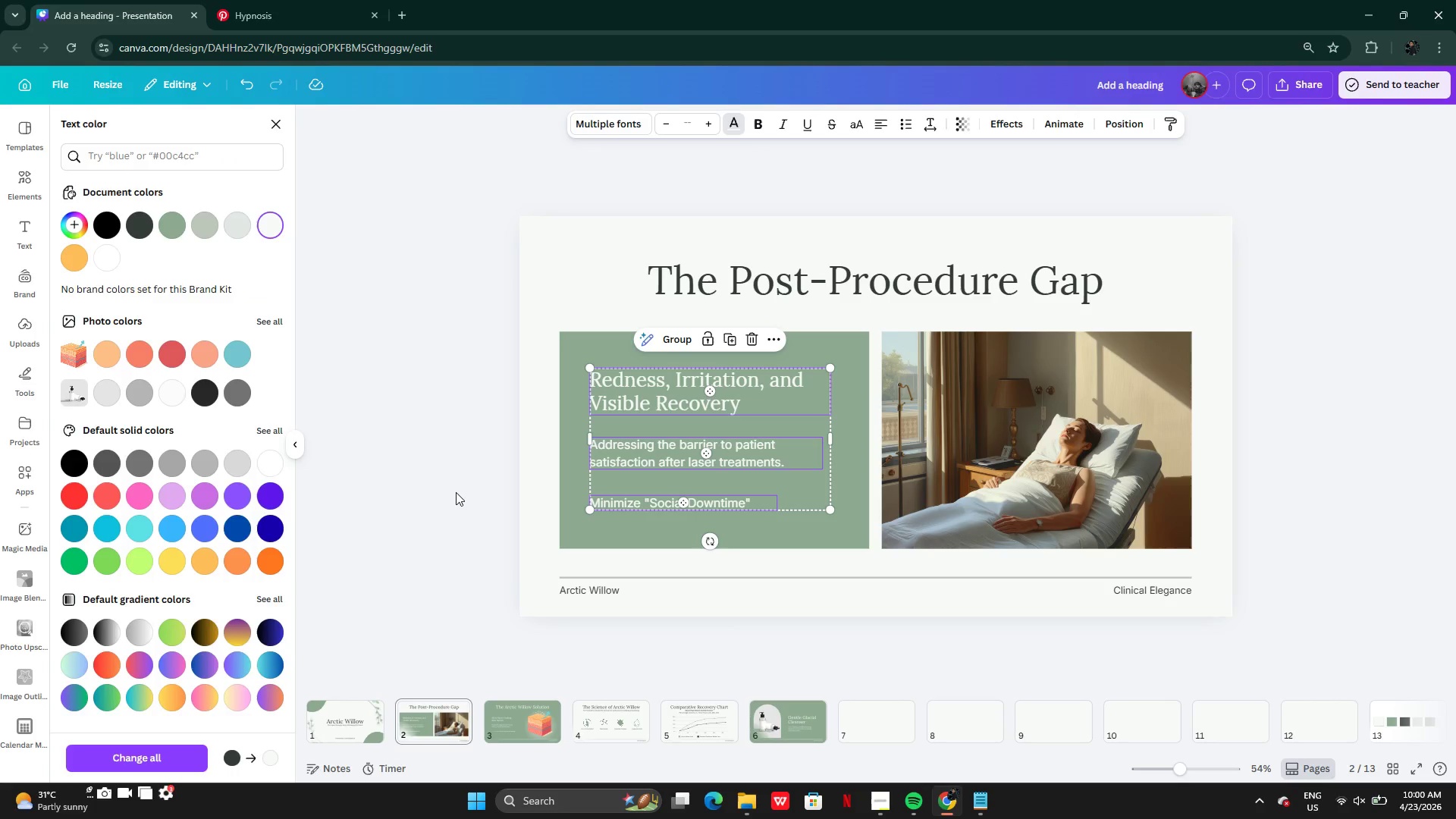 
double_click([456, 493])
 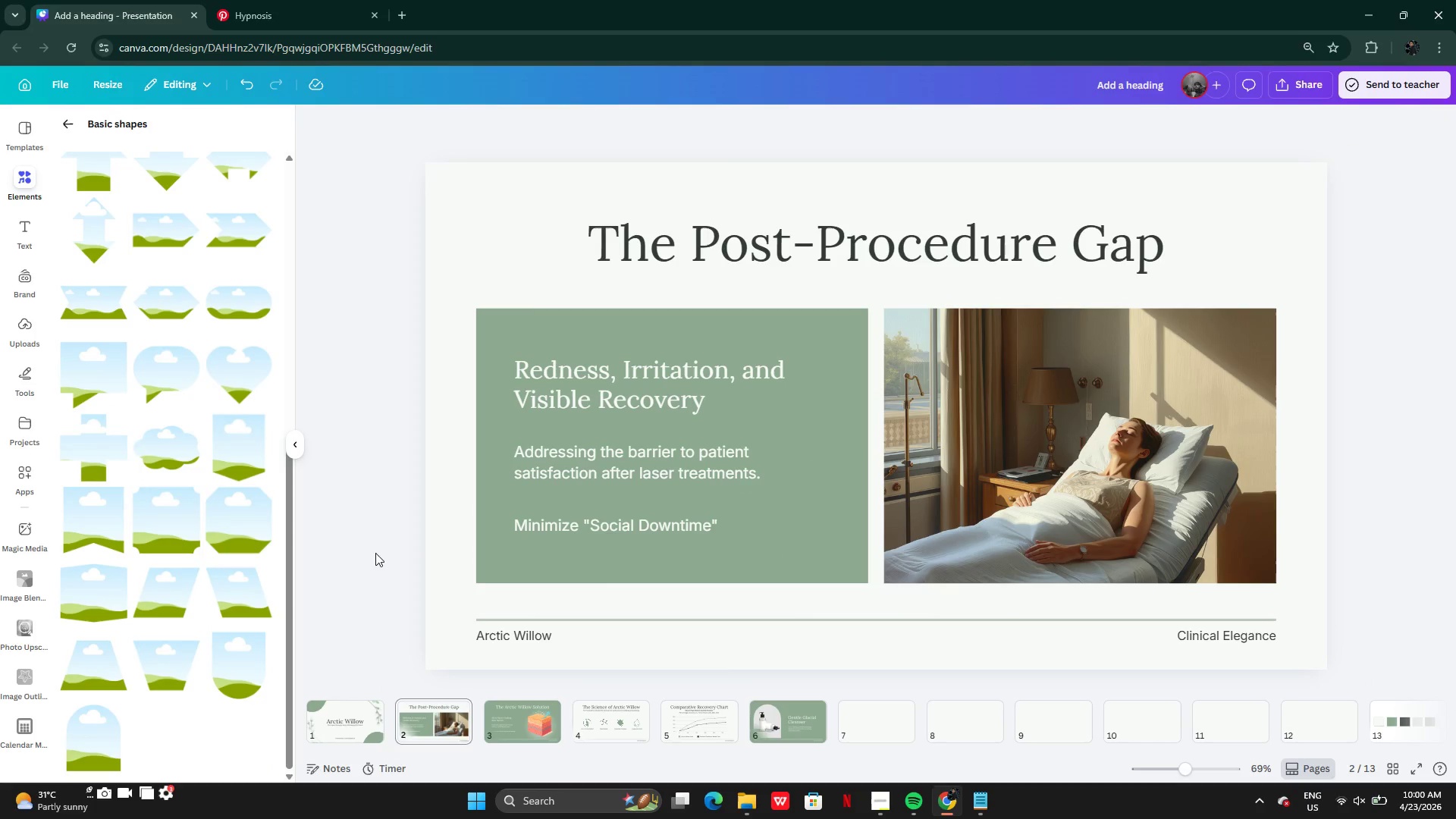 
left_click([617, 723])
 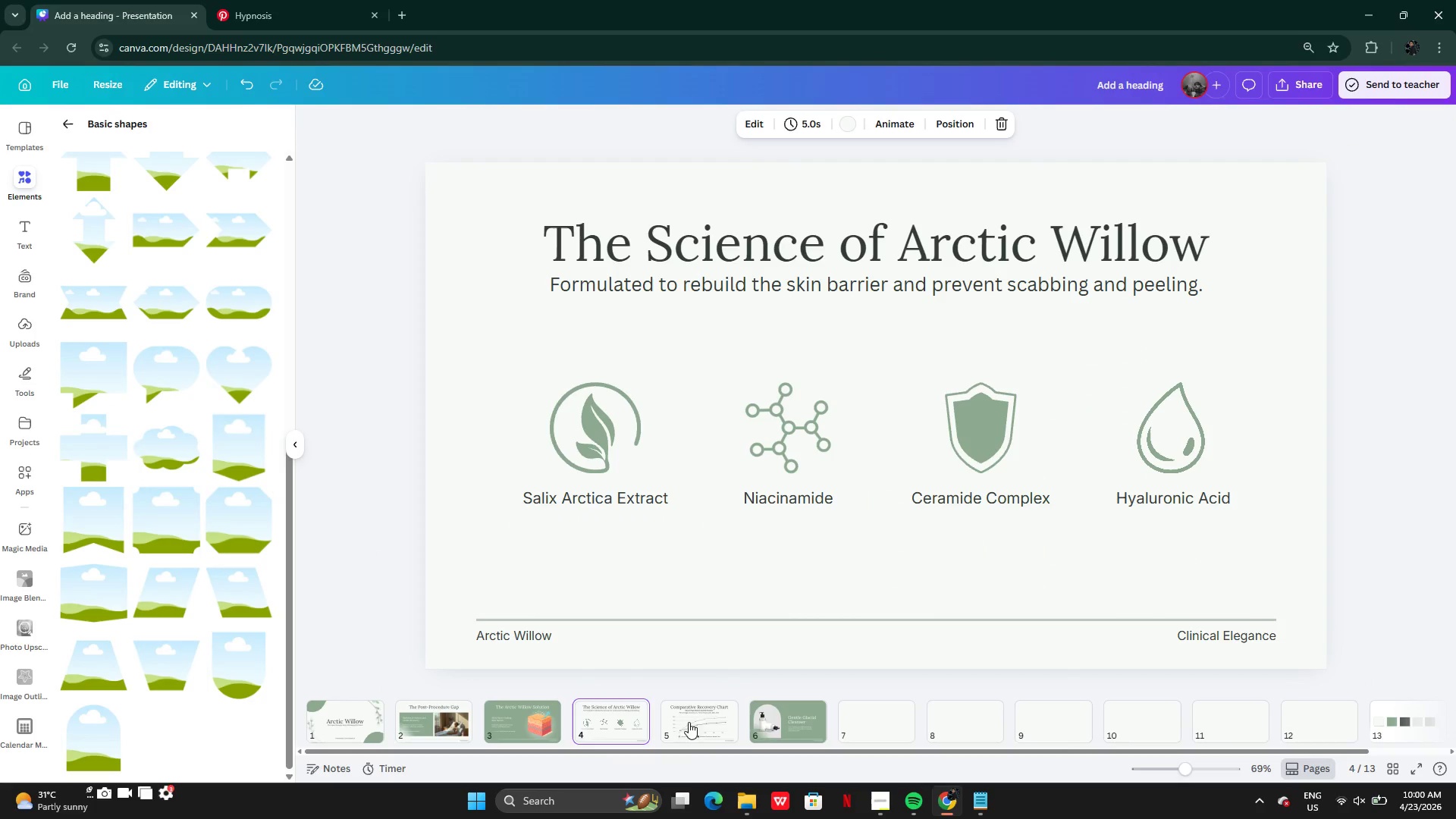 
left_click([705, 720])
 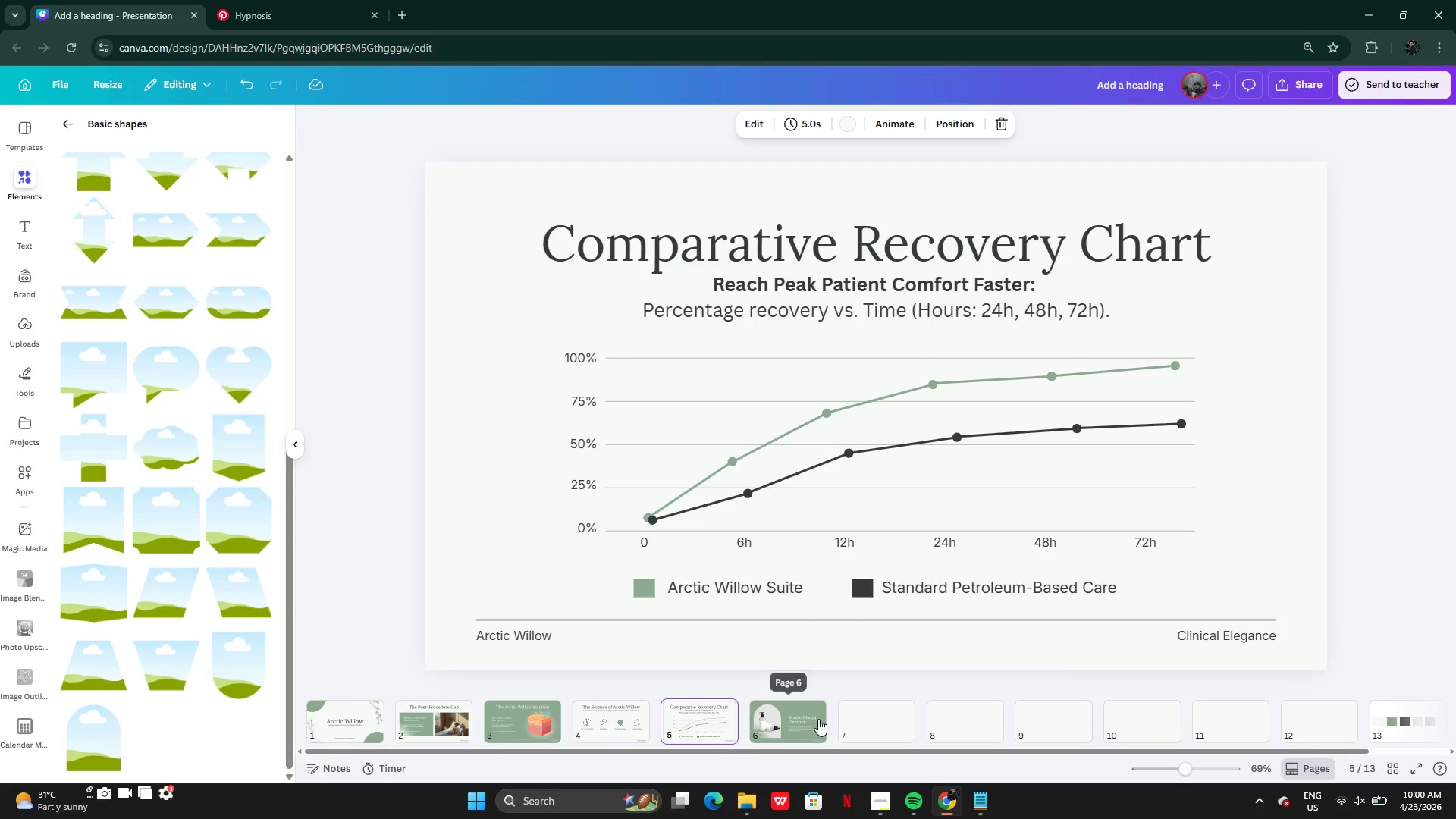 
left_click([805, 725])
 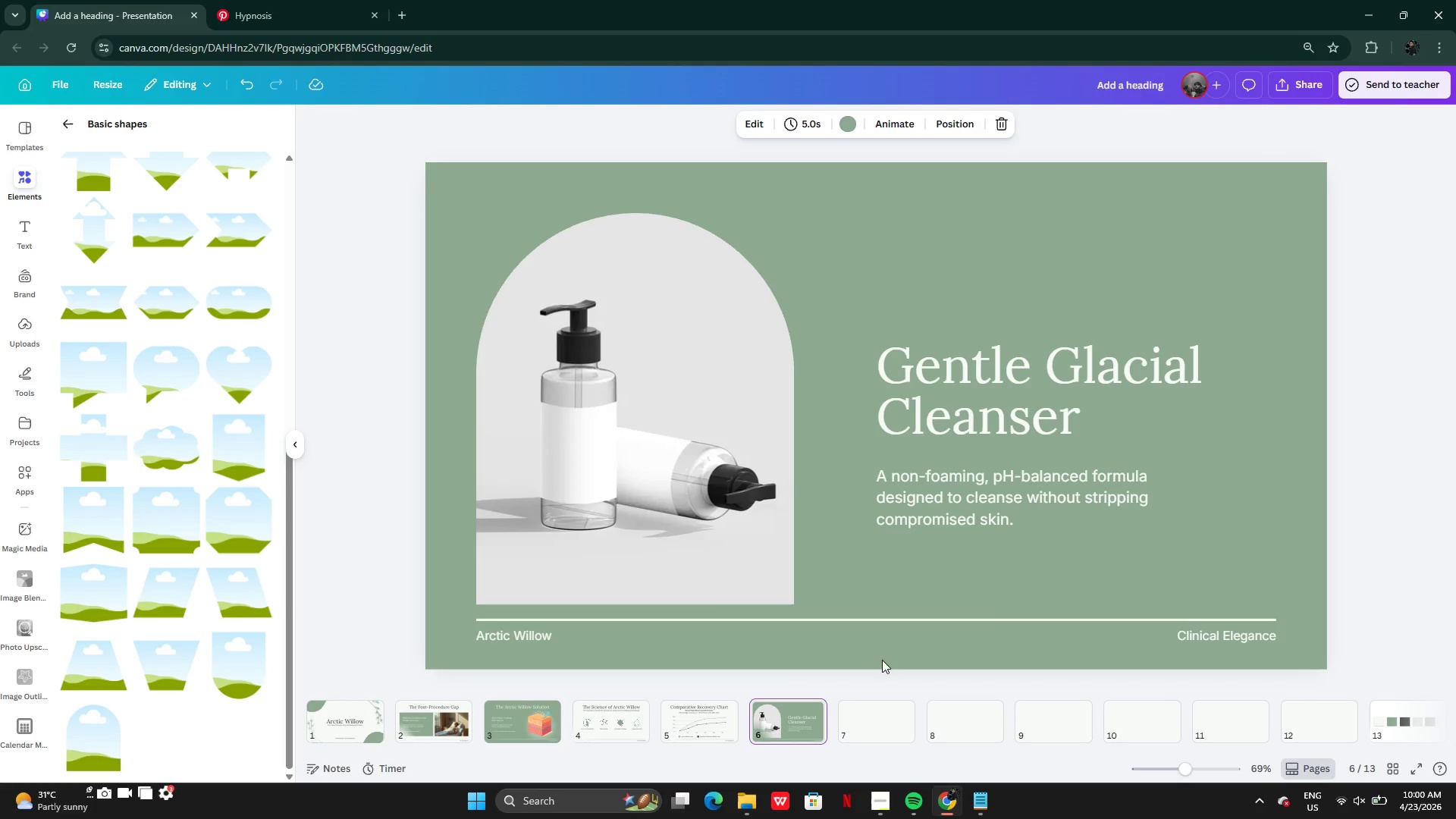 
wait(6.51)
 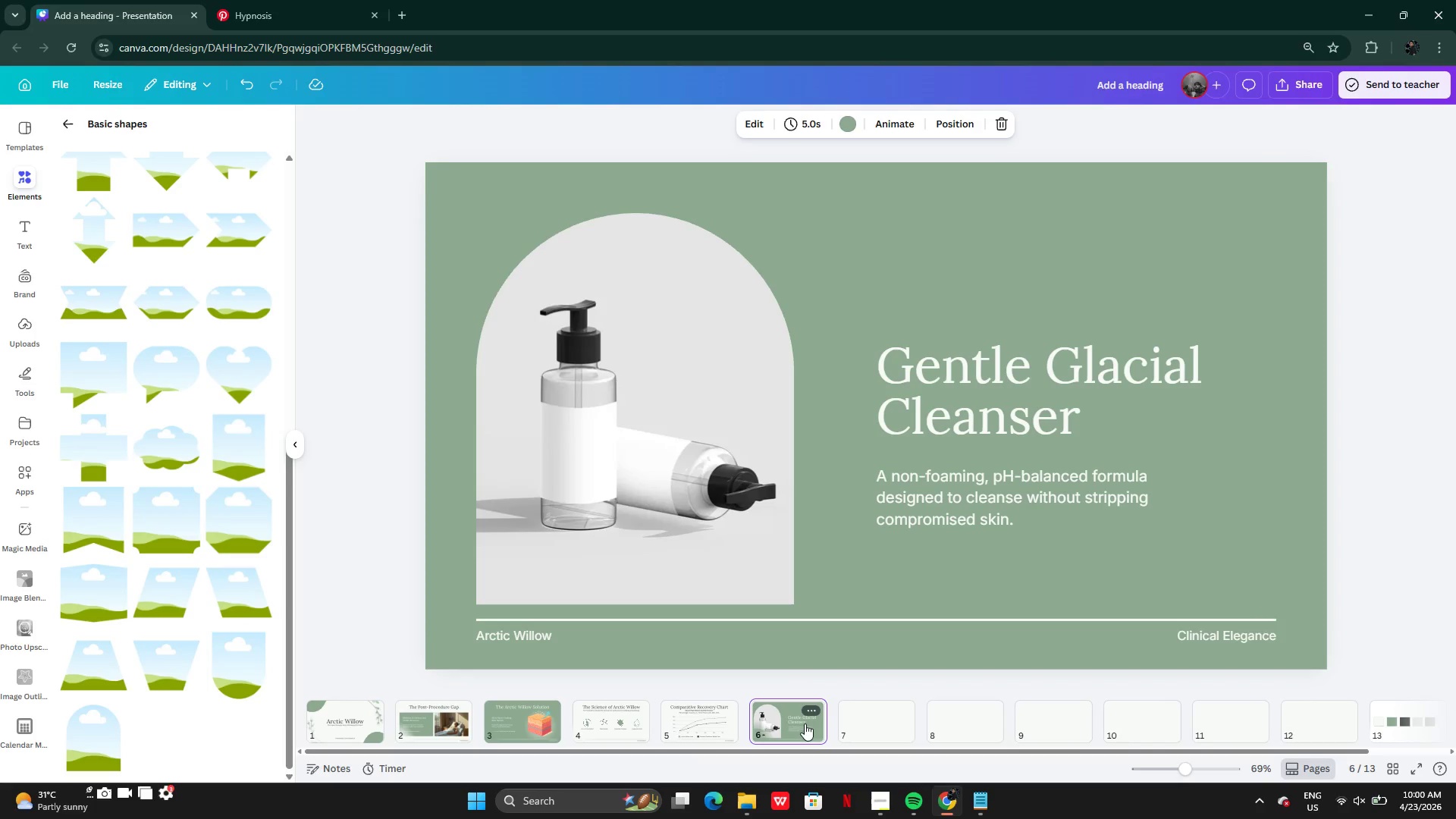 
left_click([726, 425])
 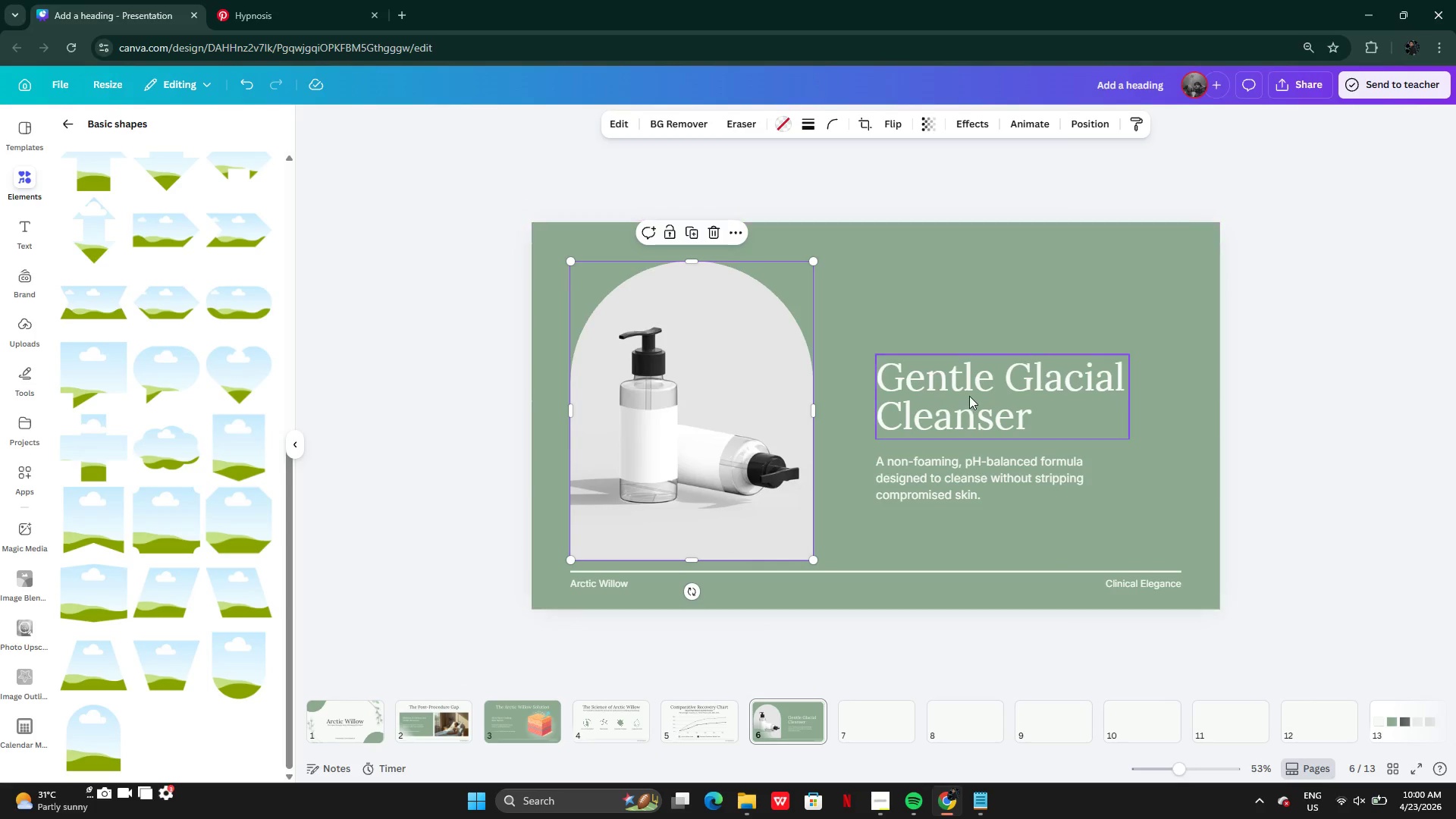 
hold_key(key=ShiftLeft, duration=2.05)
left_click([969, 396])
 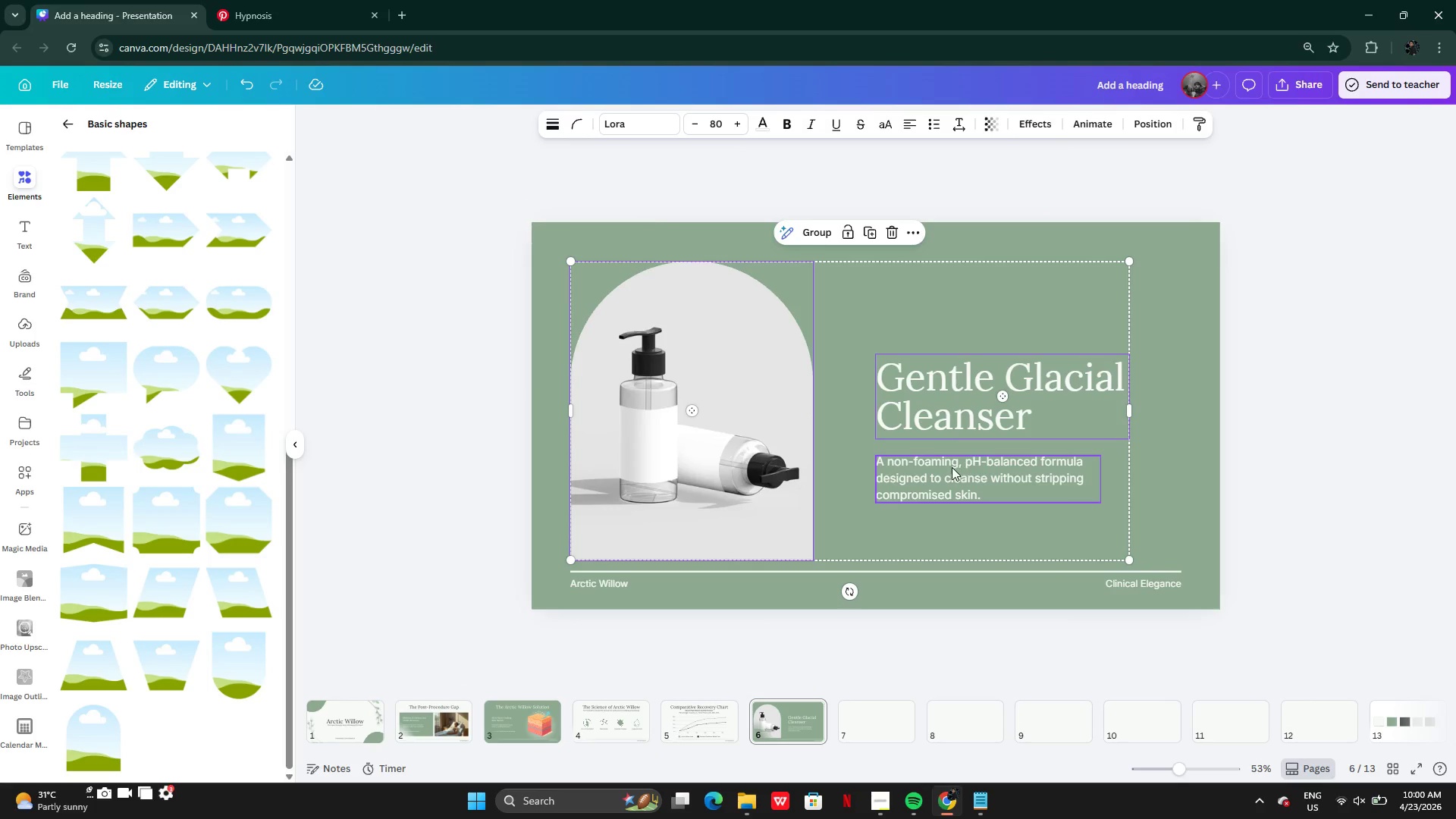 
left_click([952, 467])
 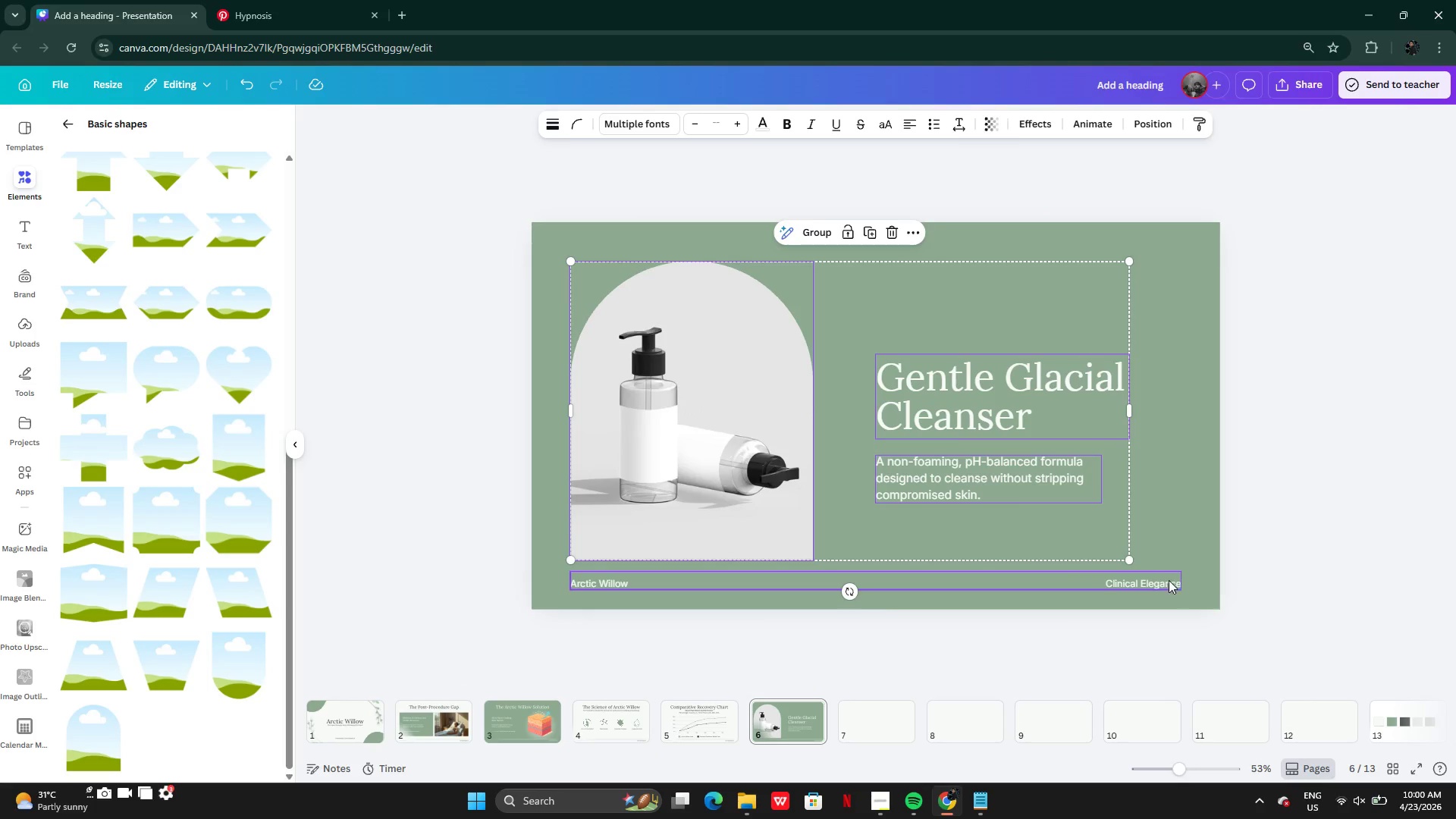 
left_click([1156, 577])
 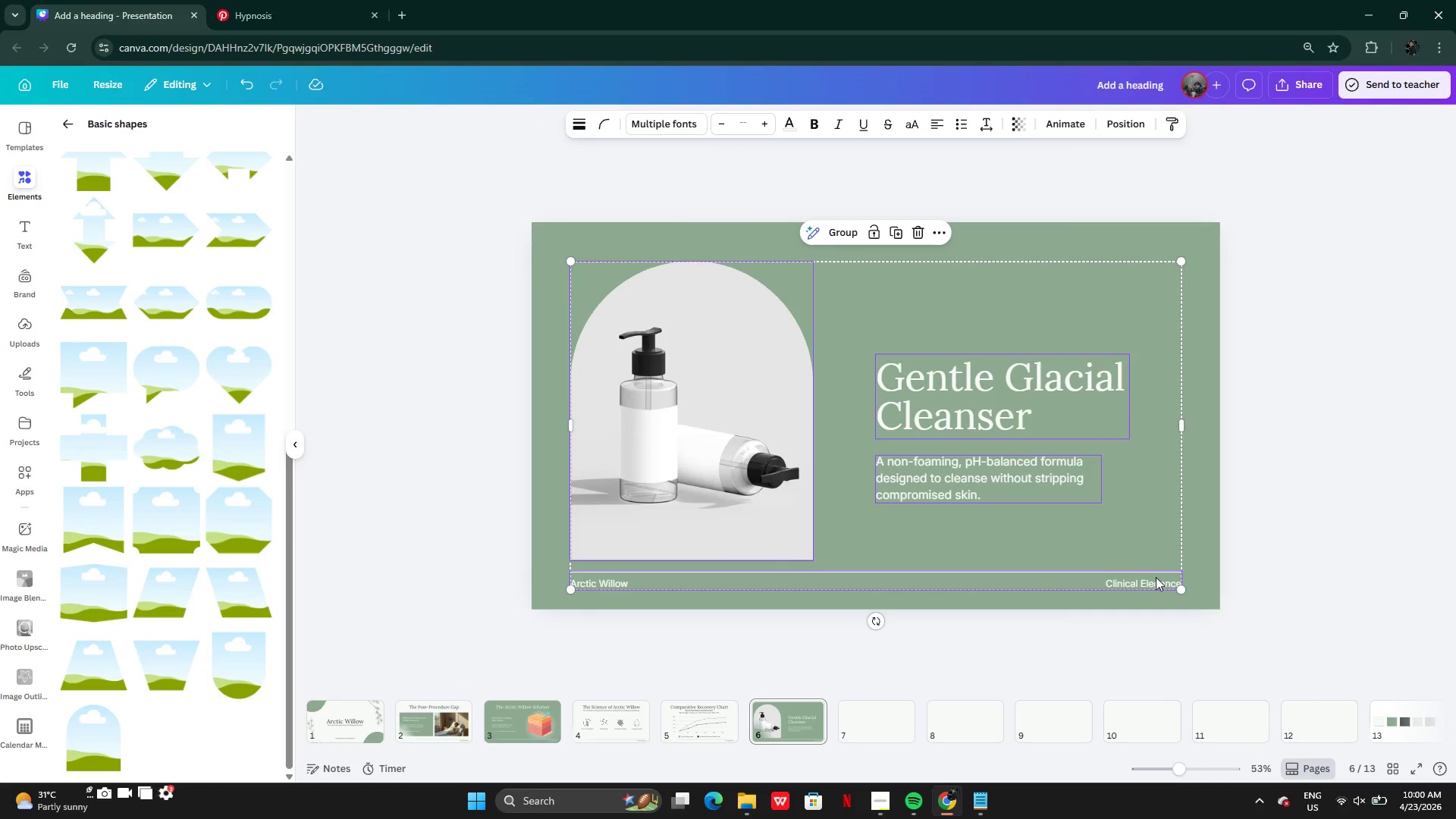 
key(Control+C)
 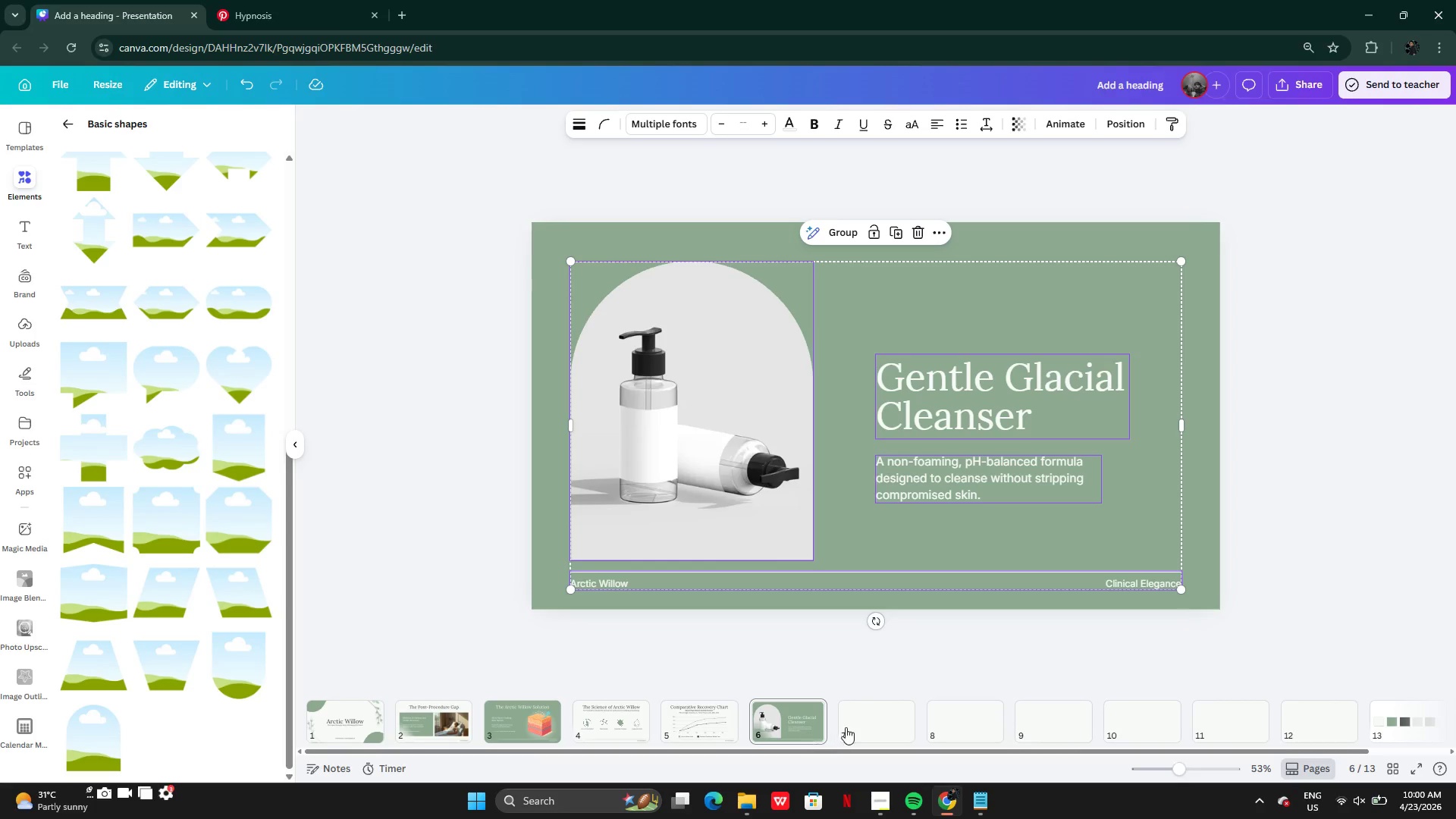 
left_click([864, 720])
 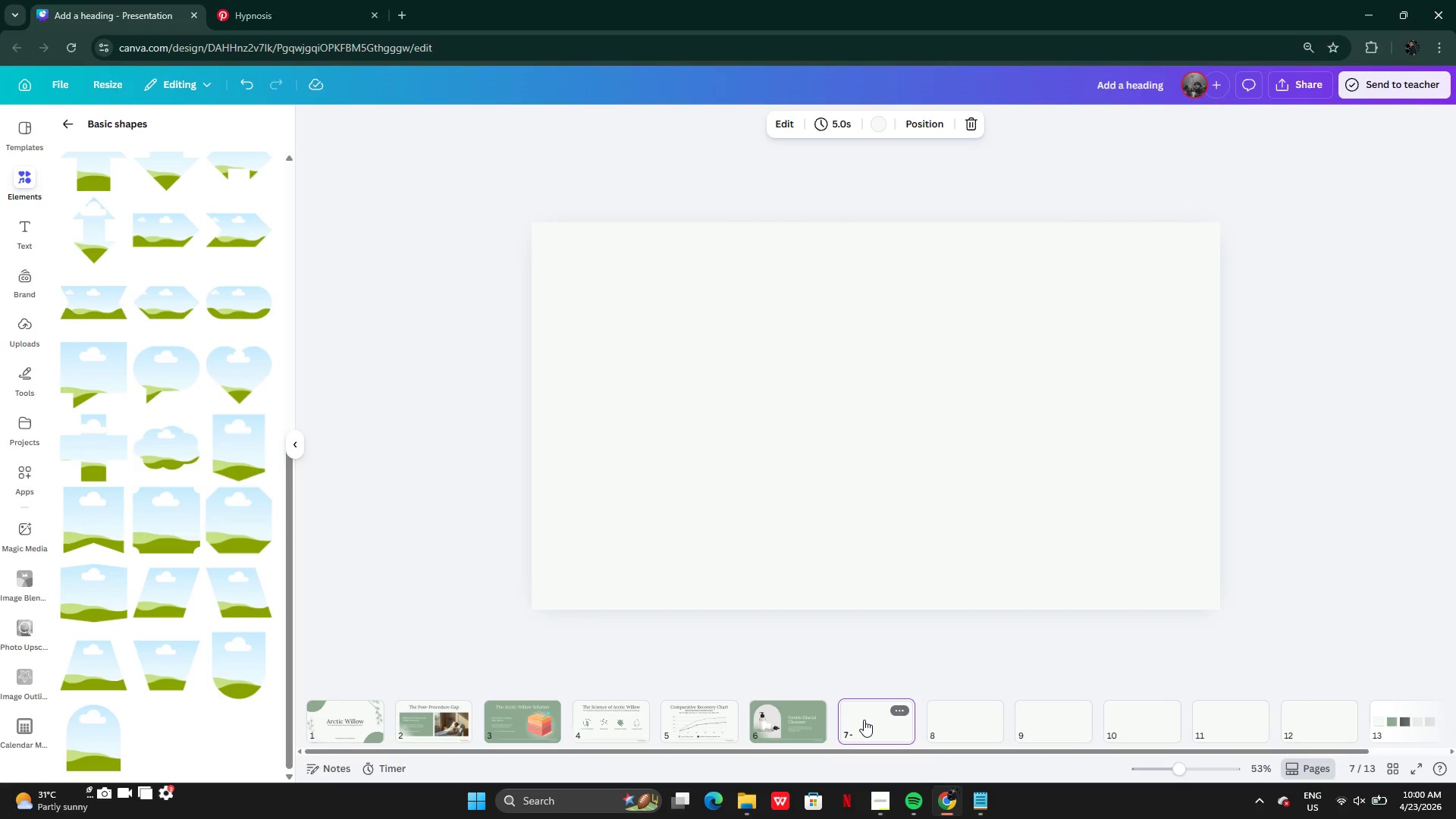 
key(Control+V)
 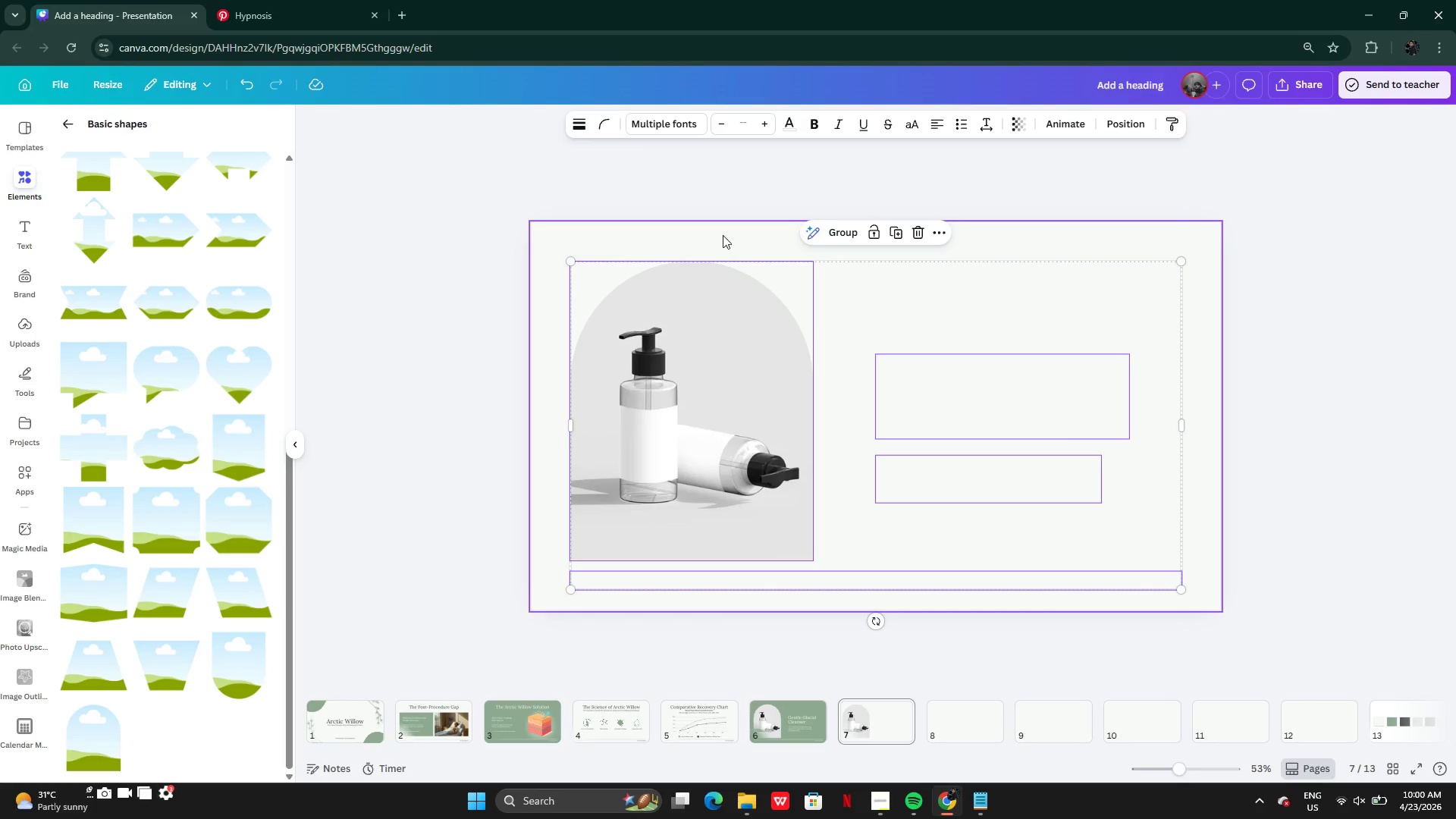 
left_click([722, 235])
 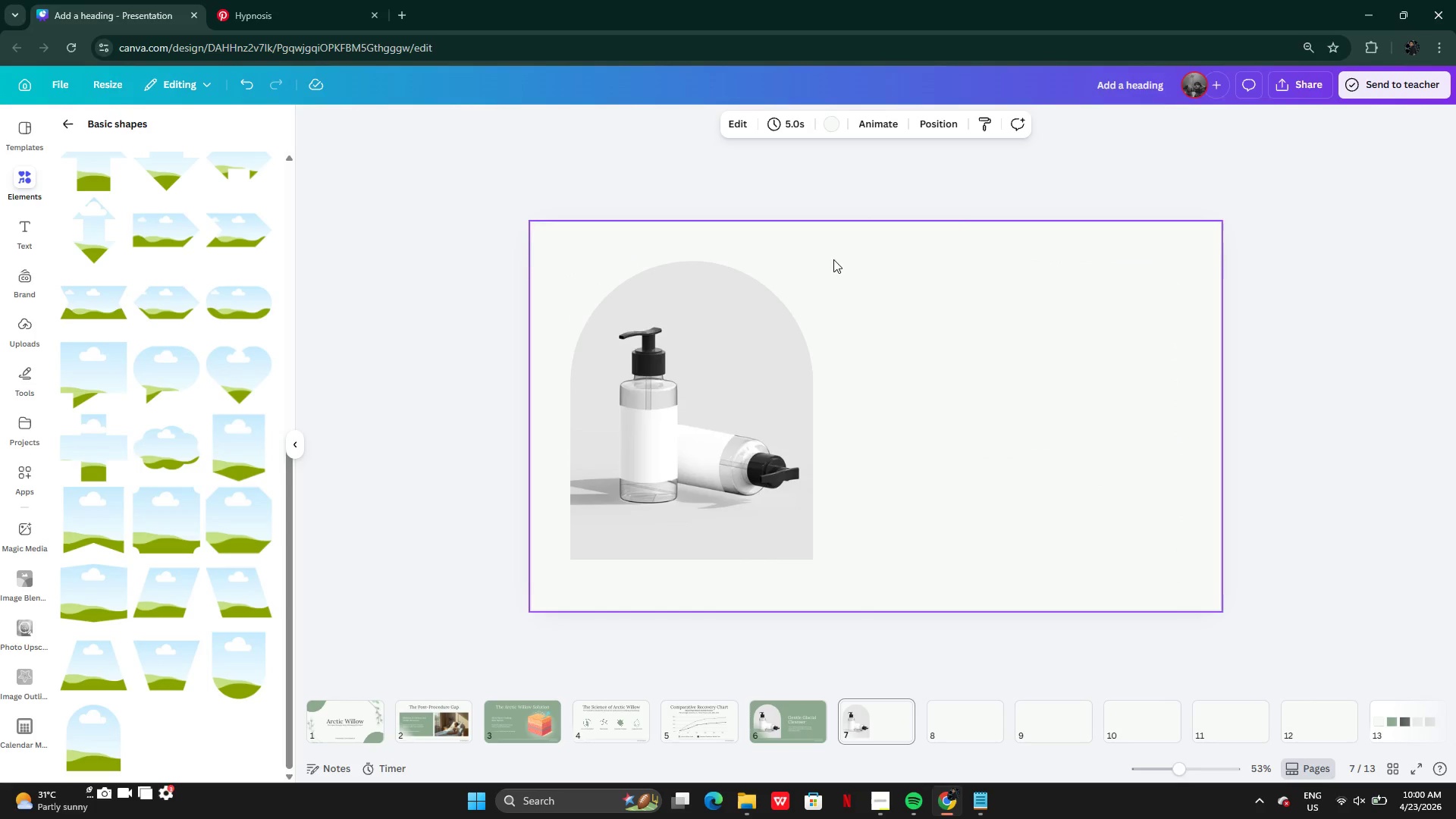 
hold_key(key=ShiftLeft, duration=0.92)
left_click([986, 724])
 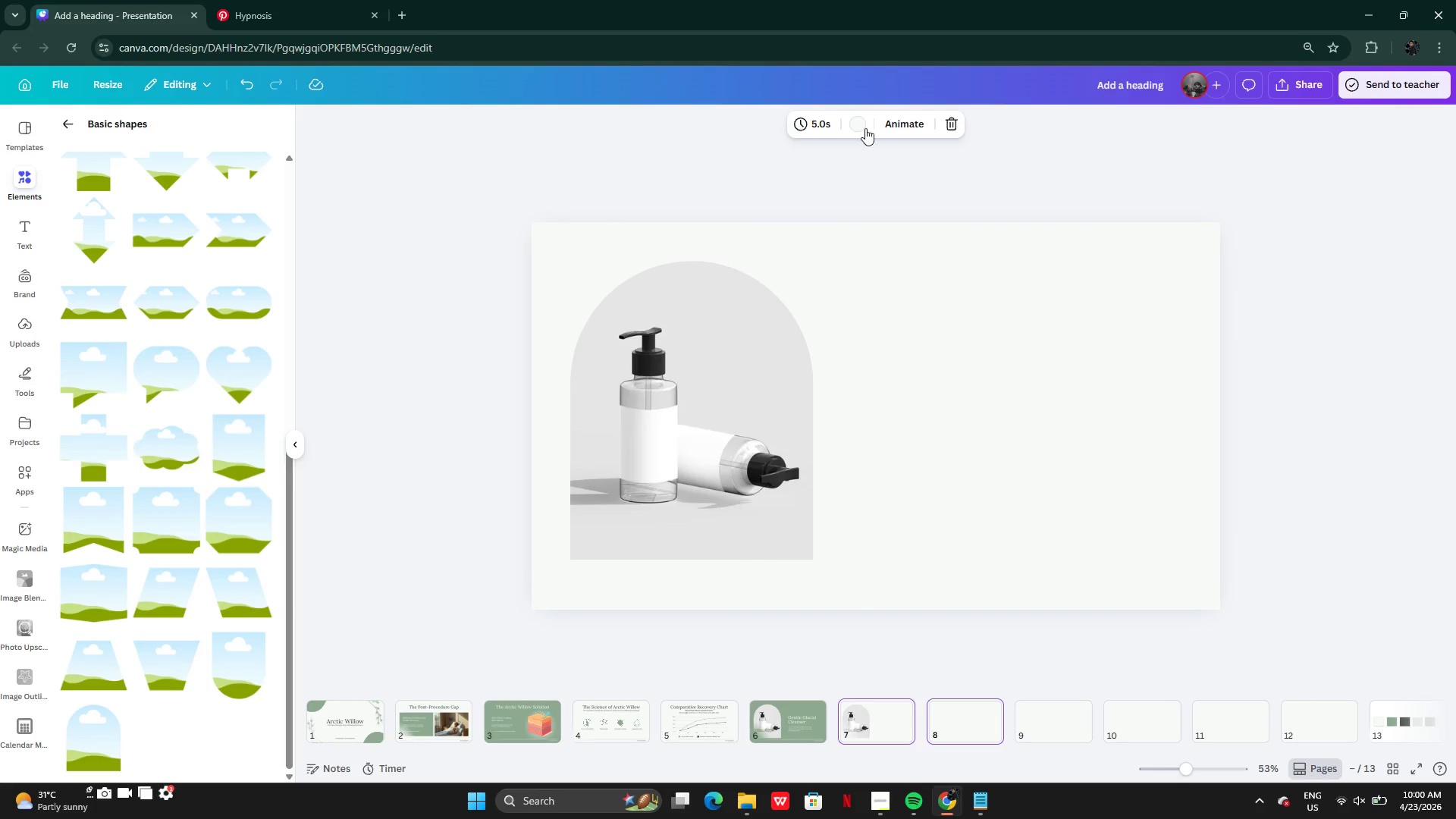 
left_click([861, 126])
 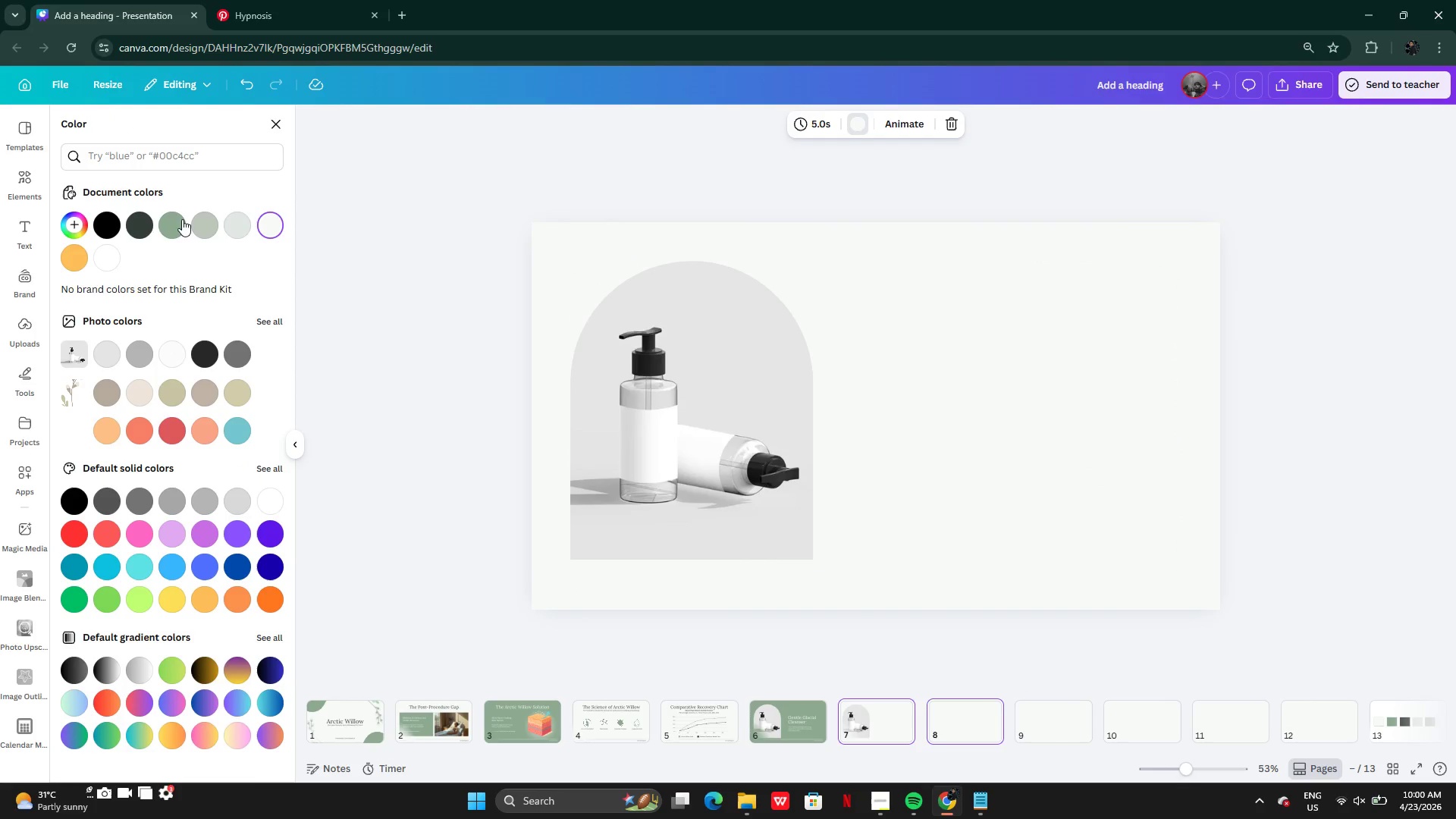 
left_click([175, 222])
 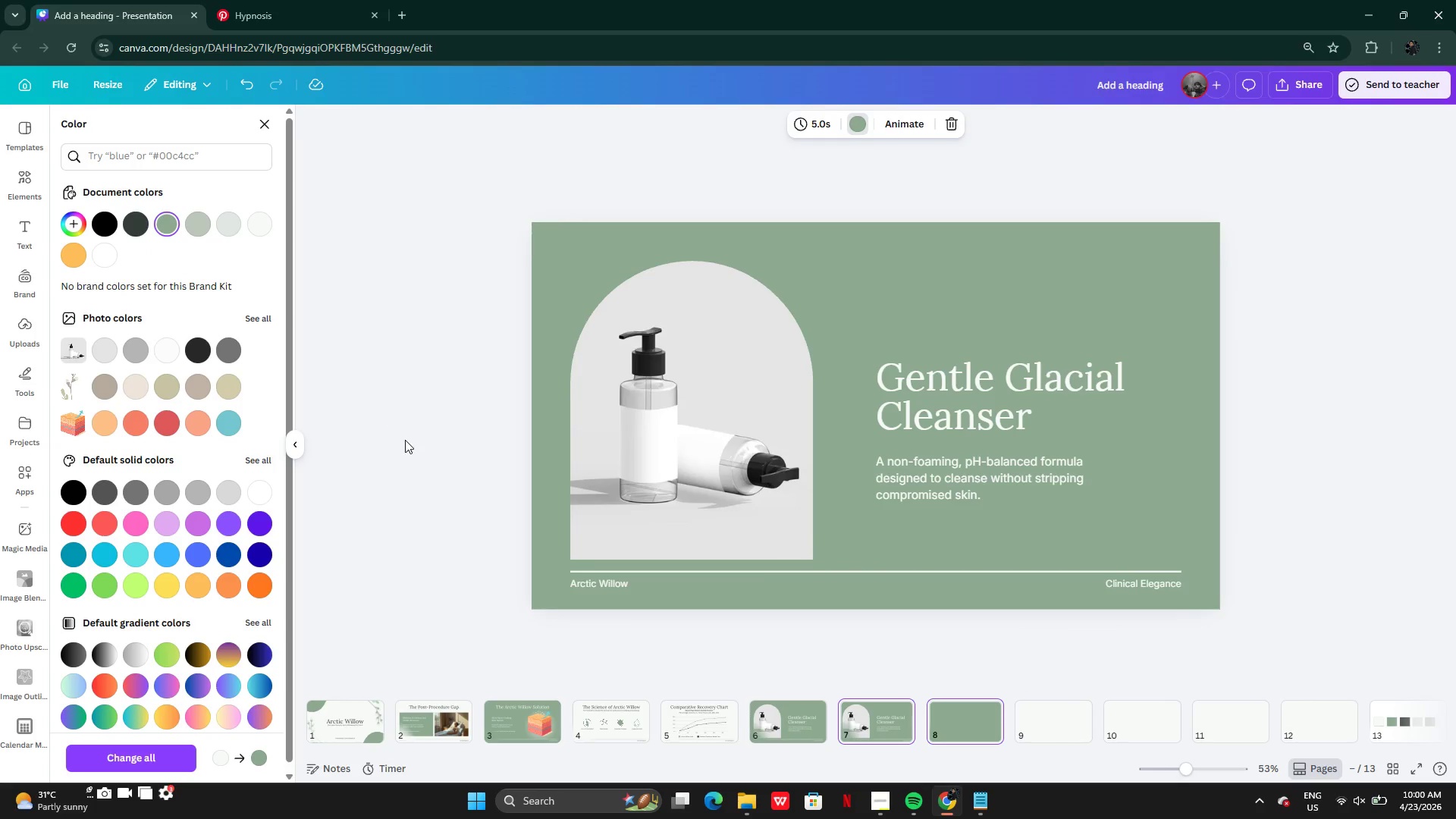 
left_click([405, 440])
 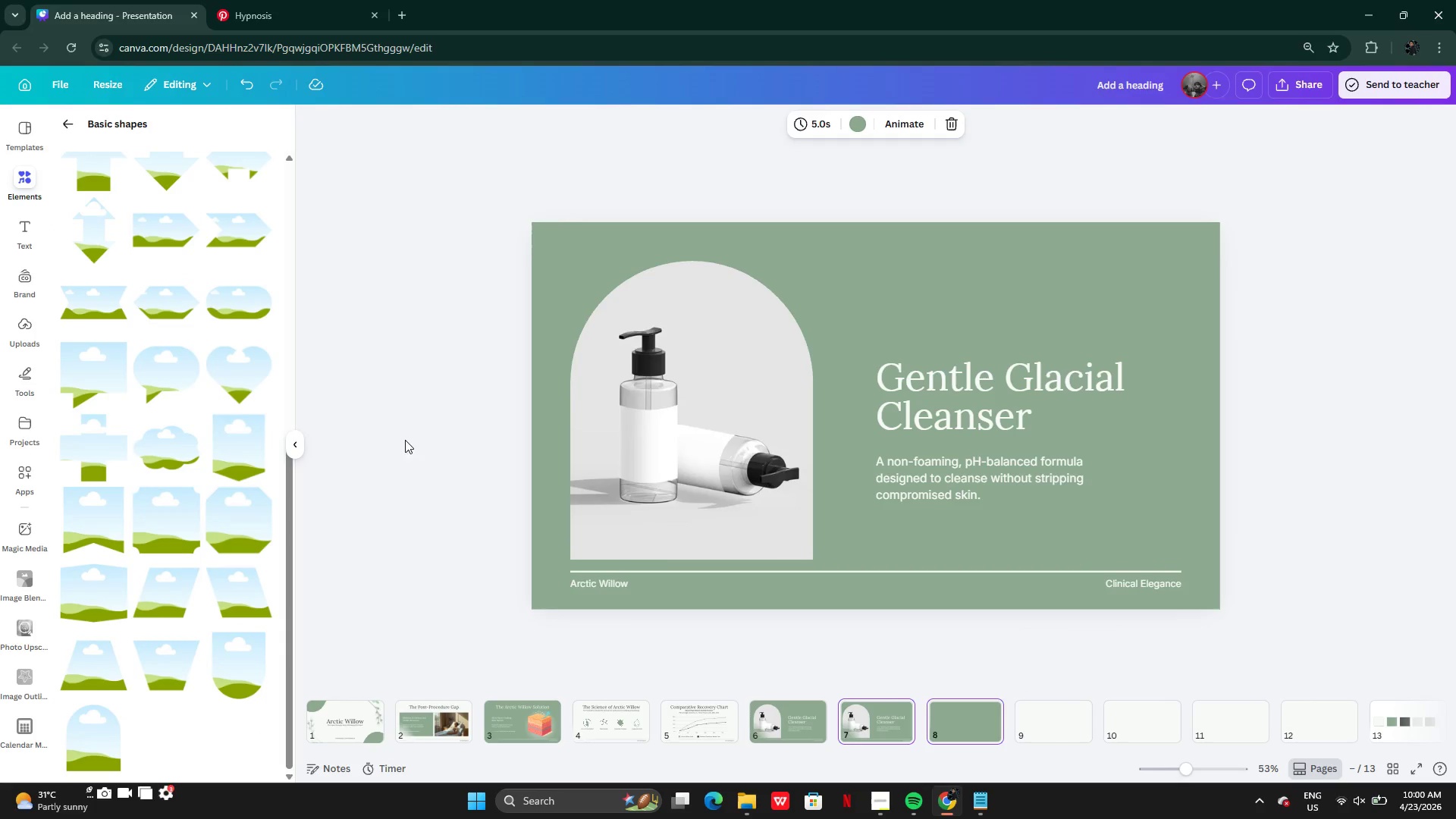 
left_click([433, 501])
 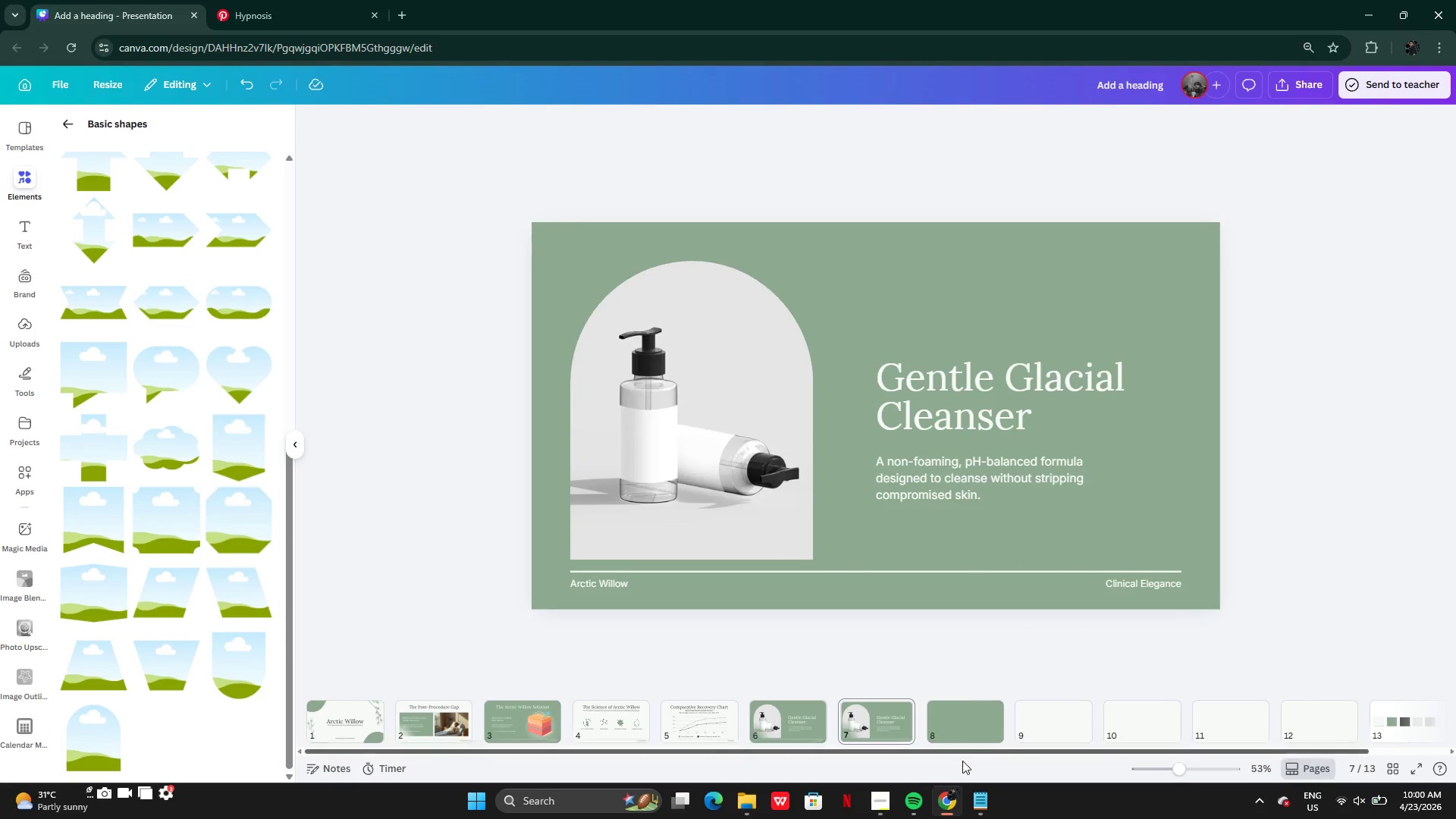 
left_click([972, 797])
 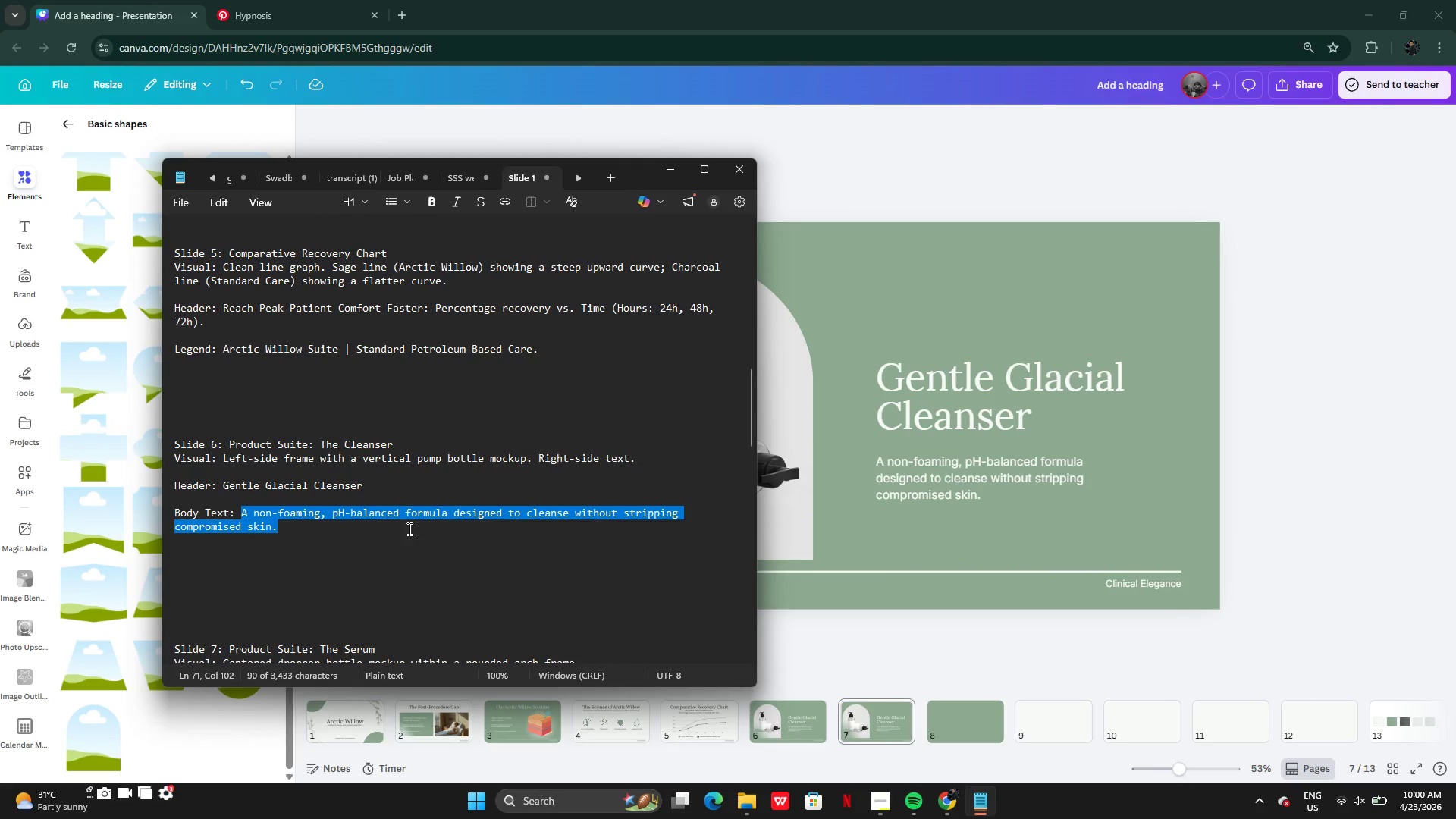 
scroll: coordinate [403, 530], scroll_direction: down, amount: 6.0
 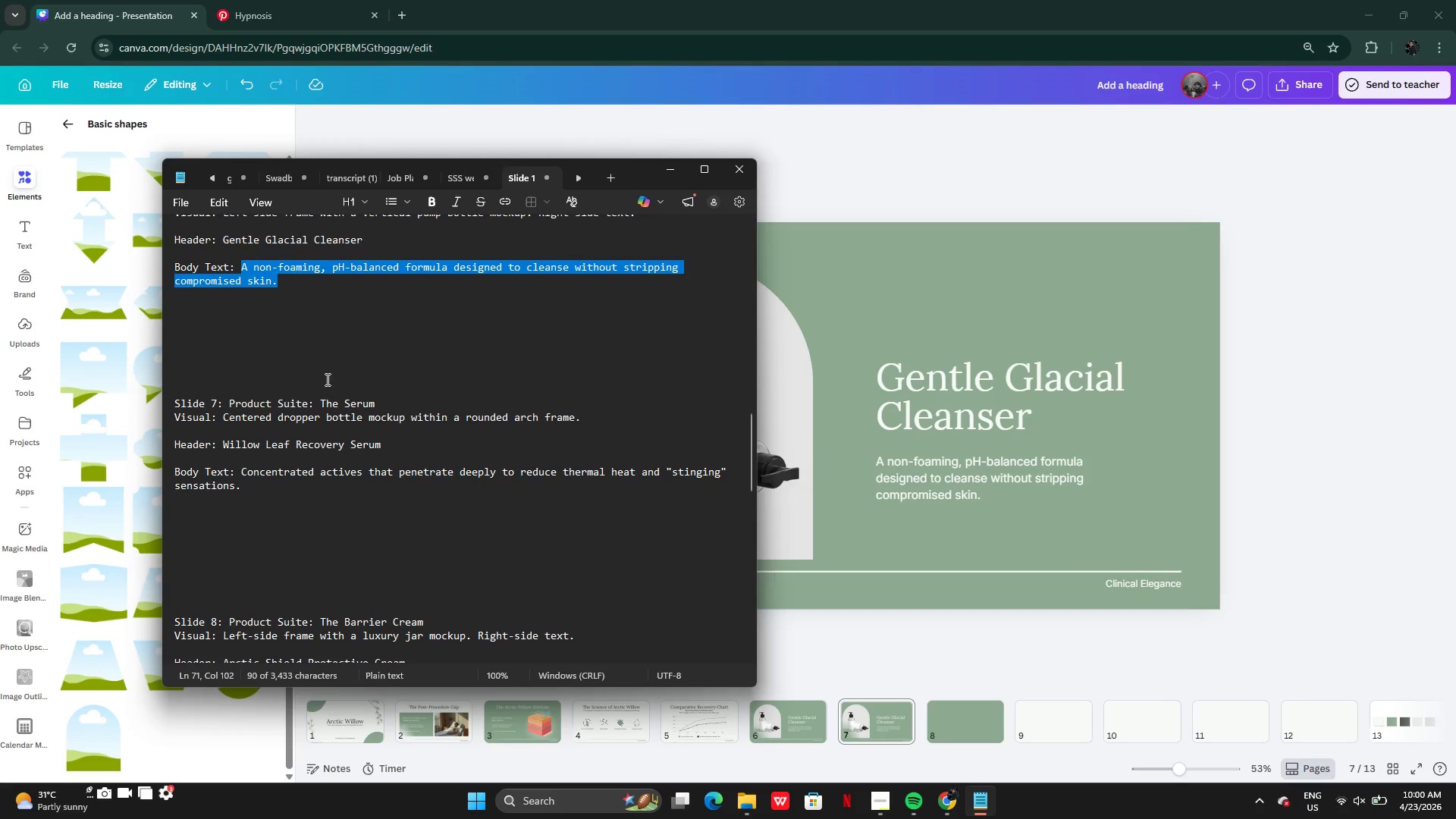 
left_click([326, 379])
 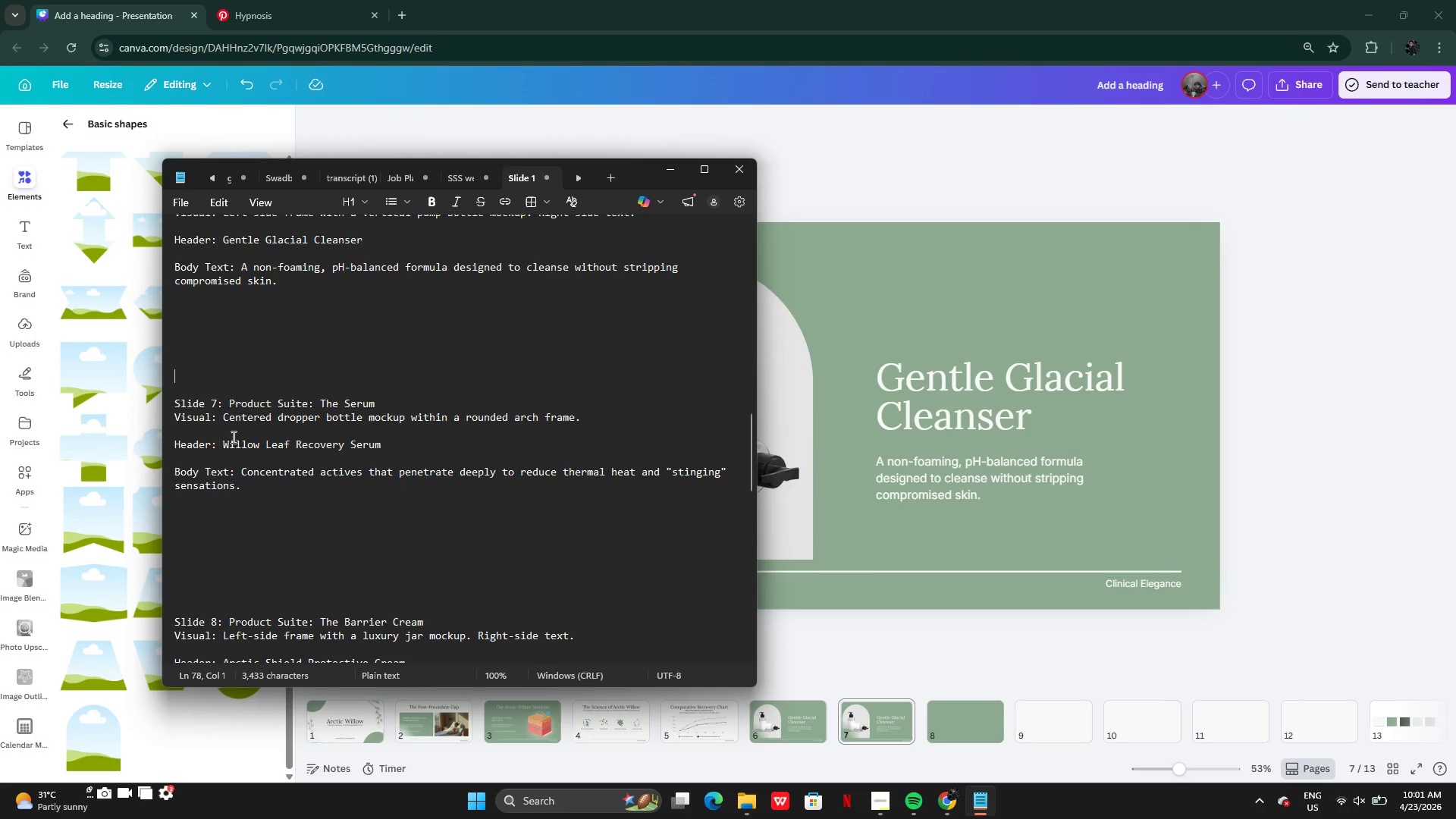 
left_click_drag(start_coordinate=[225, 444], to_coordinate=[383, 447])
 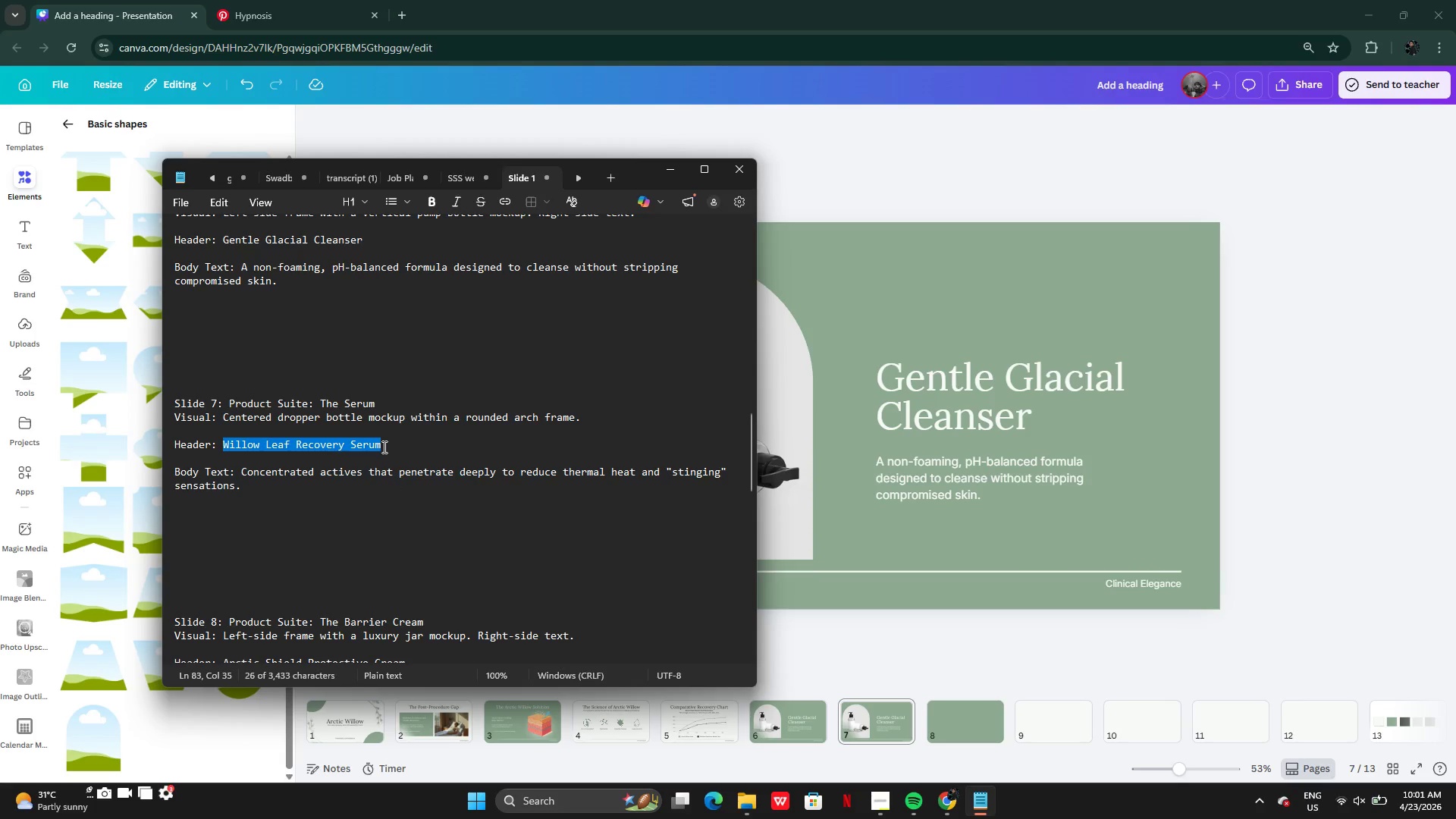 
key(Control+C)
 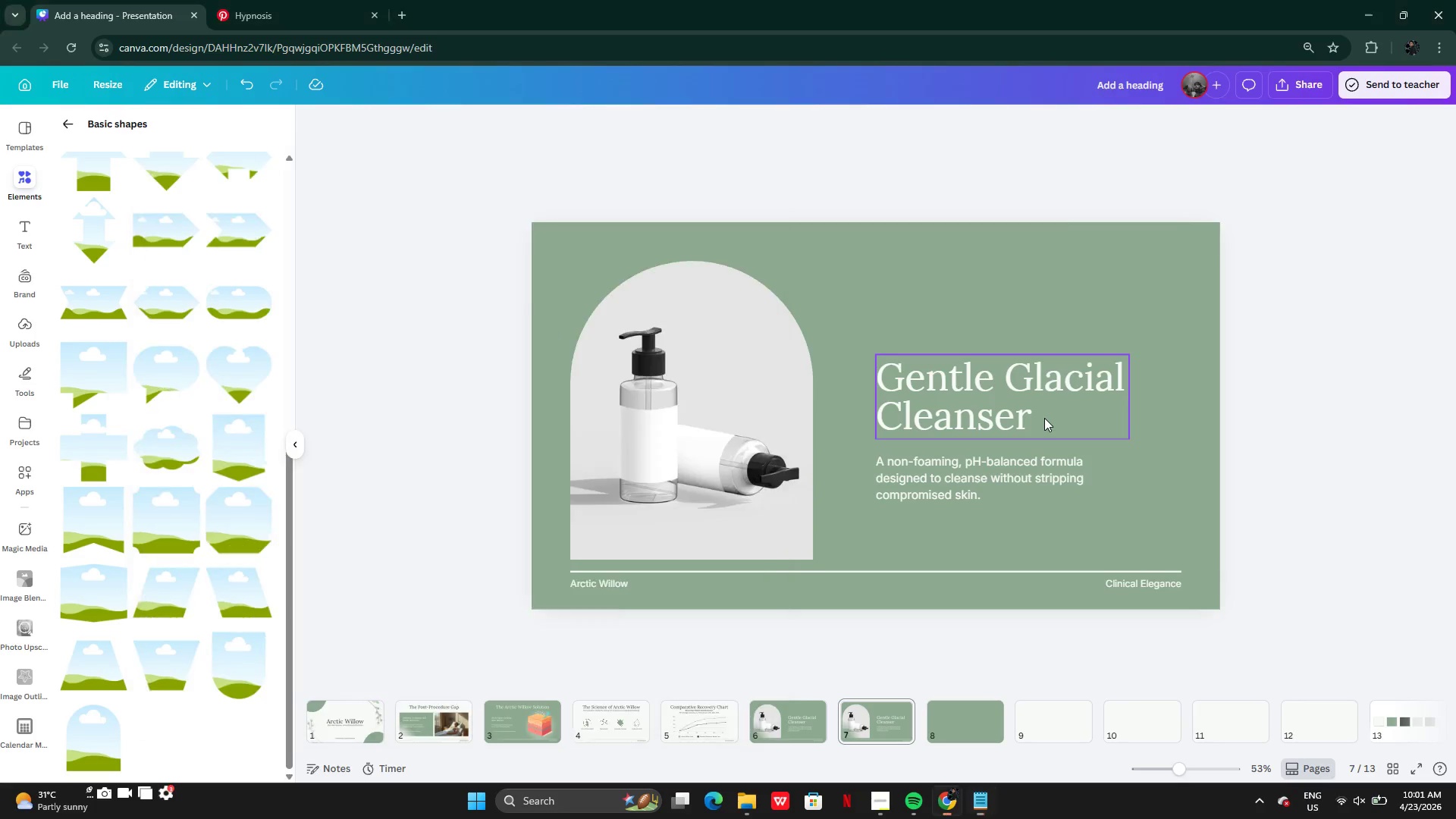 
double_click([1044, 418])
 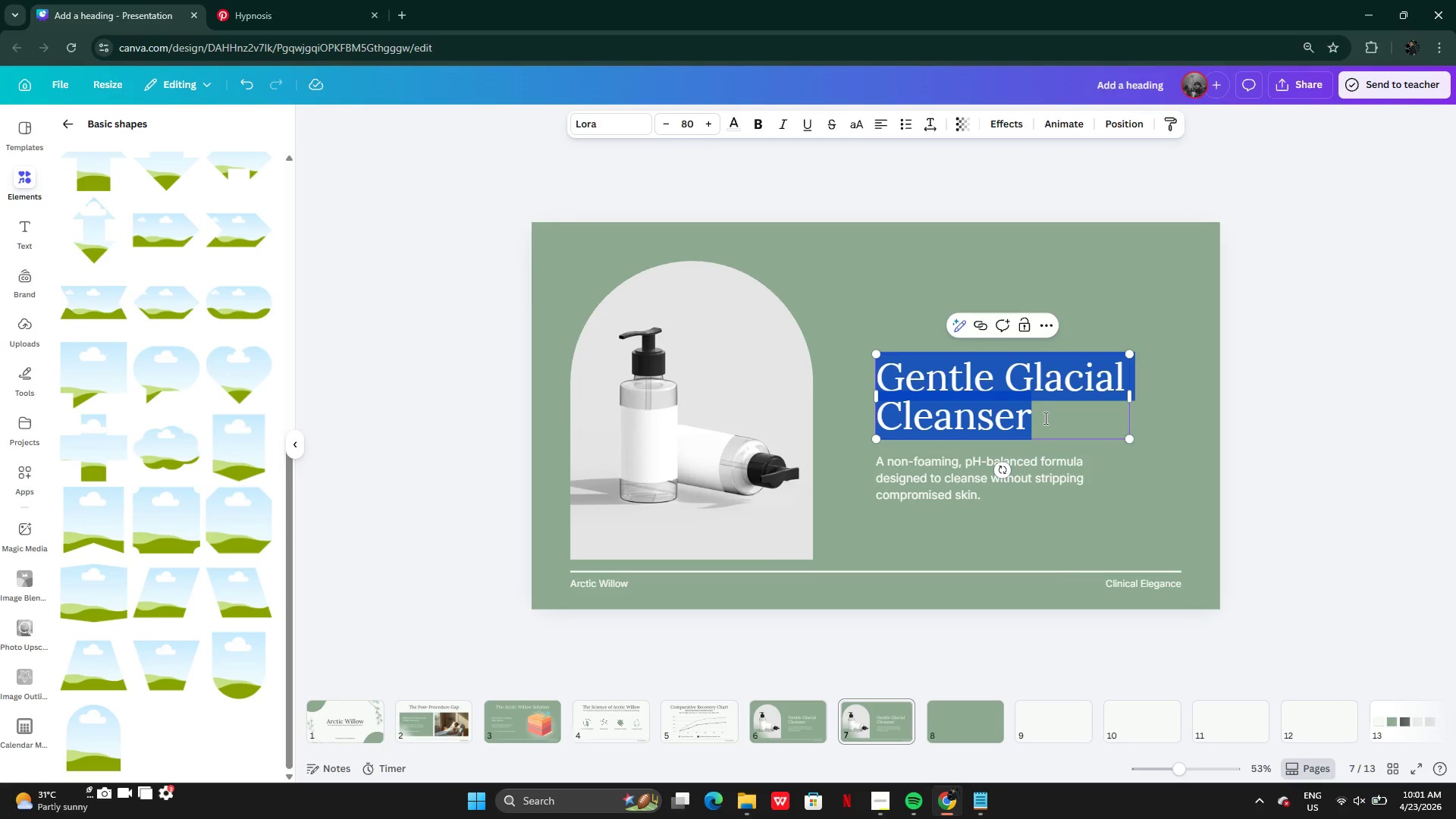 
key(Control+V)
 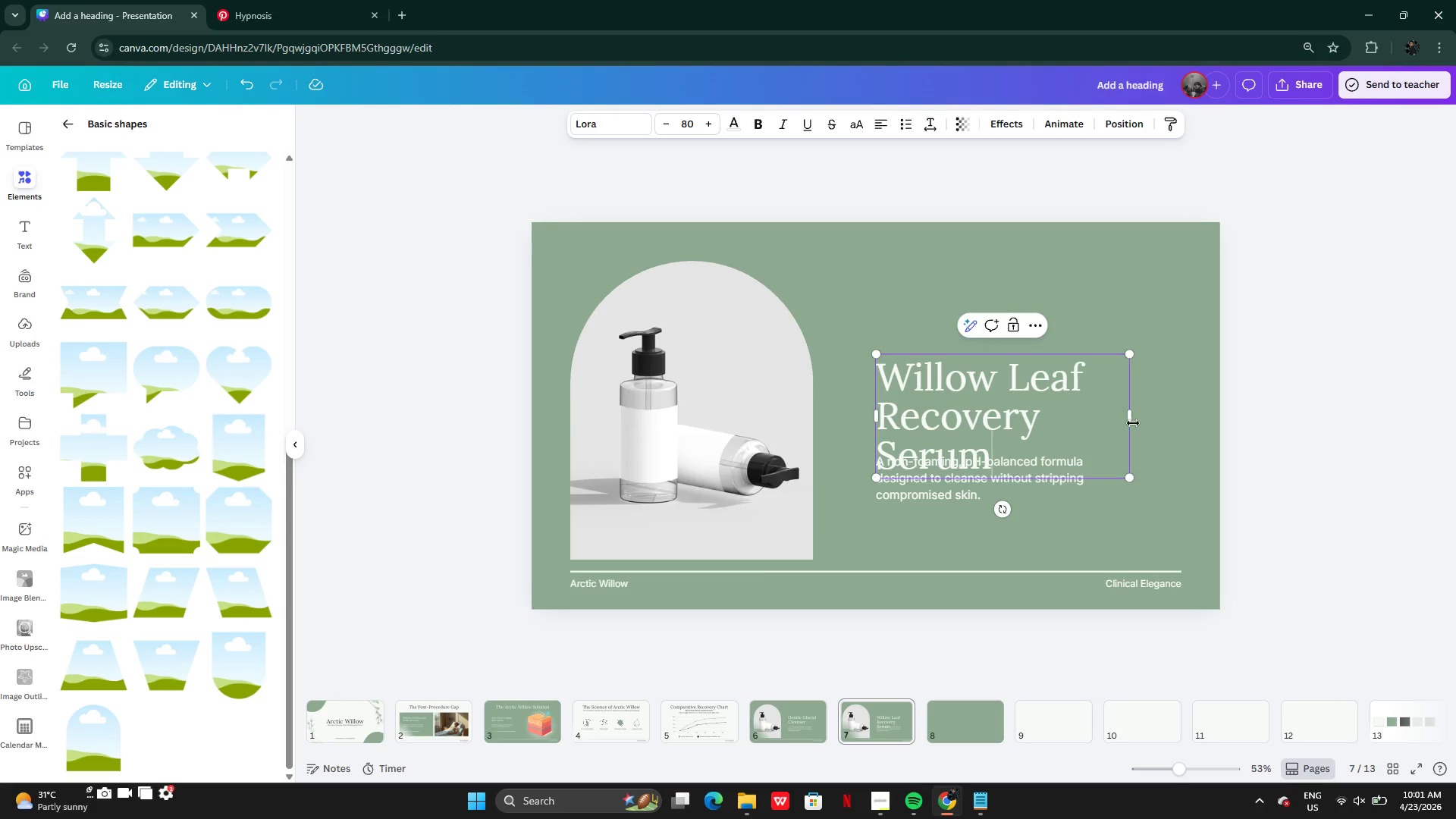 
left_click_drag(start_coordinate=[1134, 422], to_coordinate=[1173, 420])
 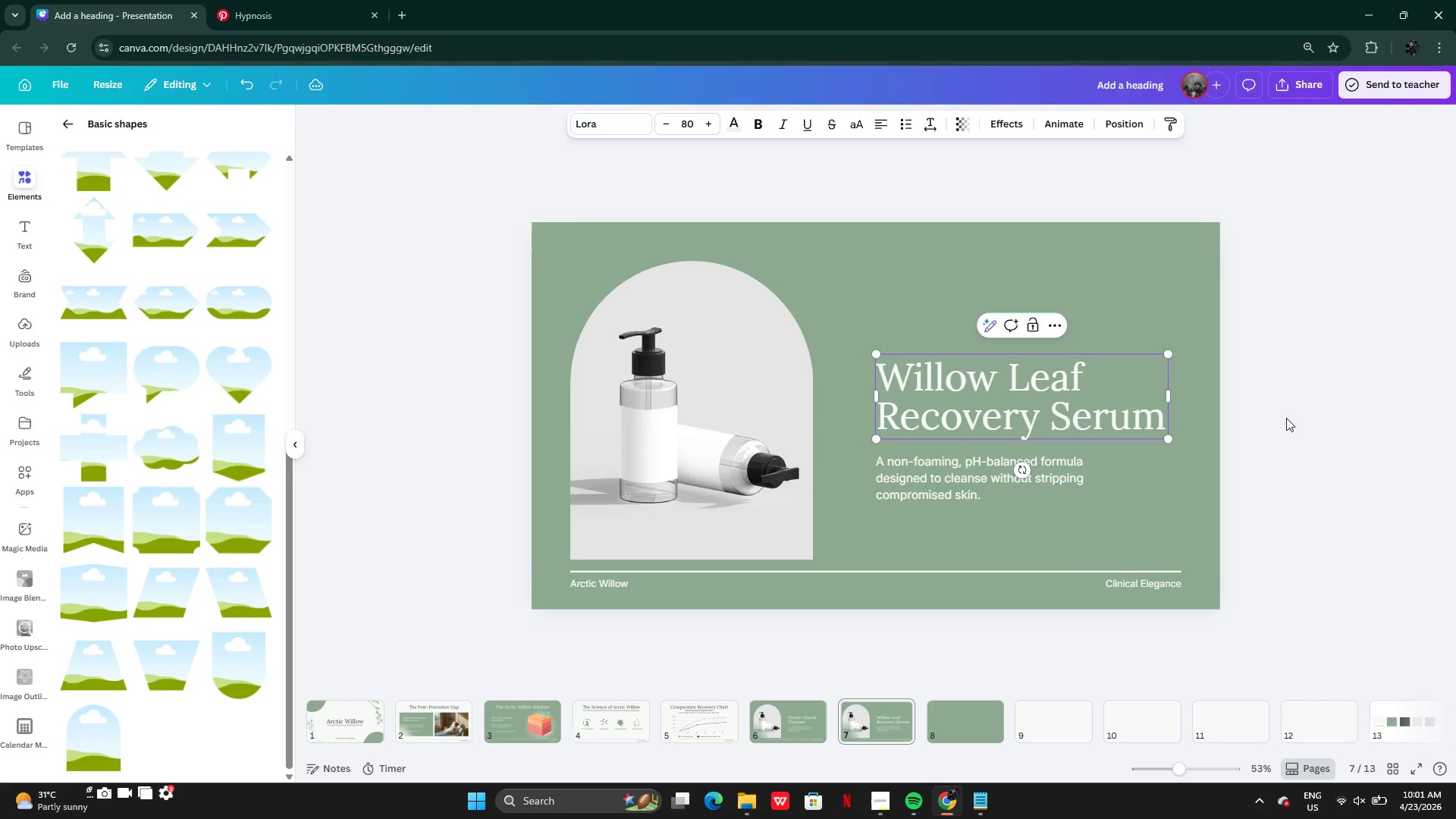 
left_click([1286, 418])
 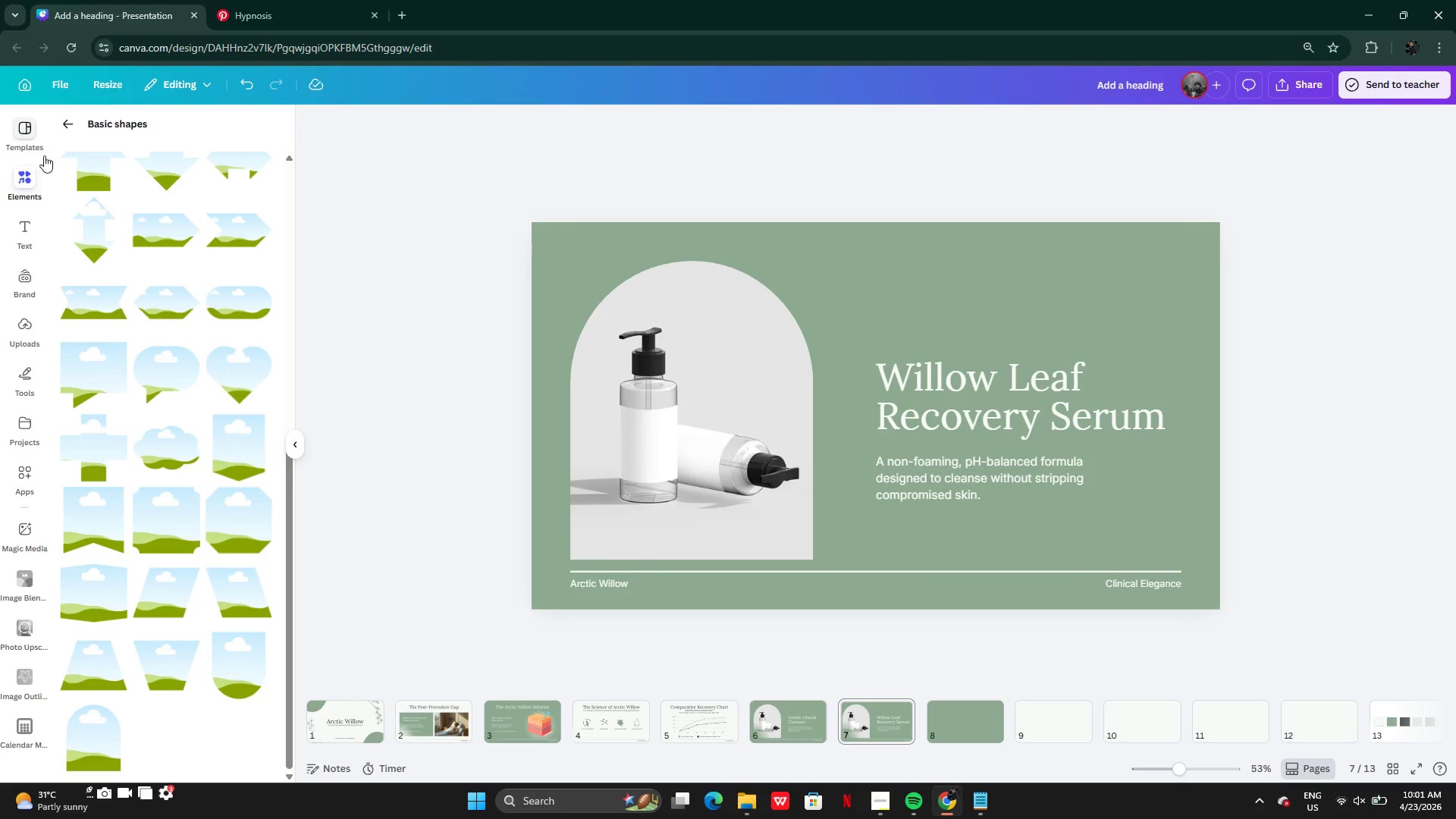 
left_click([69, 119])
 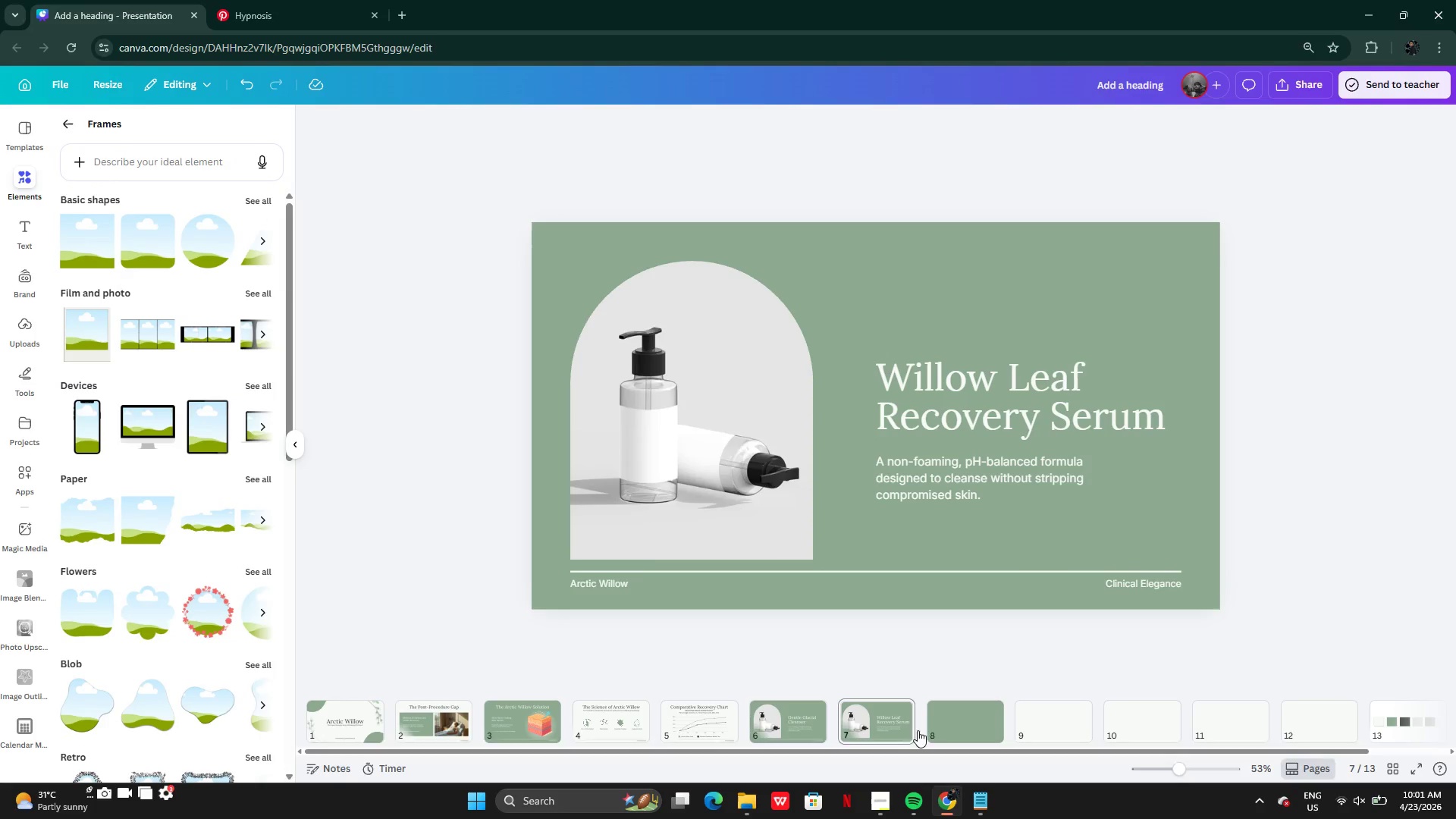 
left_click([974, 805])
 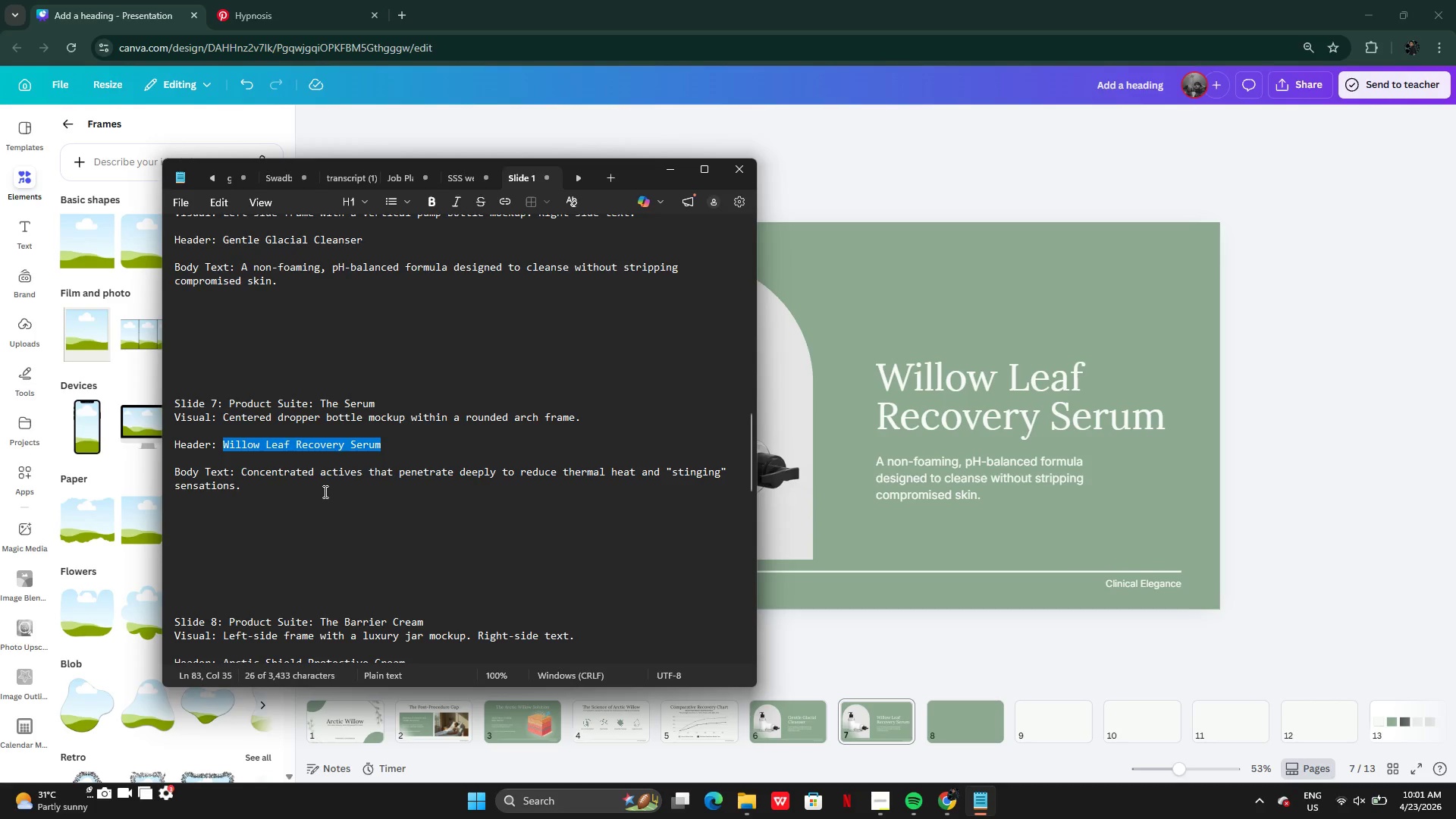 
wait(5.03)
 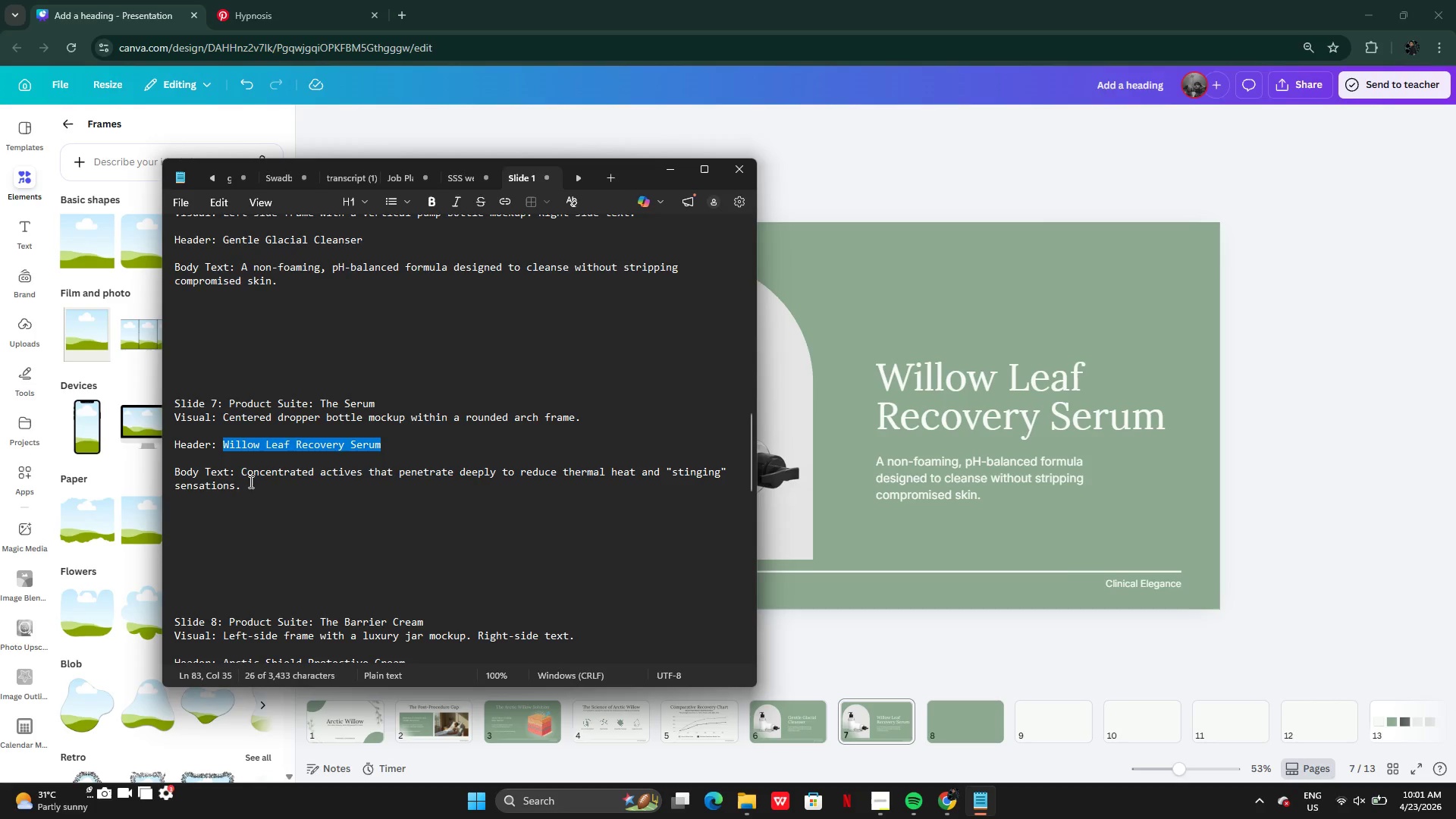 
left_click([385, 485])
 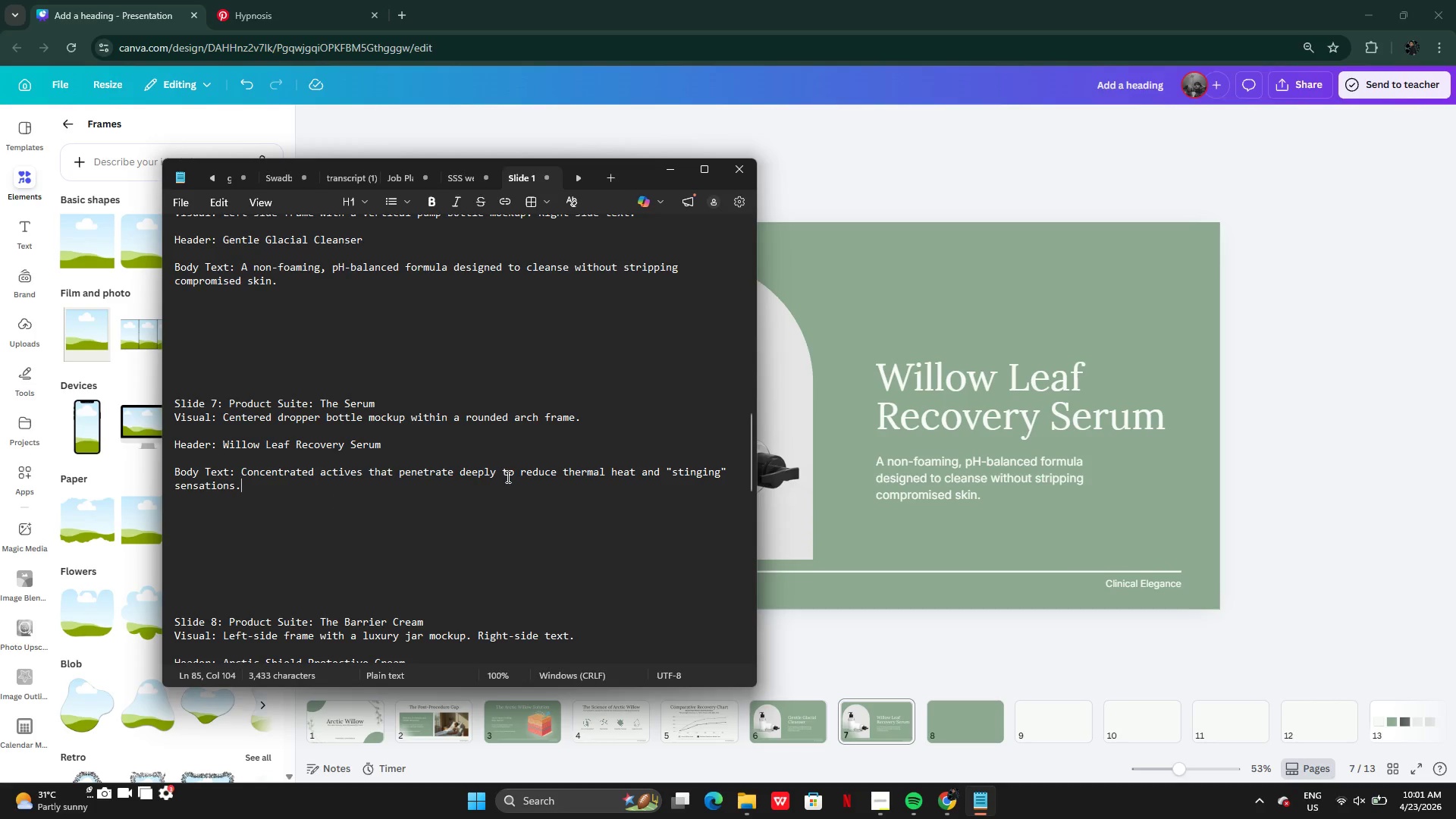 
left_click([502, 477])
 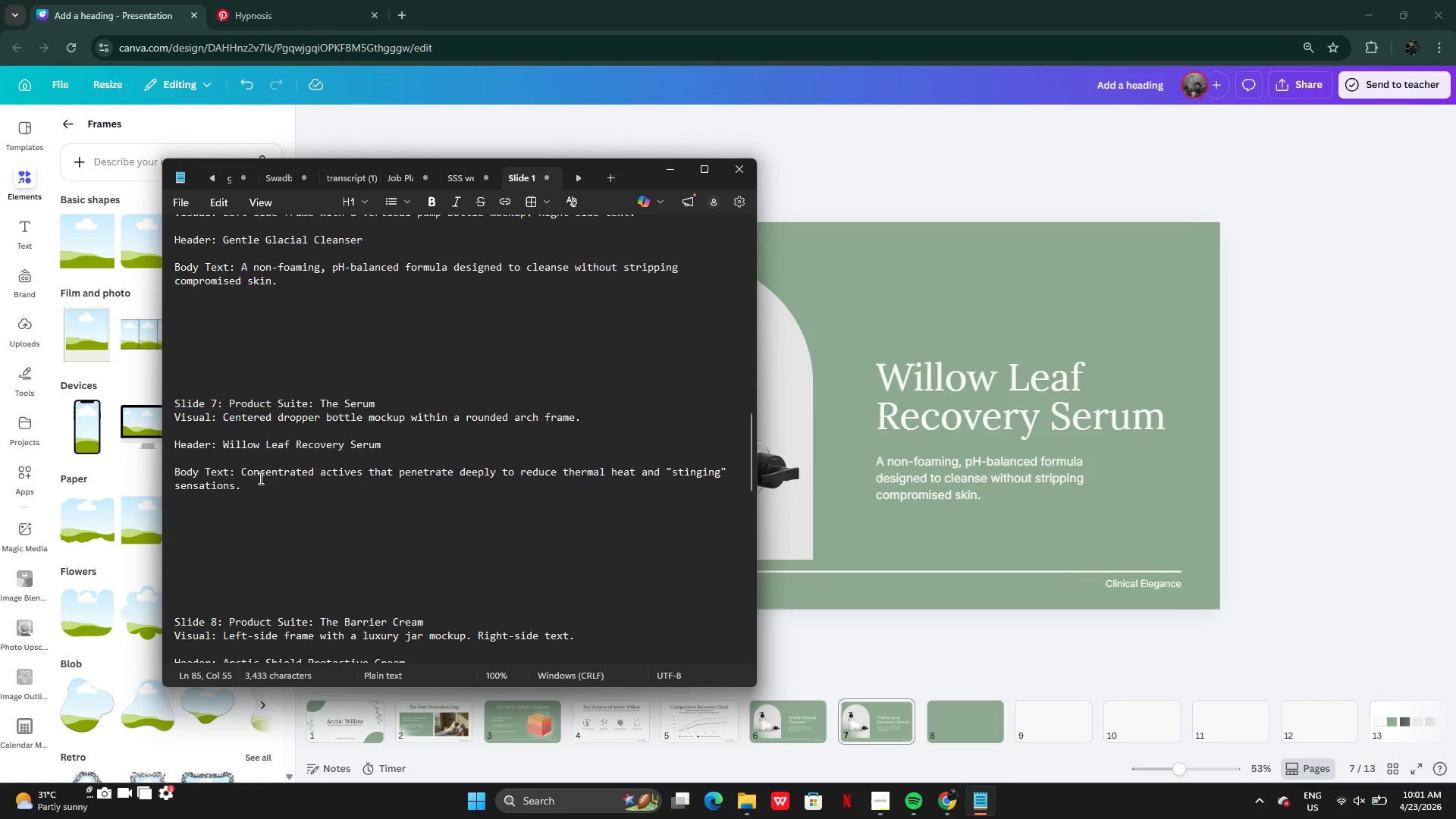 
left_click([256, 478])
 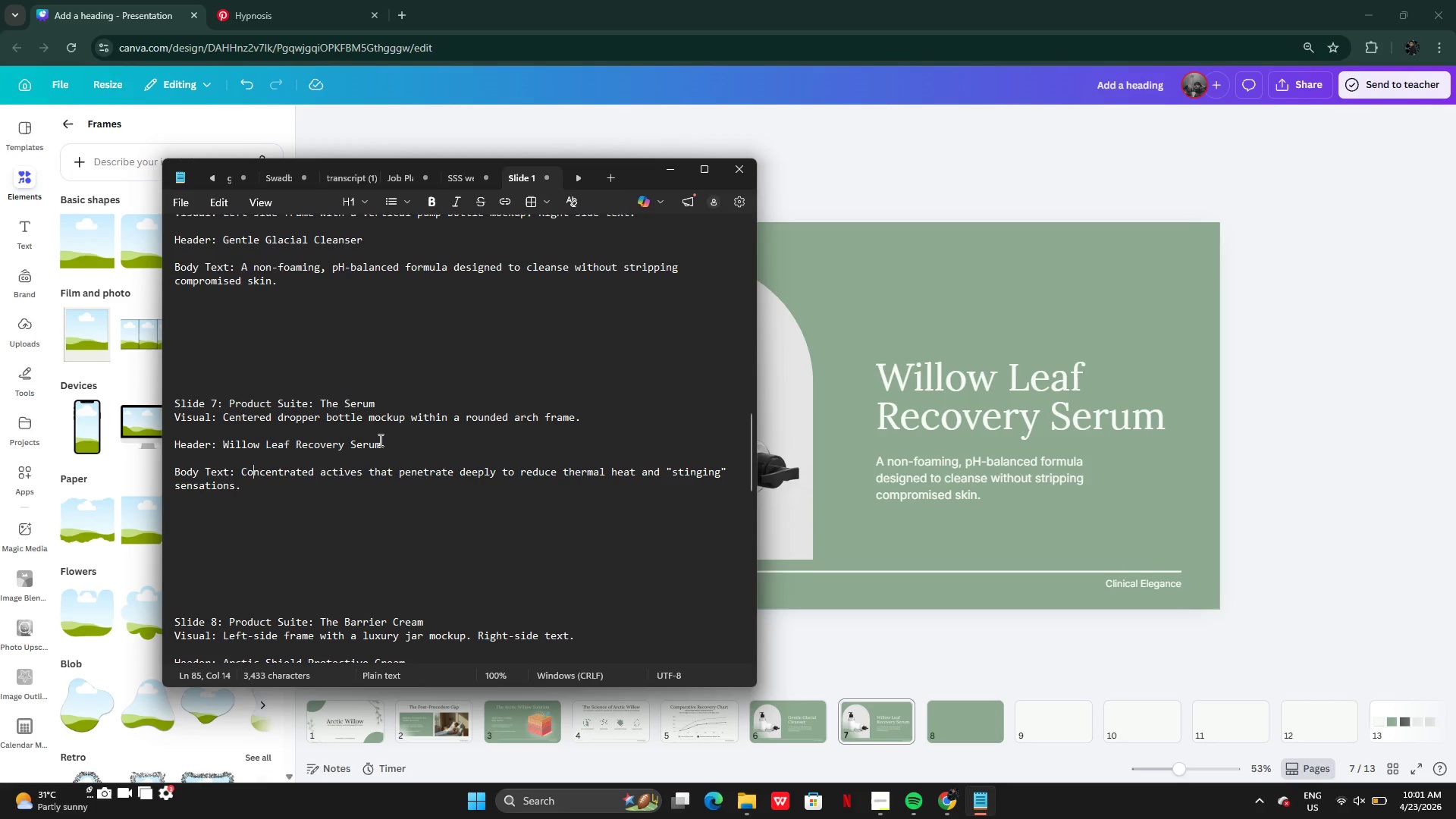 
wait(10.39)
 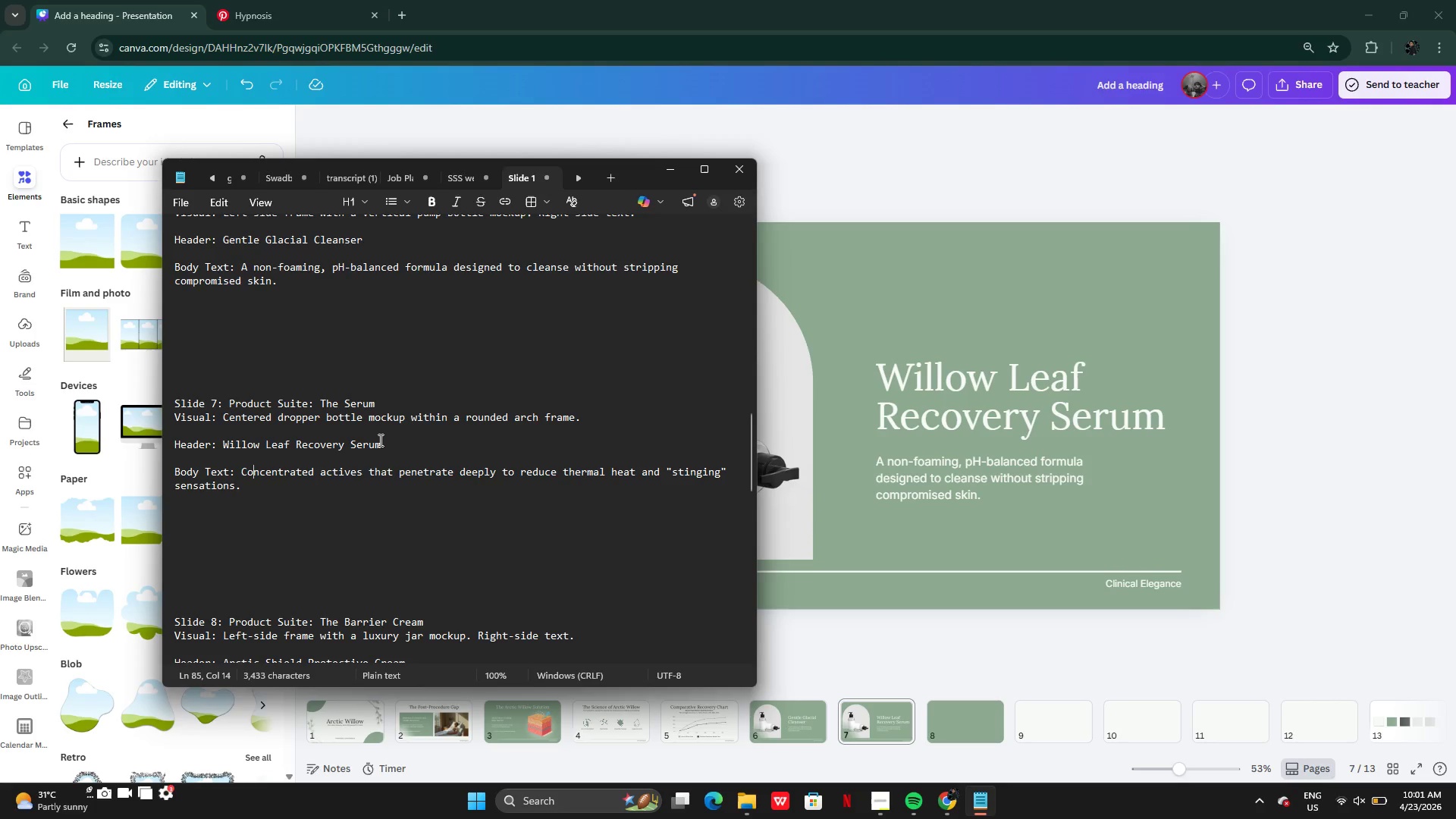 
left_click([330, 425])
 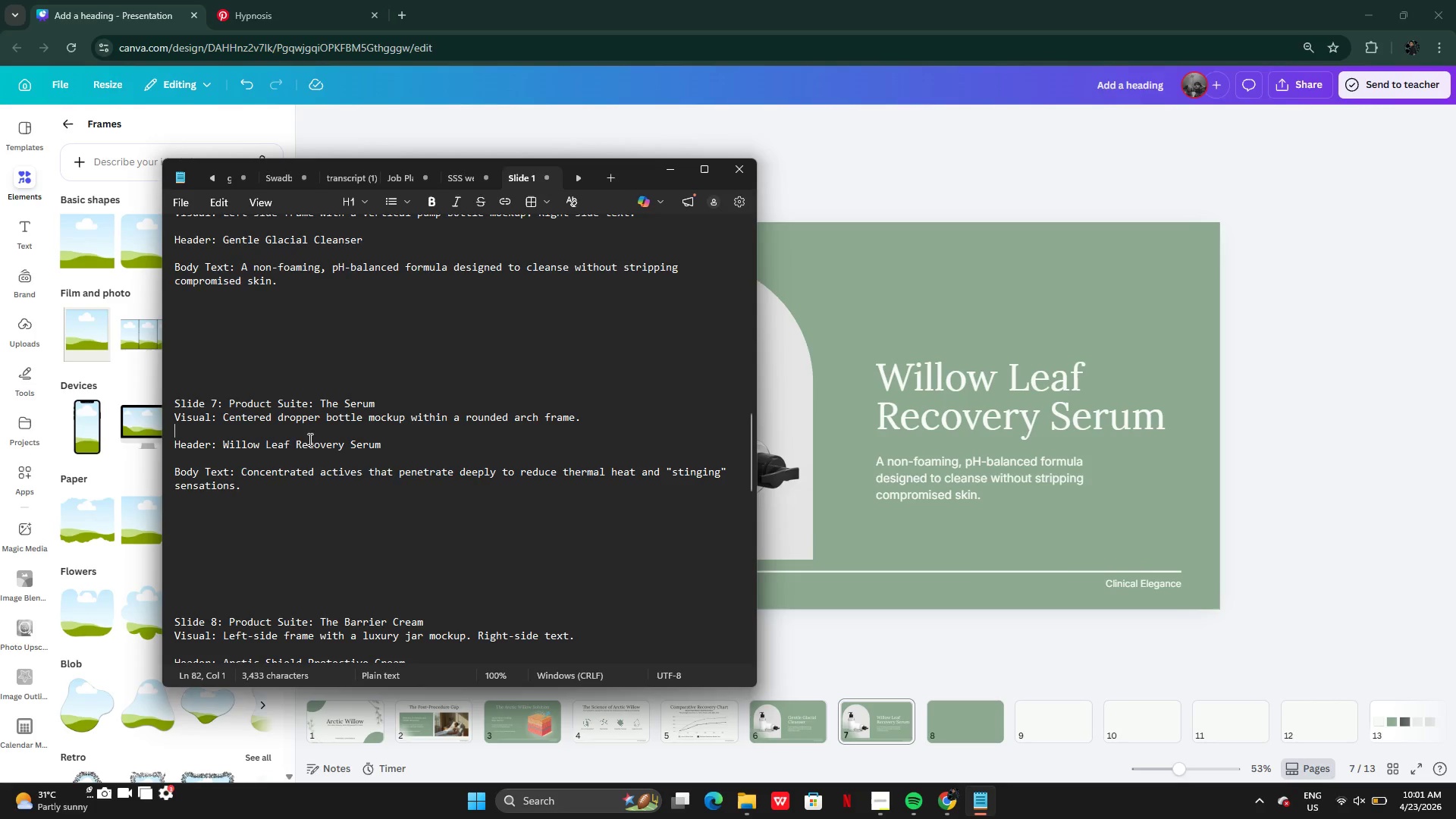 
left_click([270, 453])
 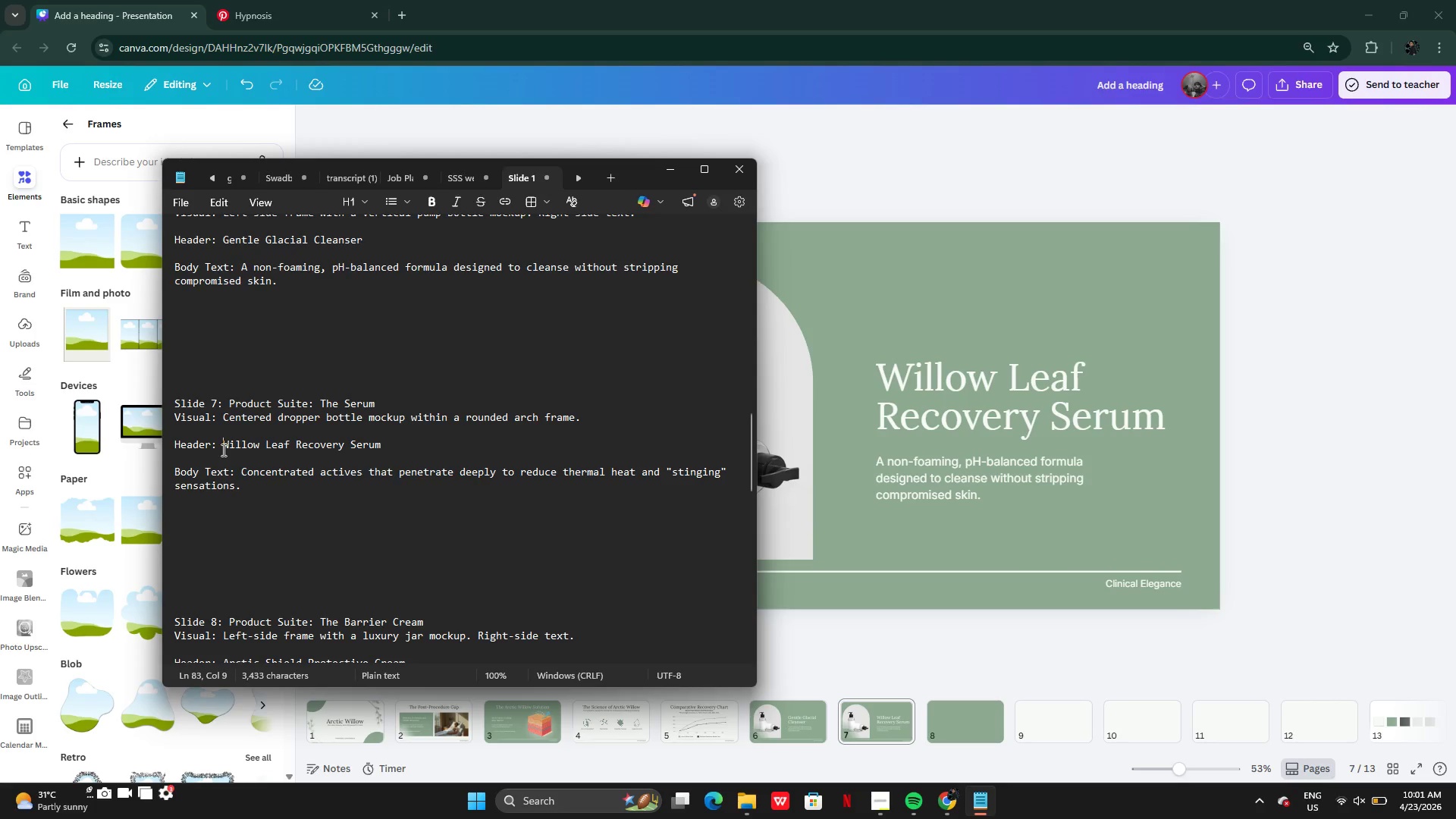 
double_click([240, 475])
 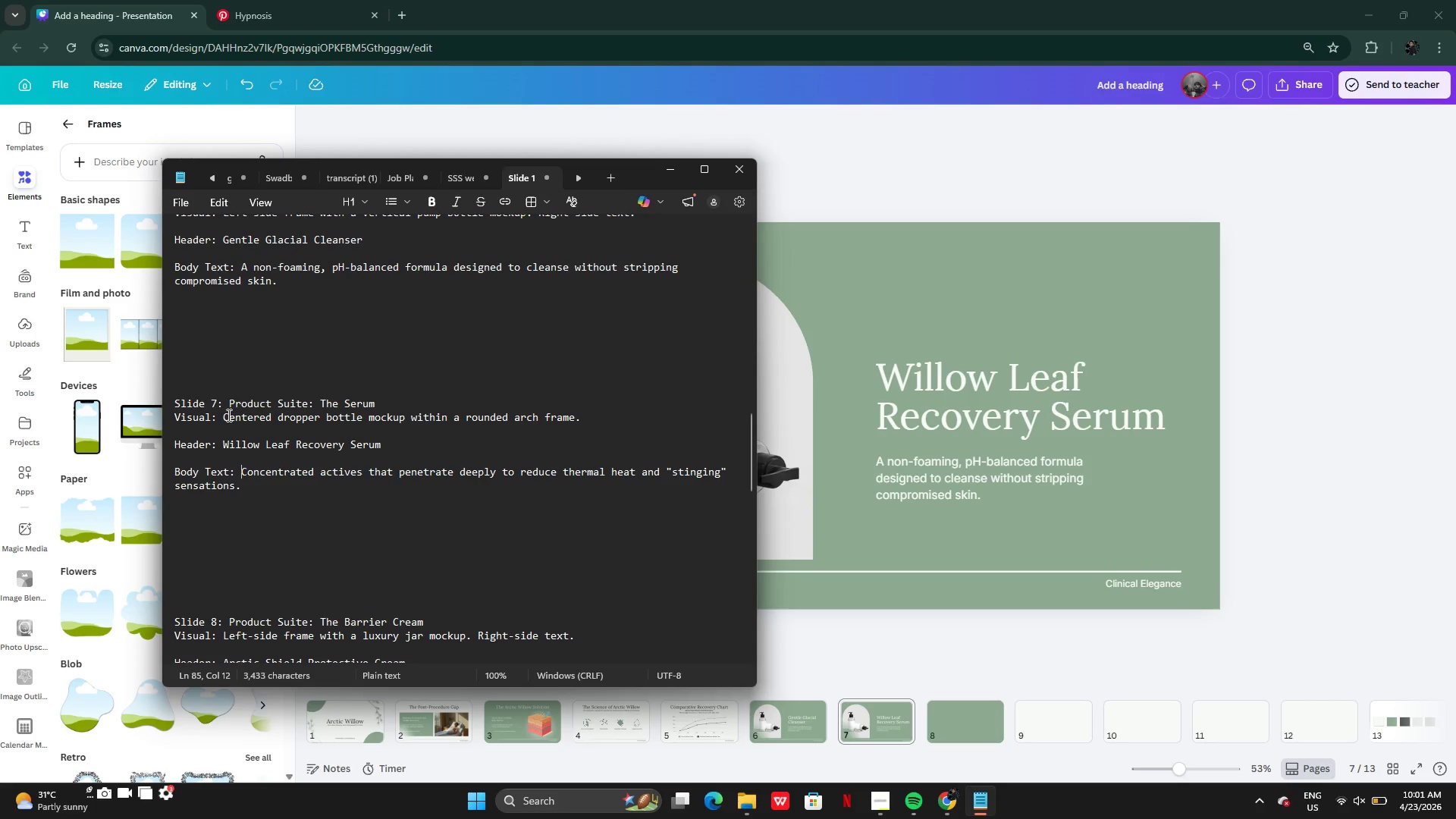 
scroll: coordinate [269, 519], scroll_direction: down, amount: 5.0
 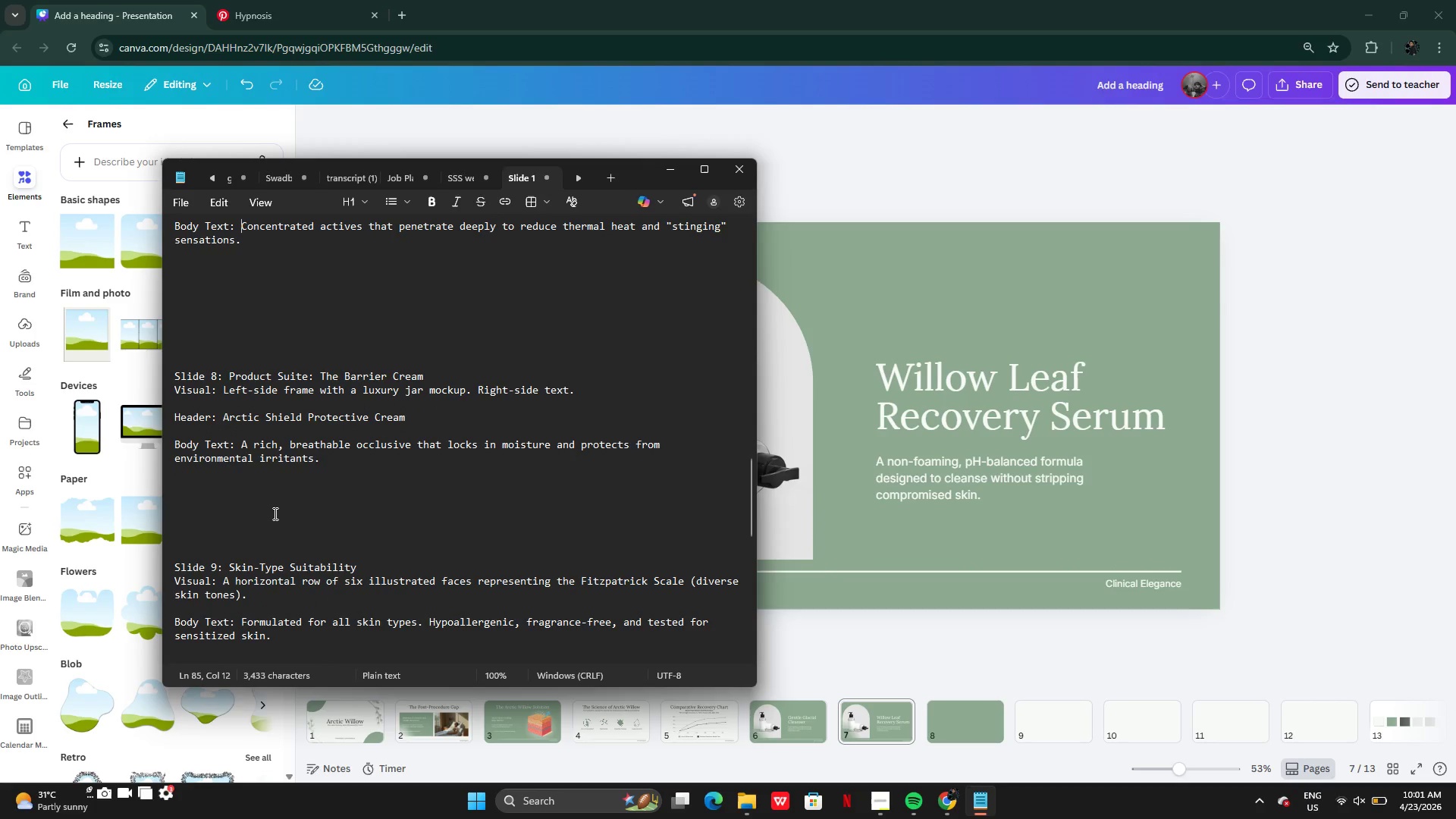 
scroll: coordinate [275, 513], scroll_direction: up, amount: 4.0
 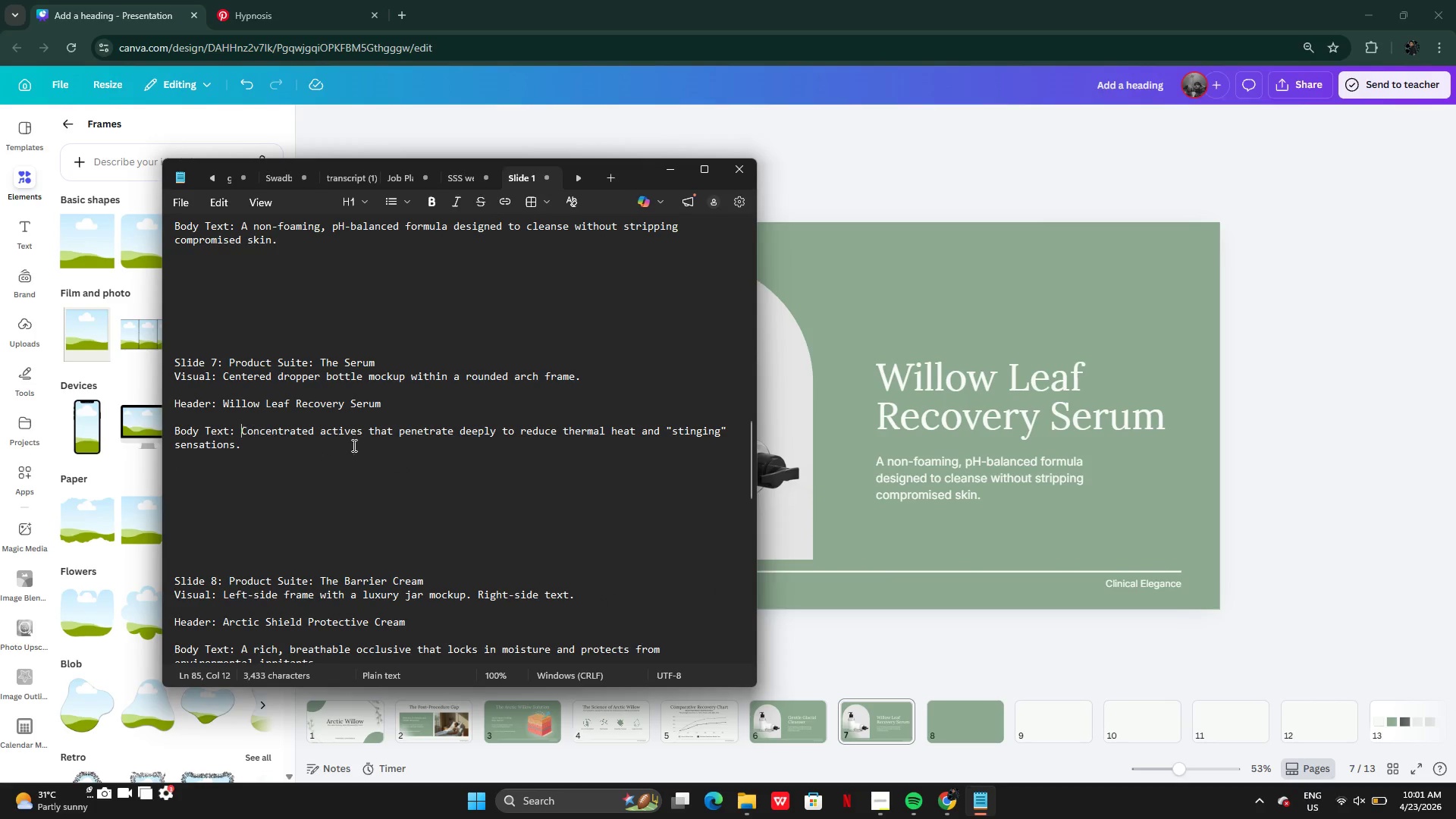 
left_click([422, 442])
 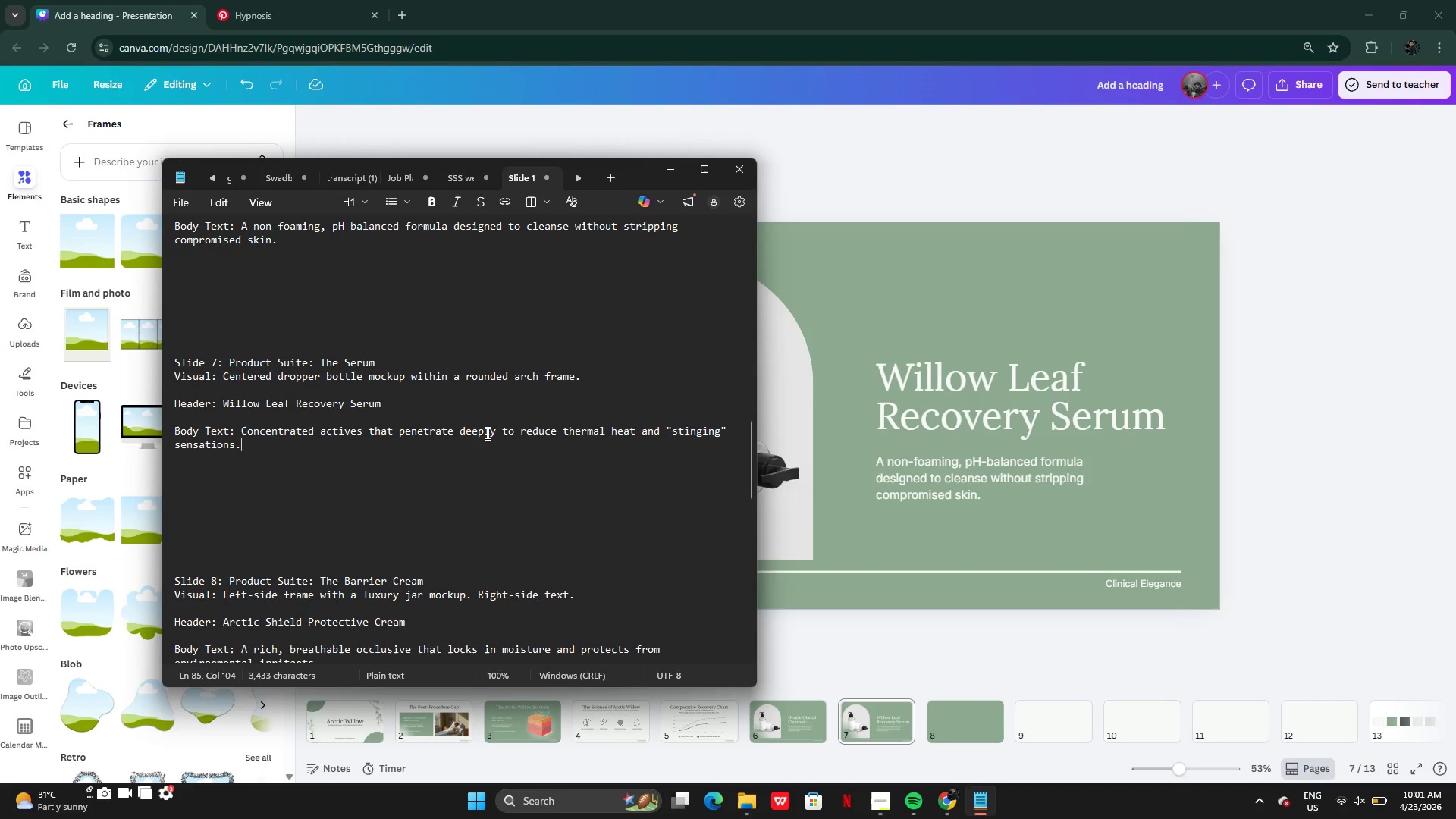 
left_click([486, 433])
 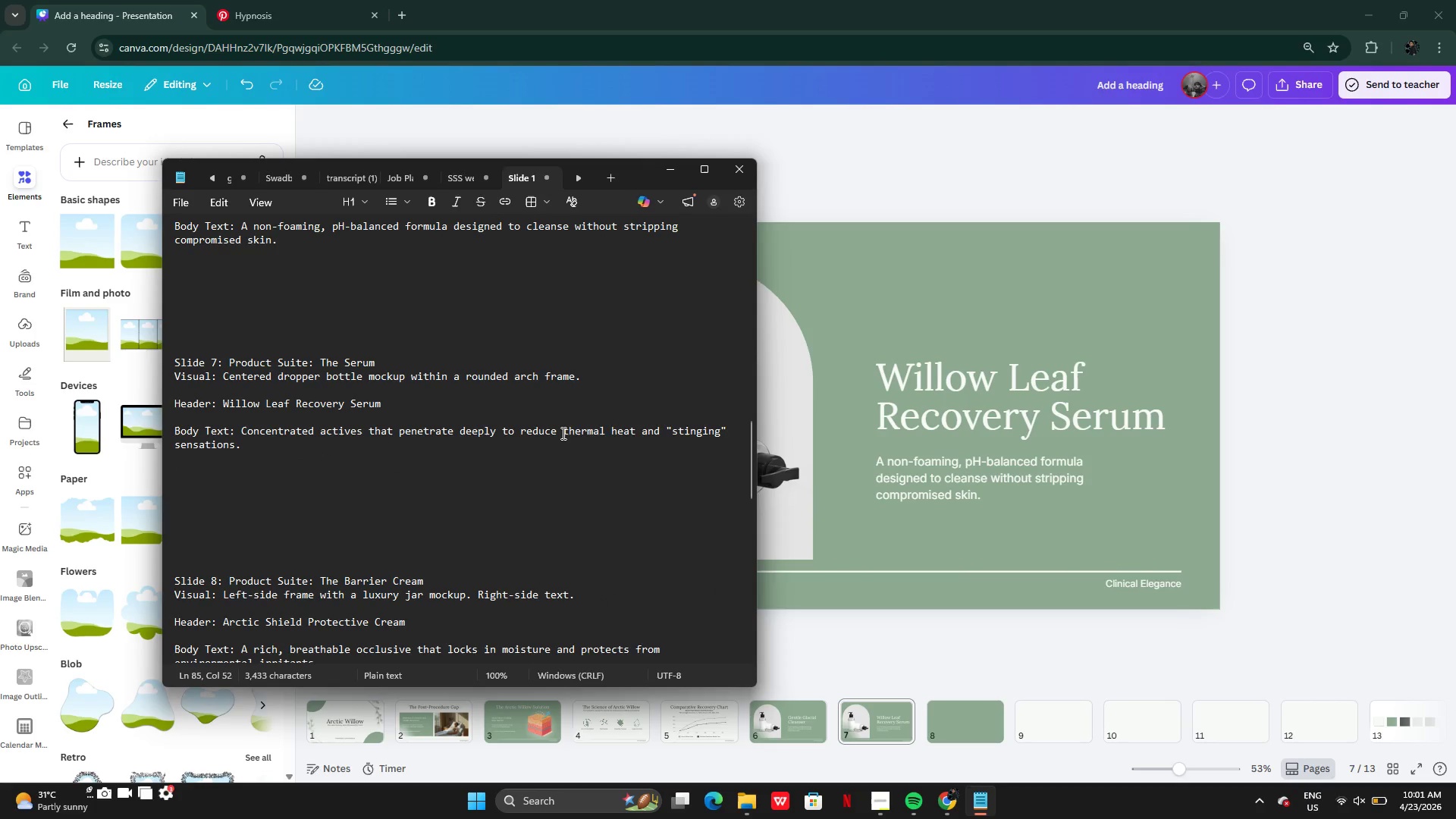 
left_click([562, 433])
 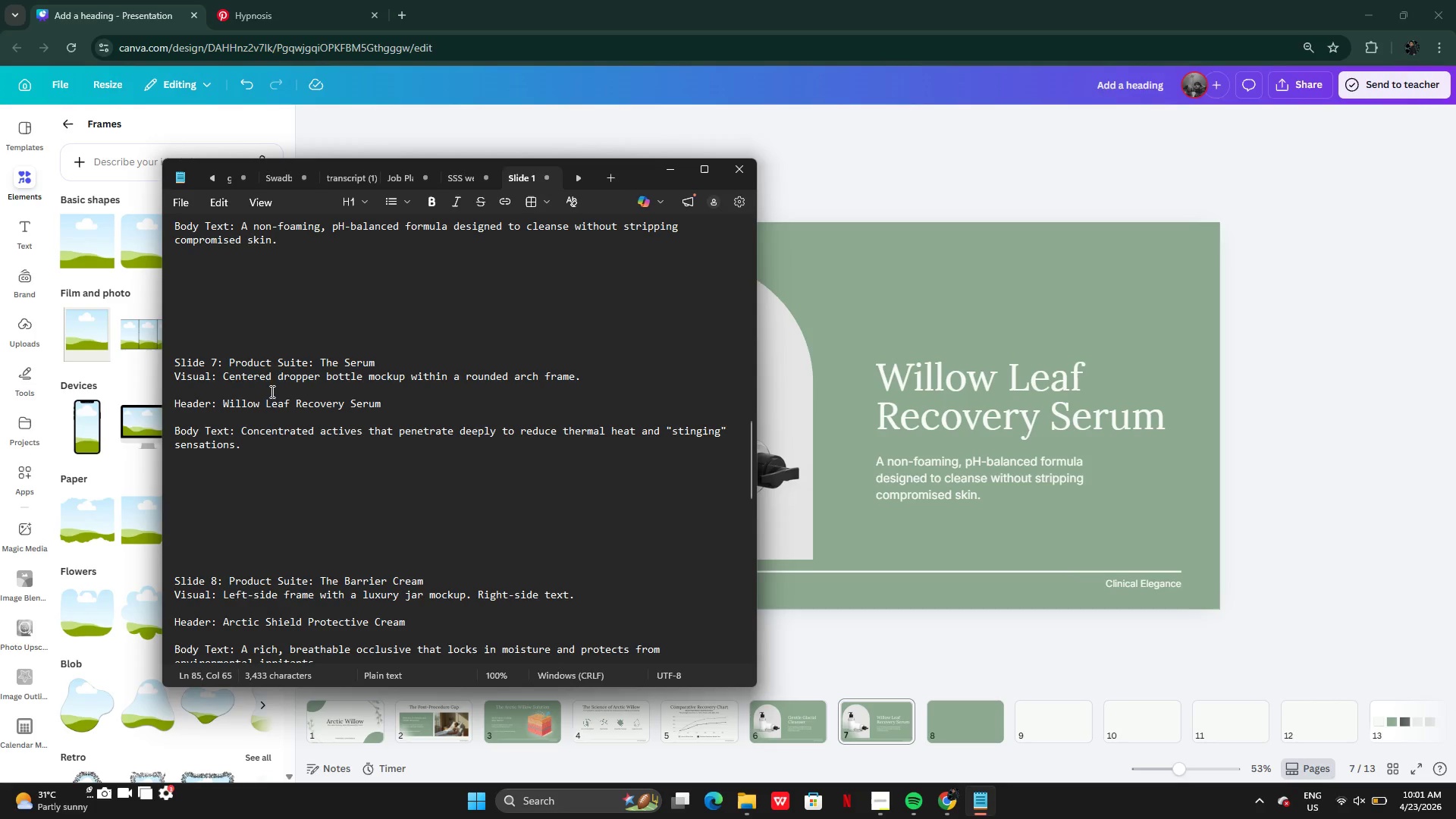 
left_click([235, 386])
 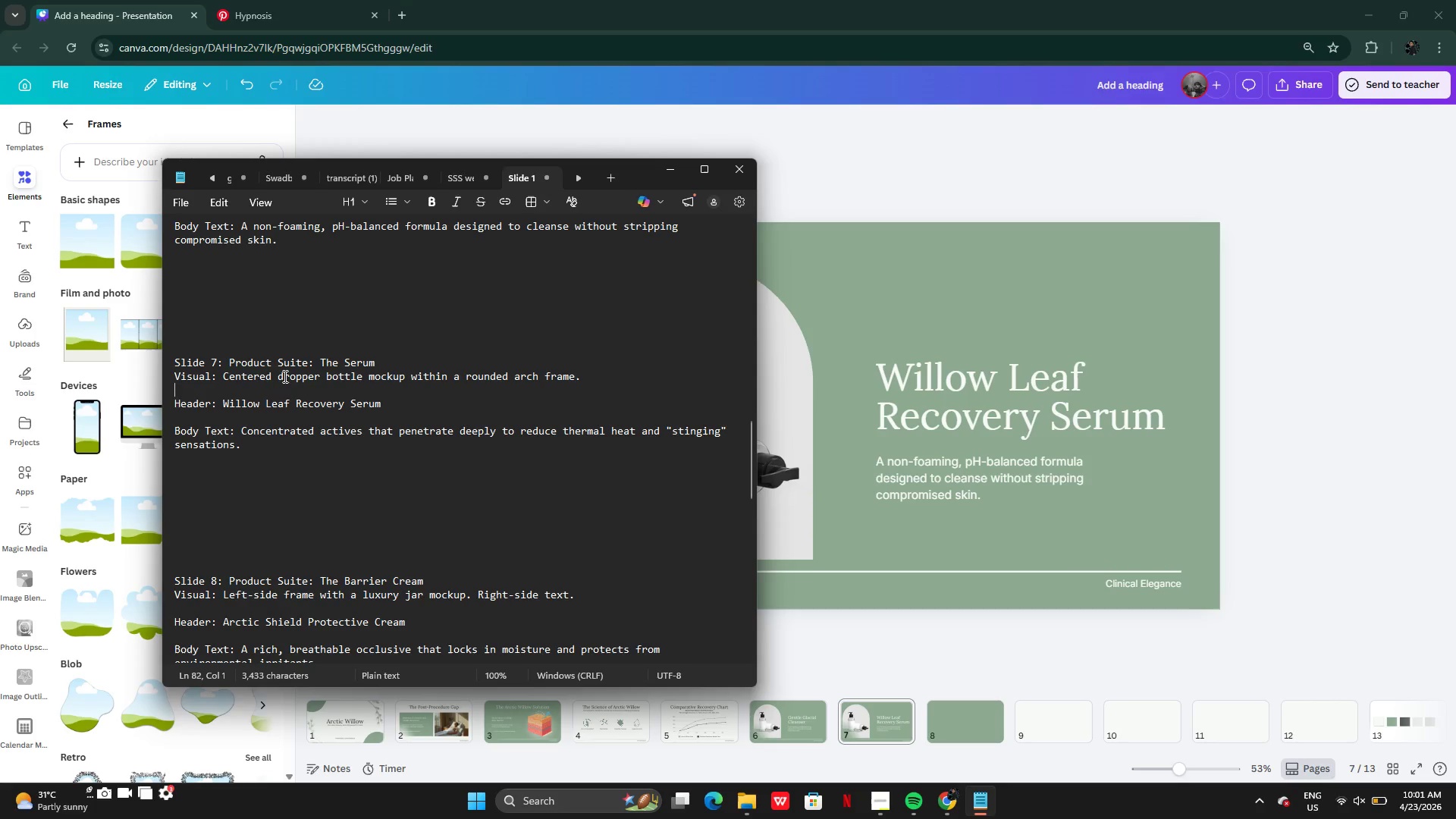 
left_click_drag(start_coordinate=[281, 376], to_coordinate=[349, 381])
 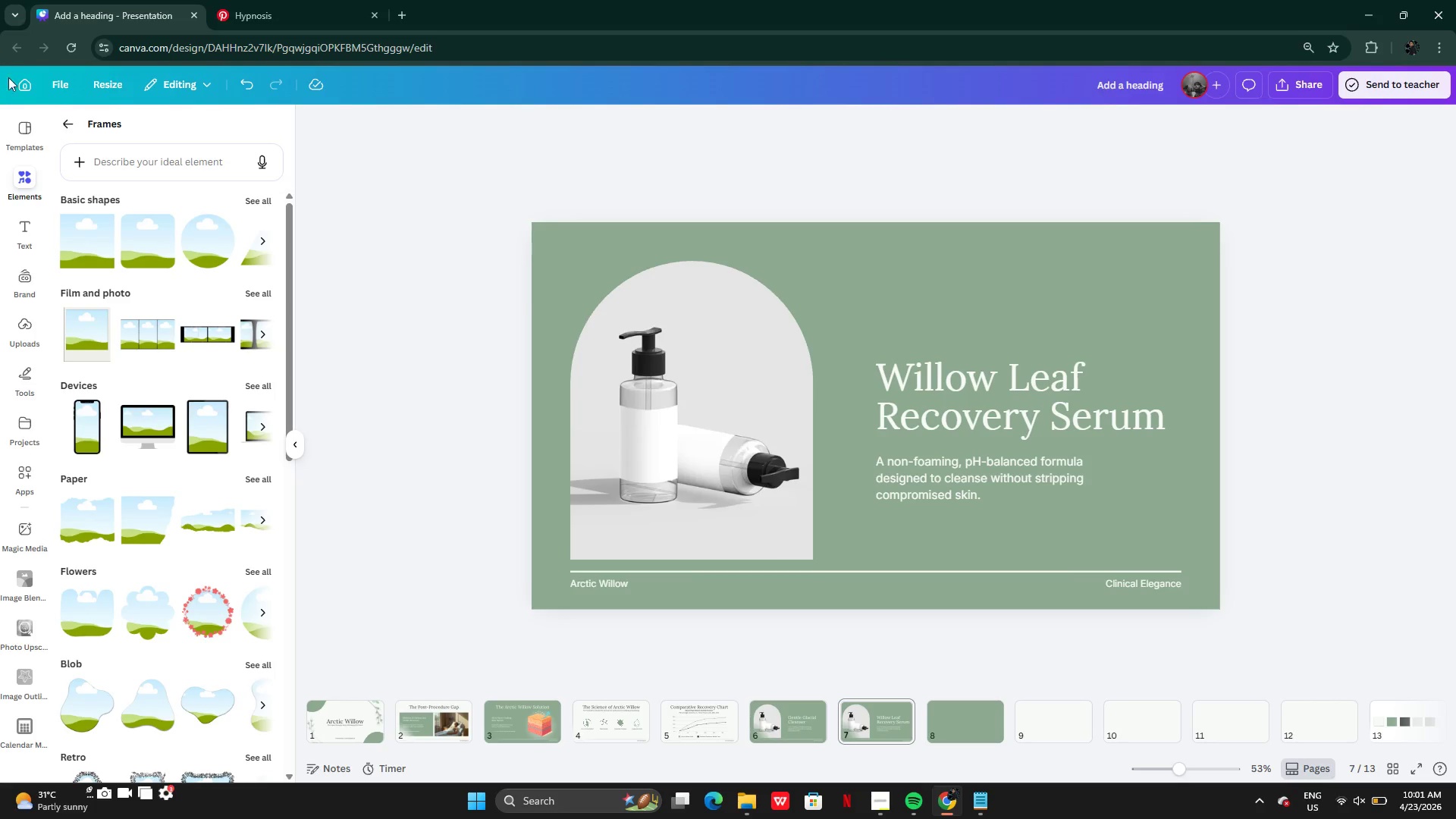 
left_click([73, 123])
 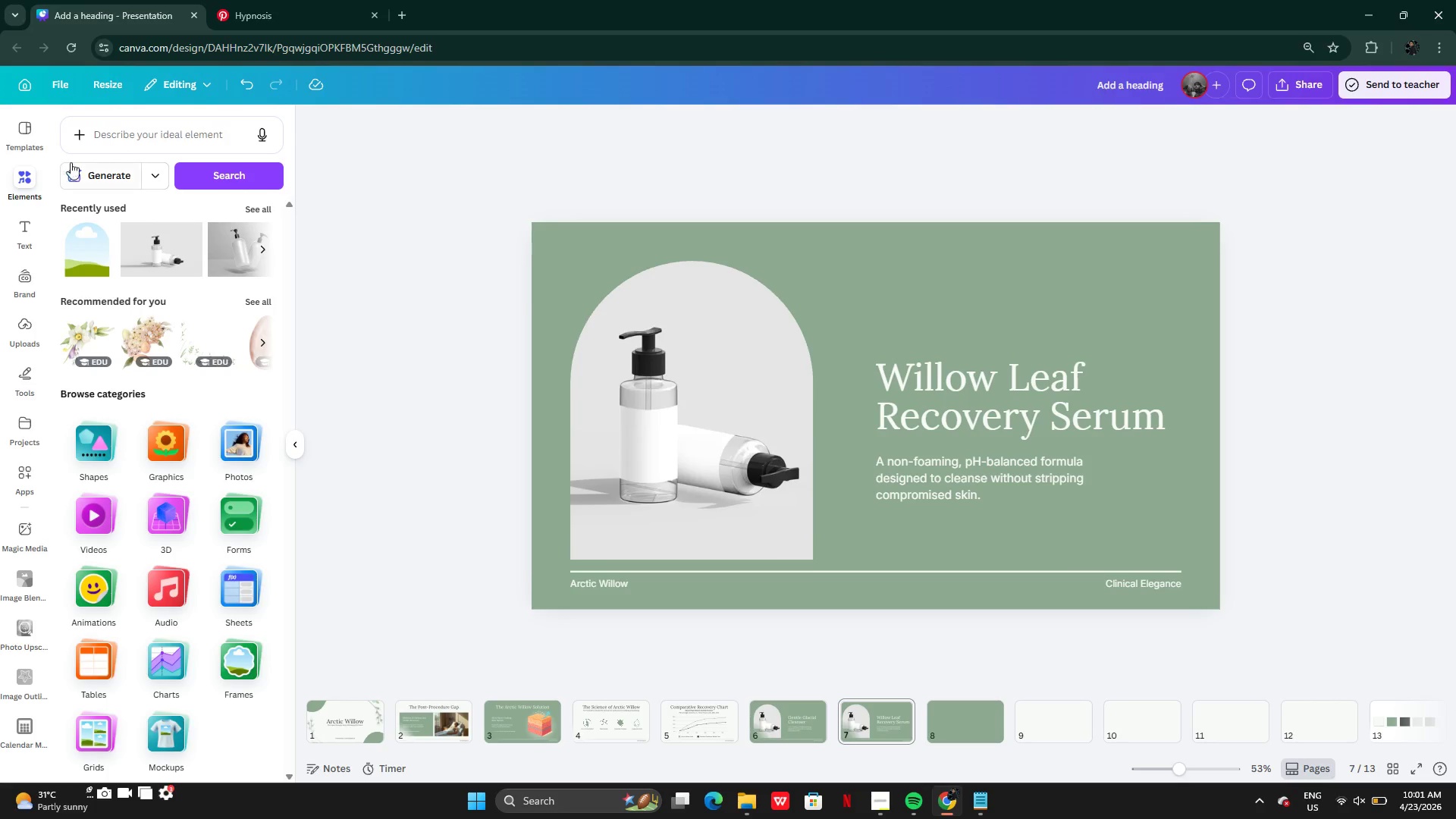 
left_click([121, 143])
 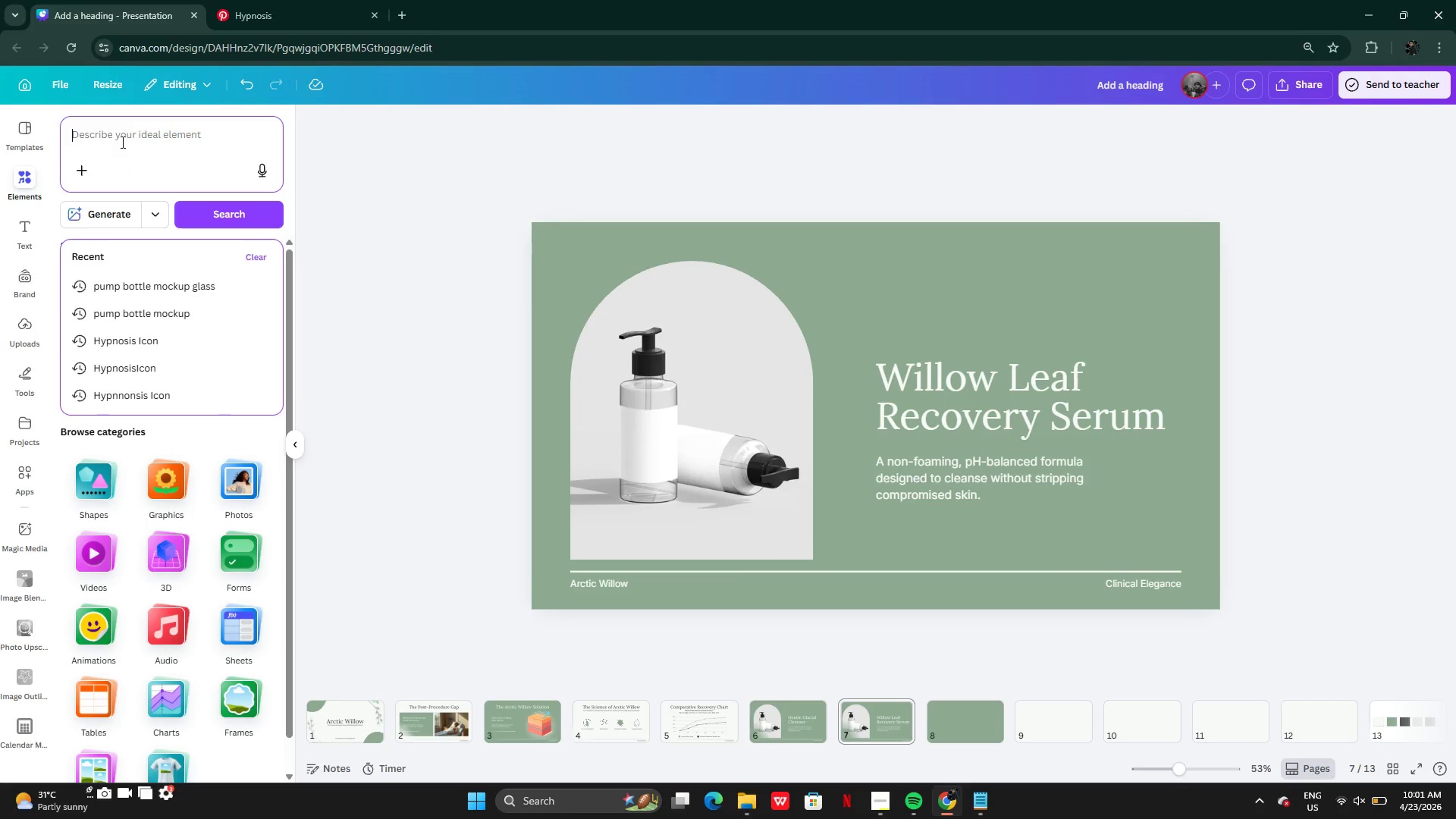 
type(bottle serum mockup)
 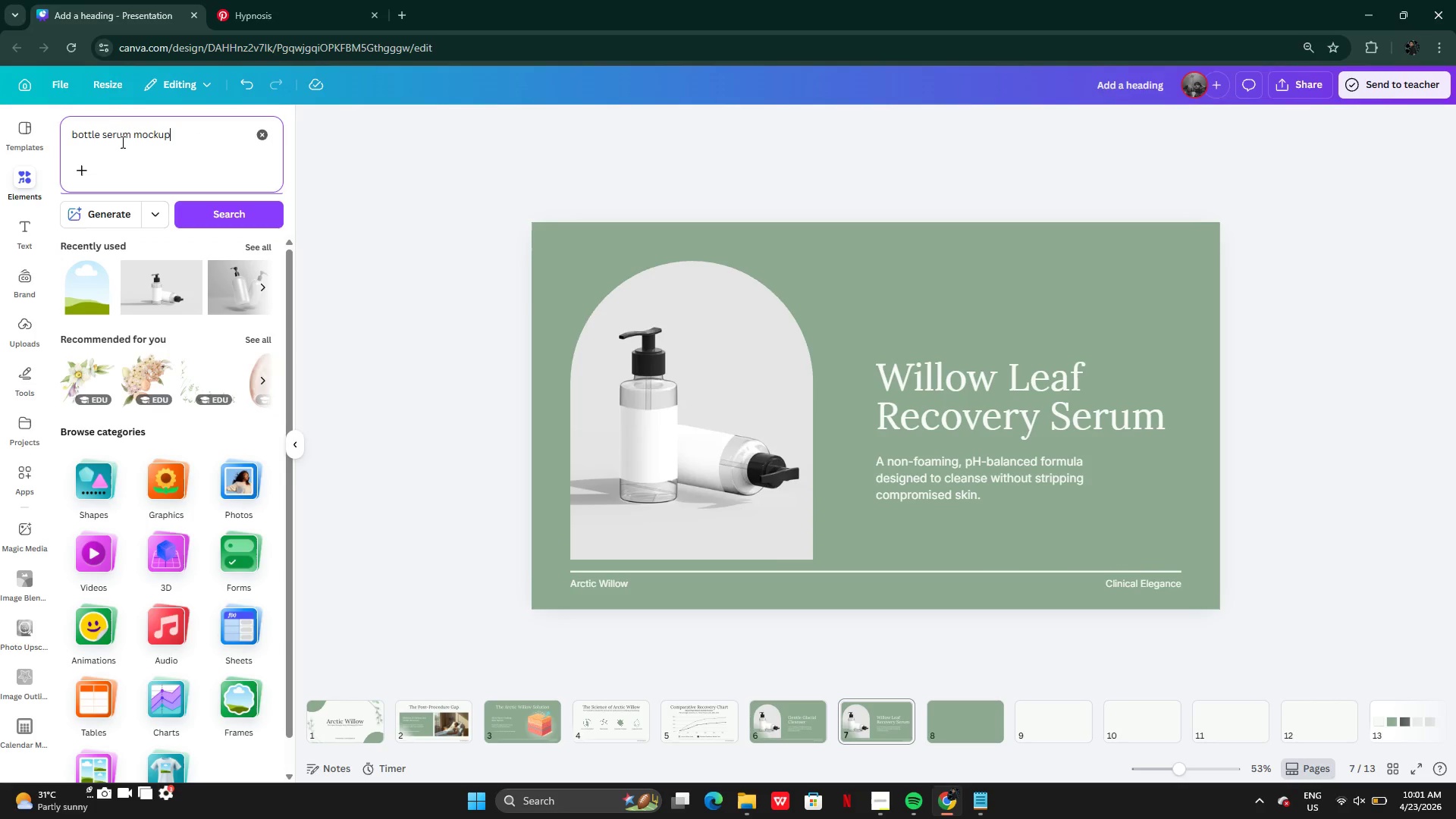 
key(Enter)
 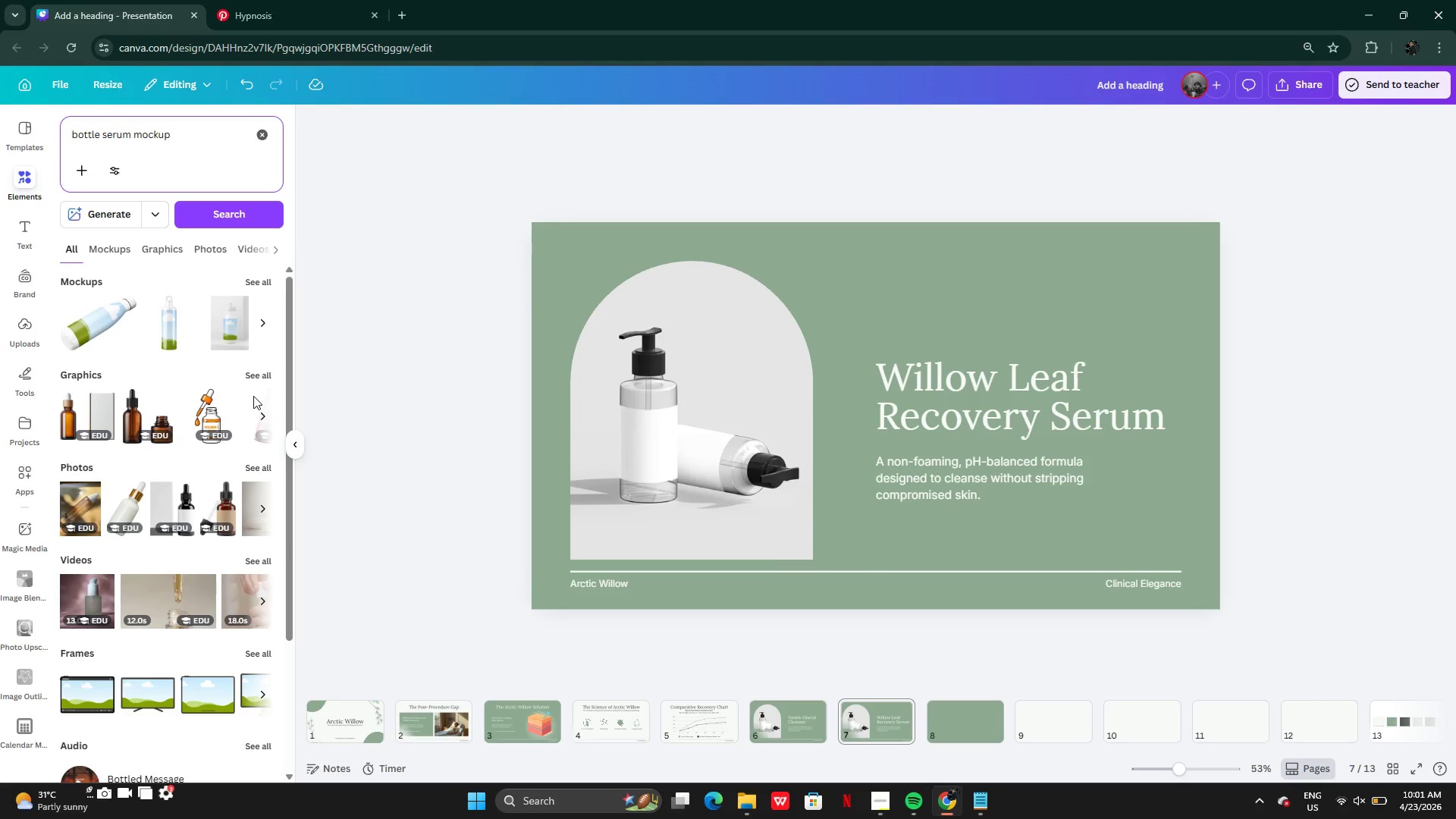 
left_click([254, 471])
 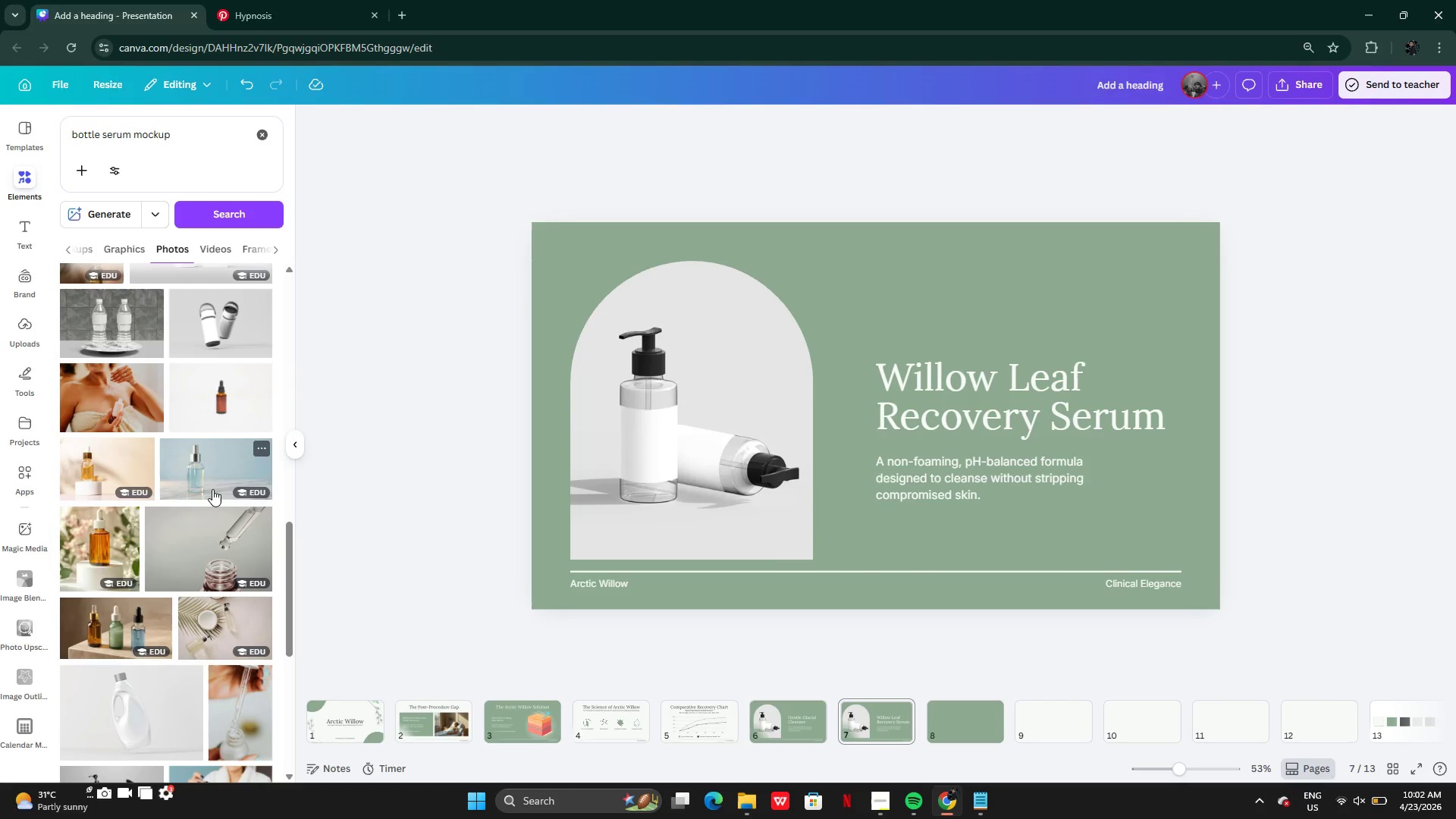 
wait(15.8)
 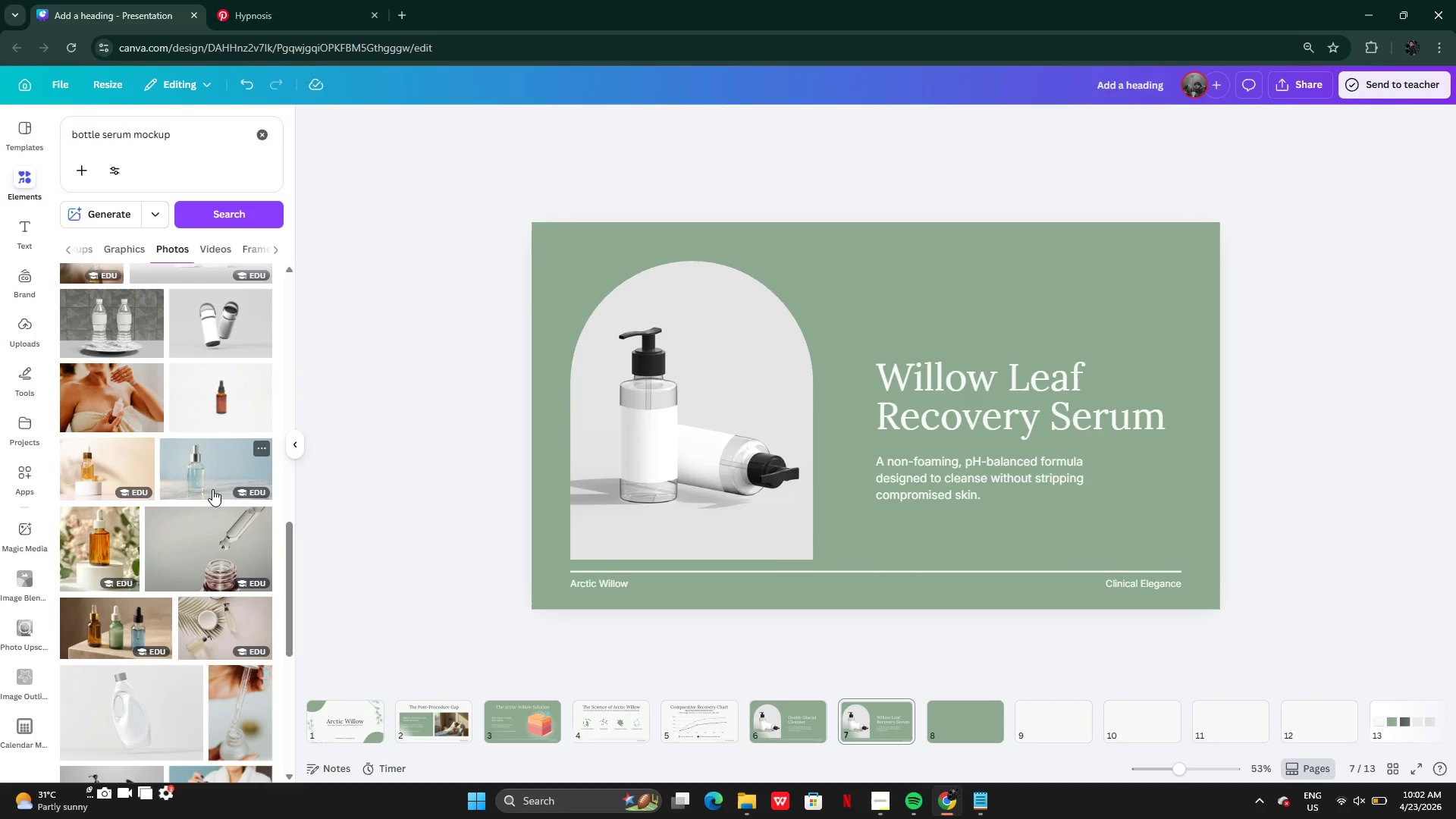 
mouse_move([194, 461])
 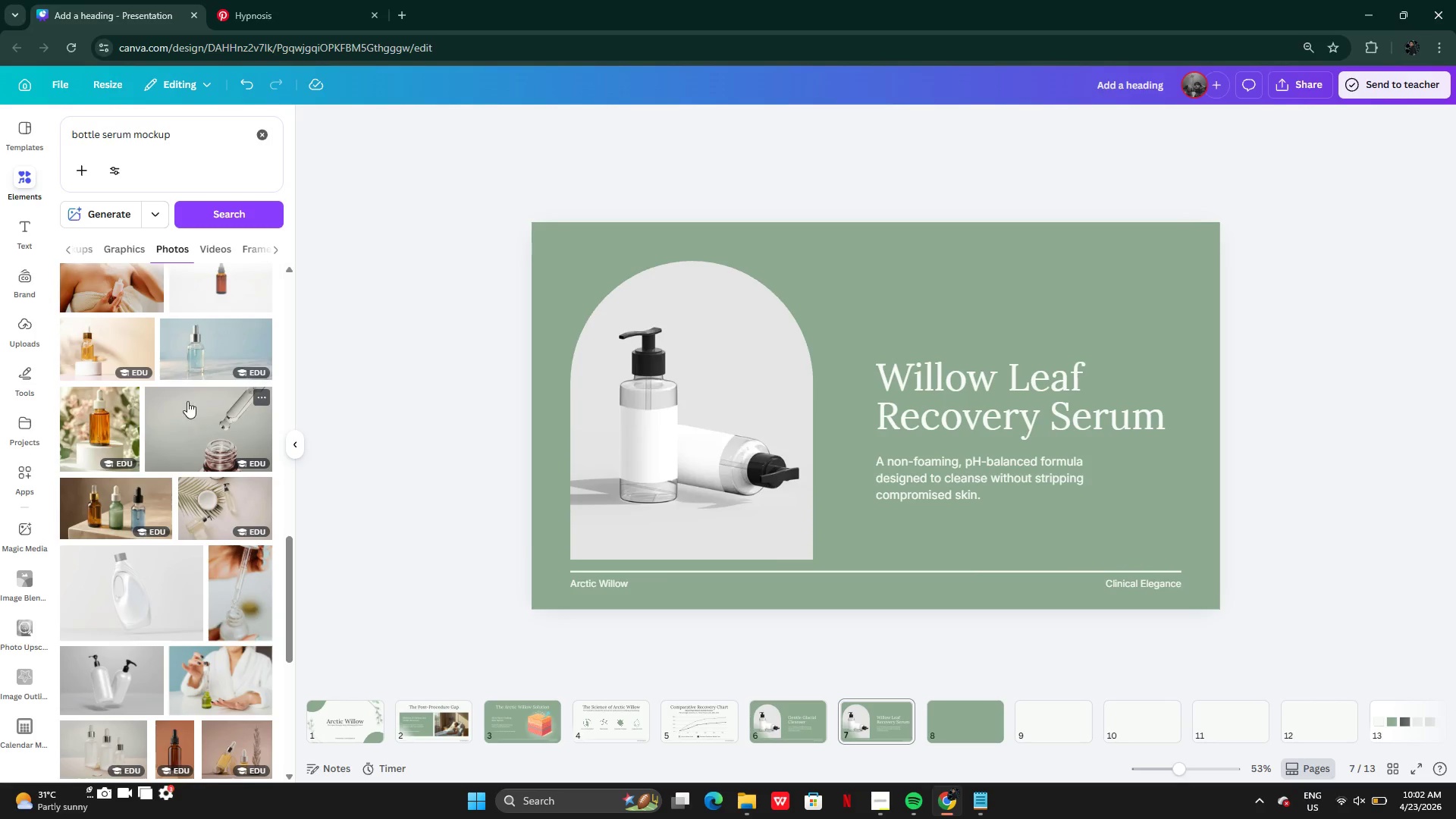 
left_click([196, 355])
 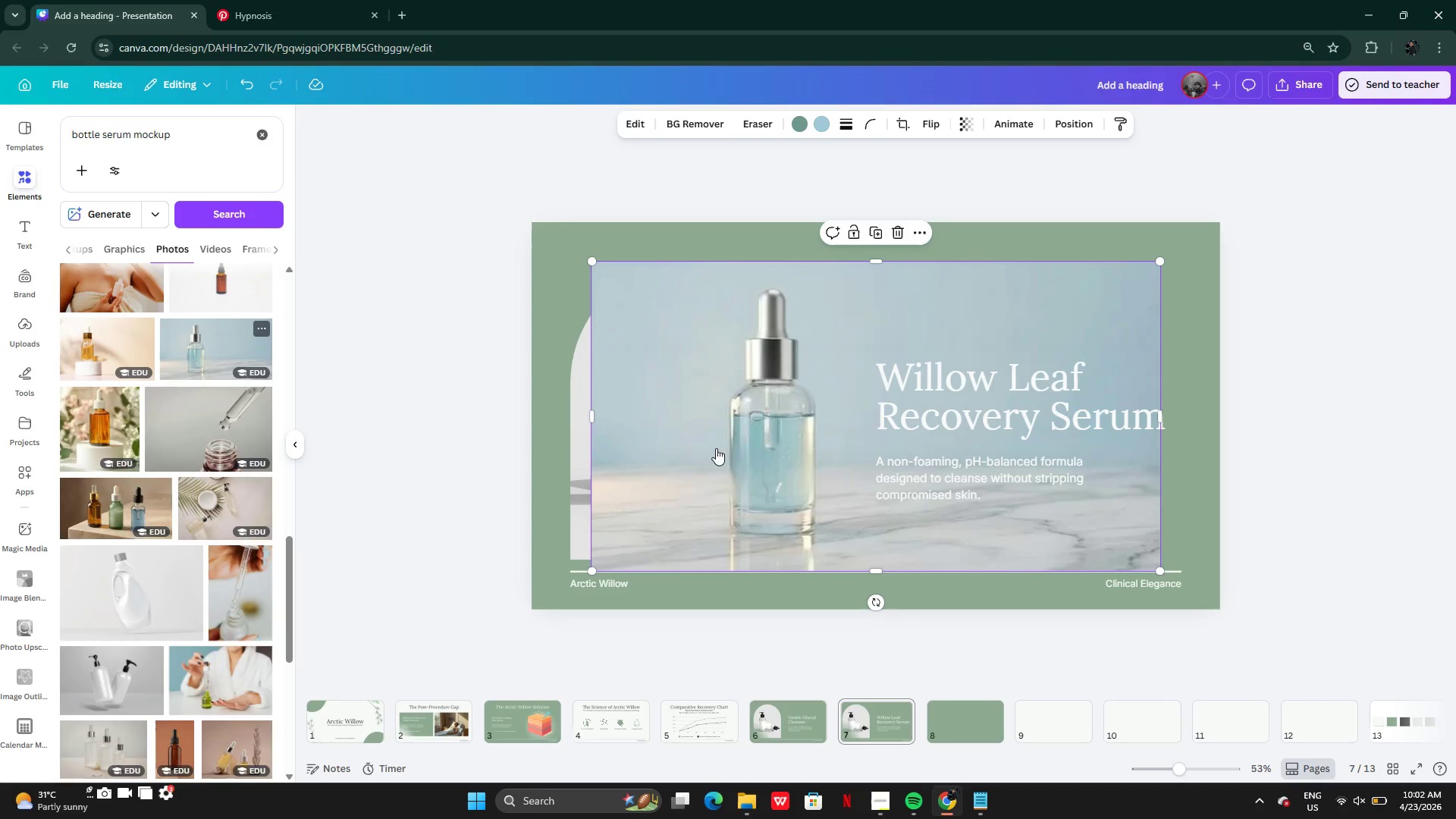 
left_click_drag(start_coordinate=[769, 449], to_coordinate=[670, 451])
 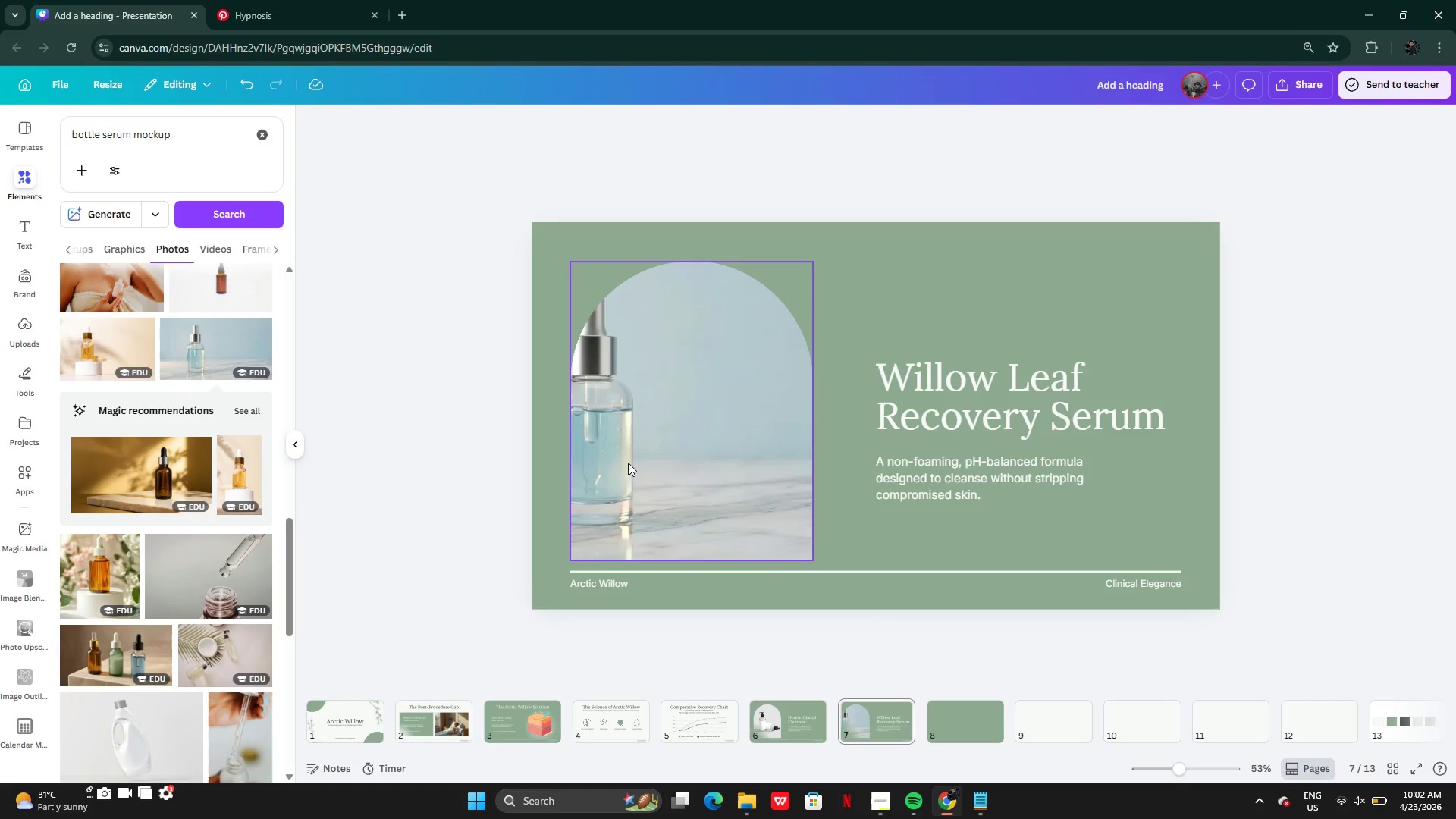 
left_click([612, 459])
 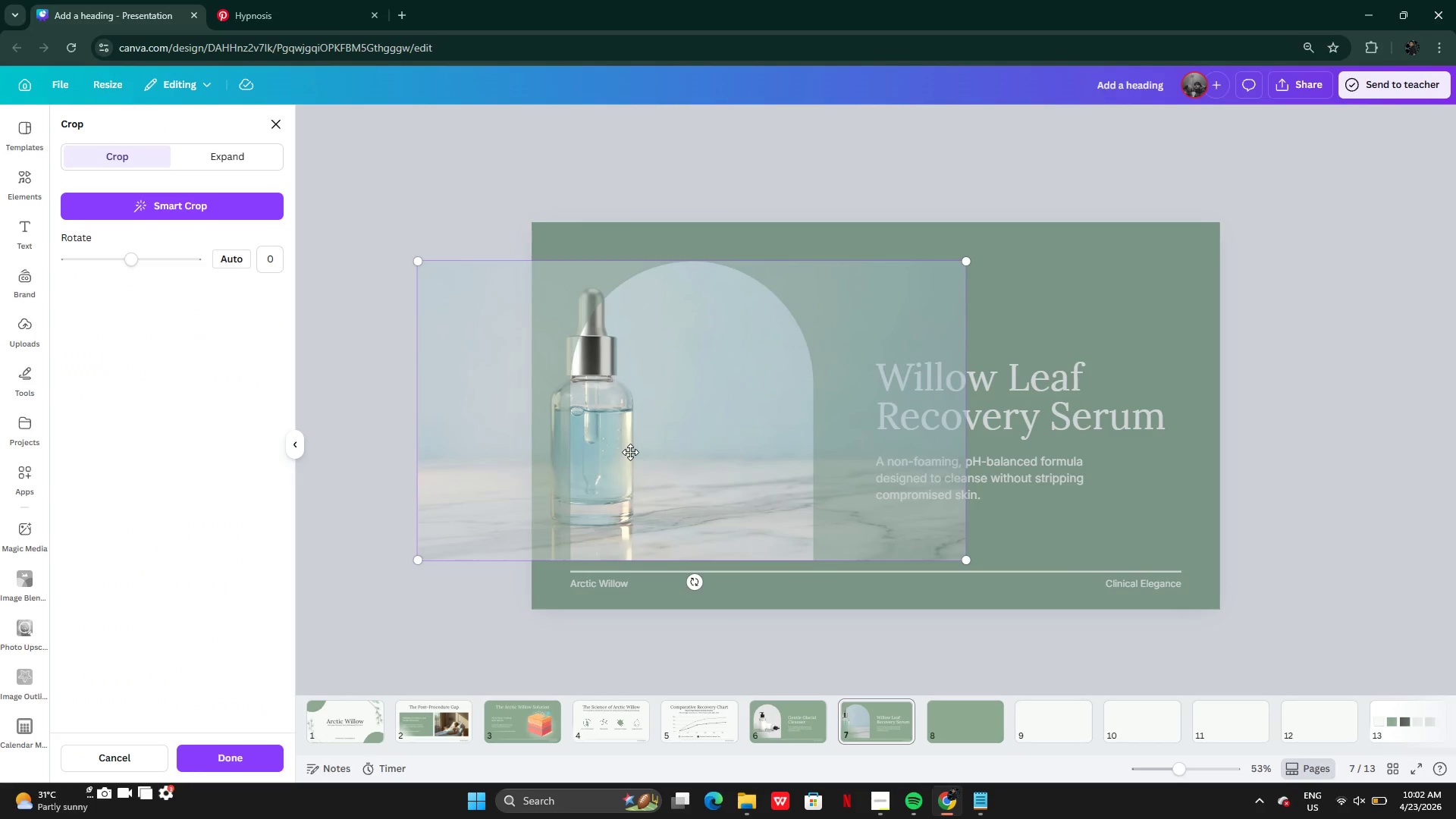 
left_click_drag(start_coordinate=[631, 450], to_coordinate=[742, 460])
 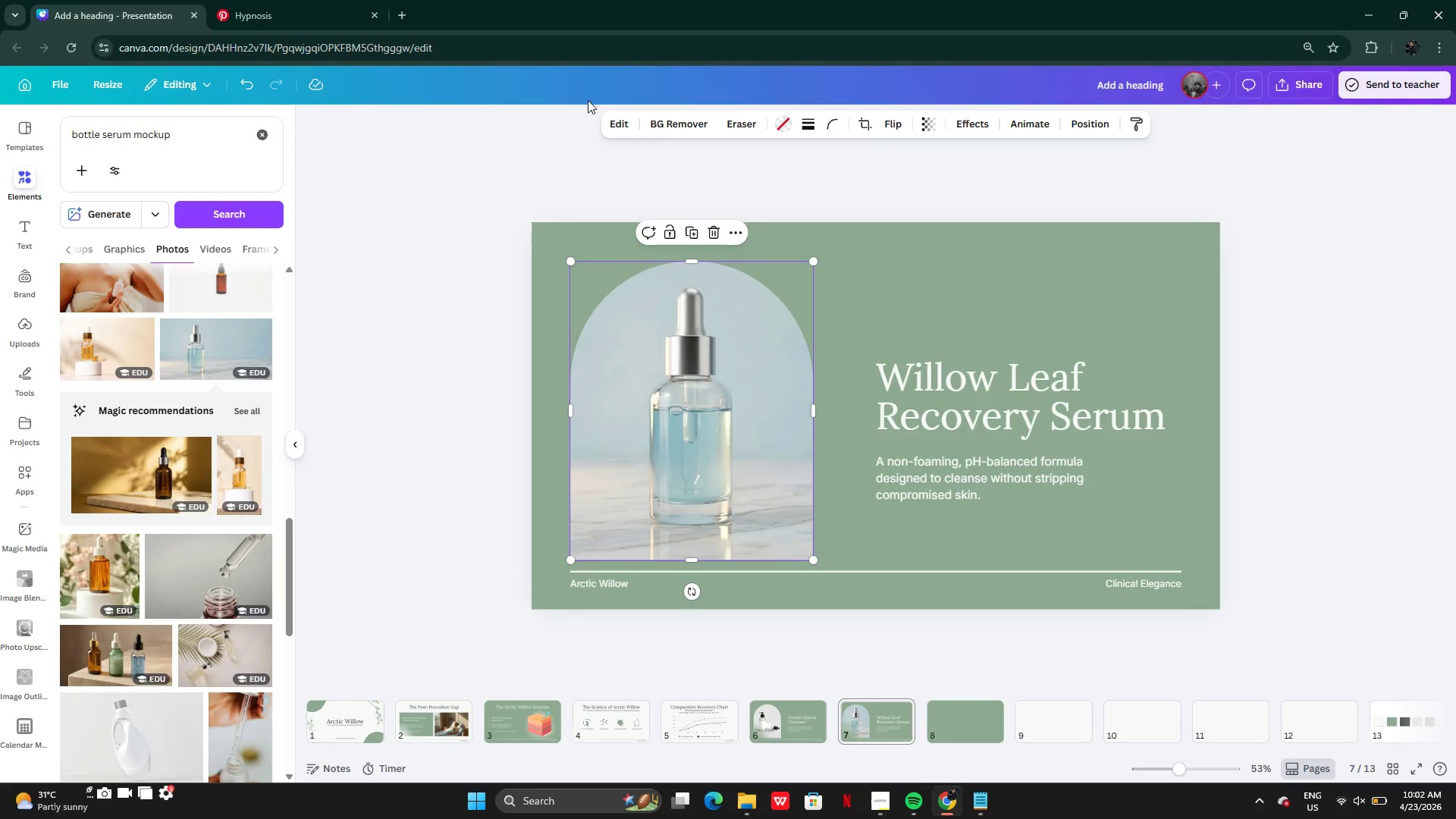 
left_click([670, 391])
 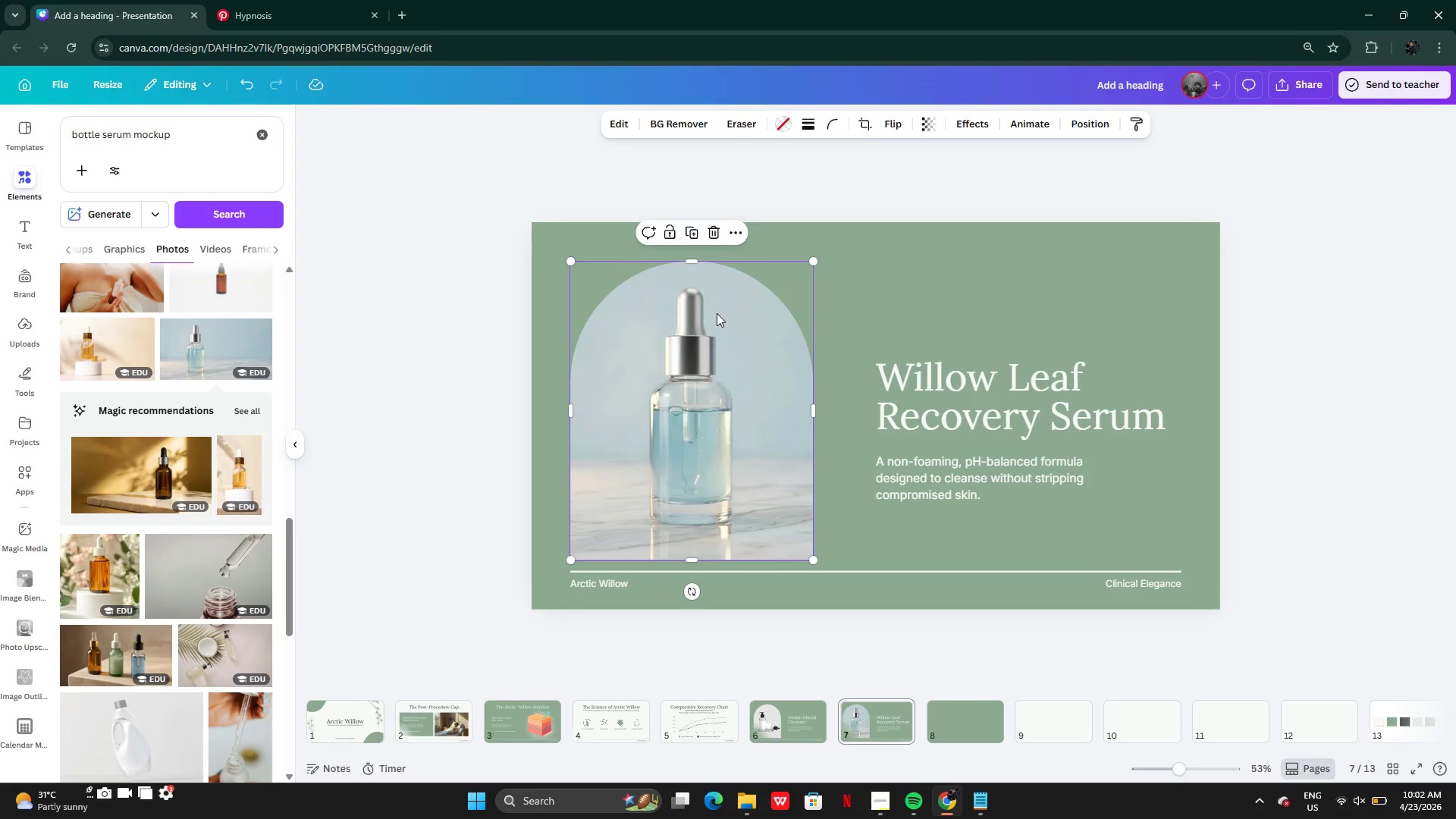 
double_click([715, 319])
 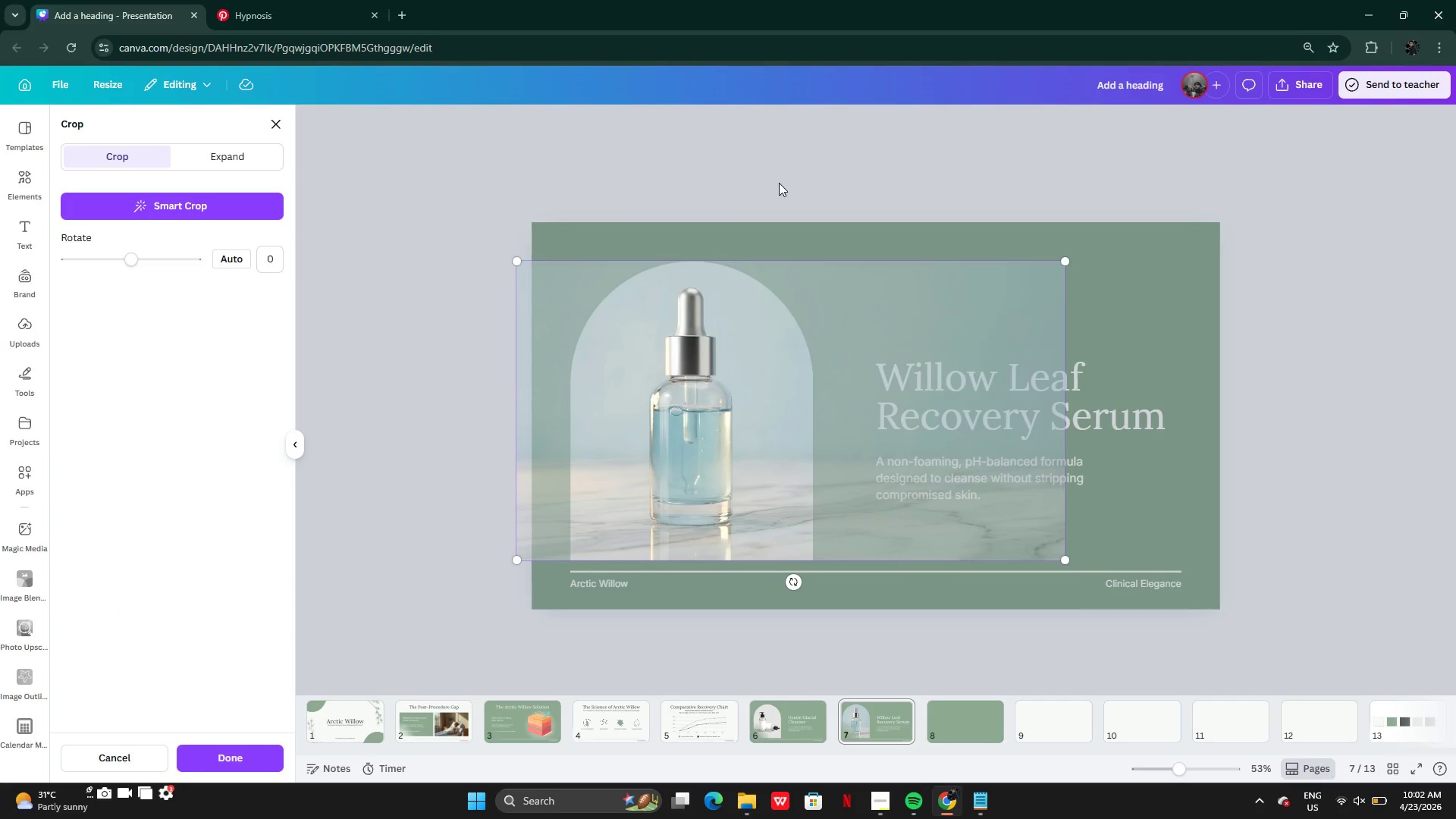 
double_click([779, 181])
 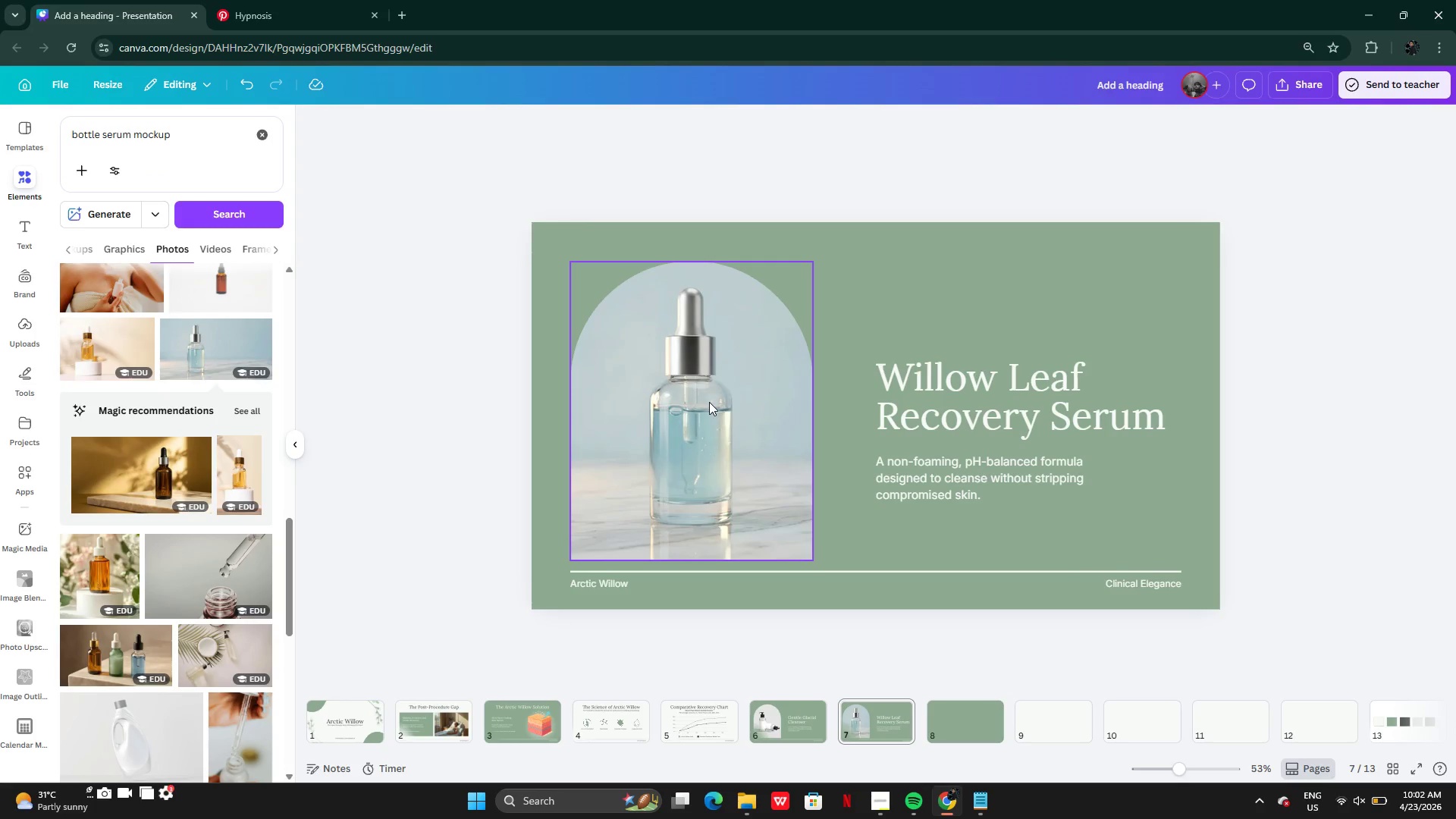 
key(Control+Z)
 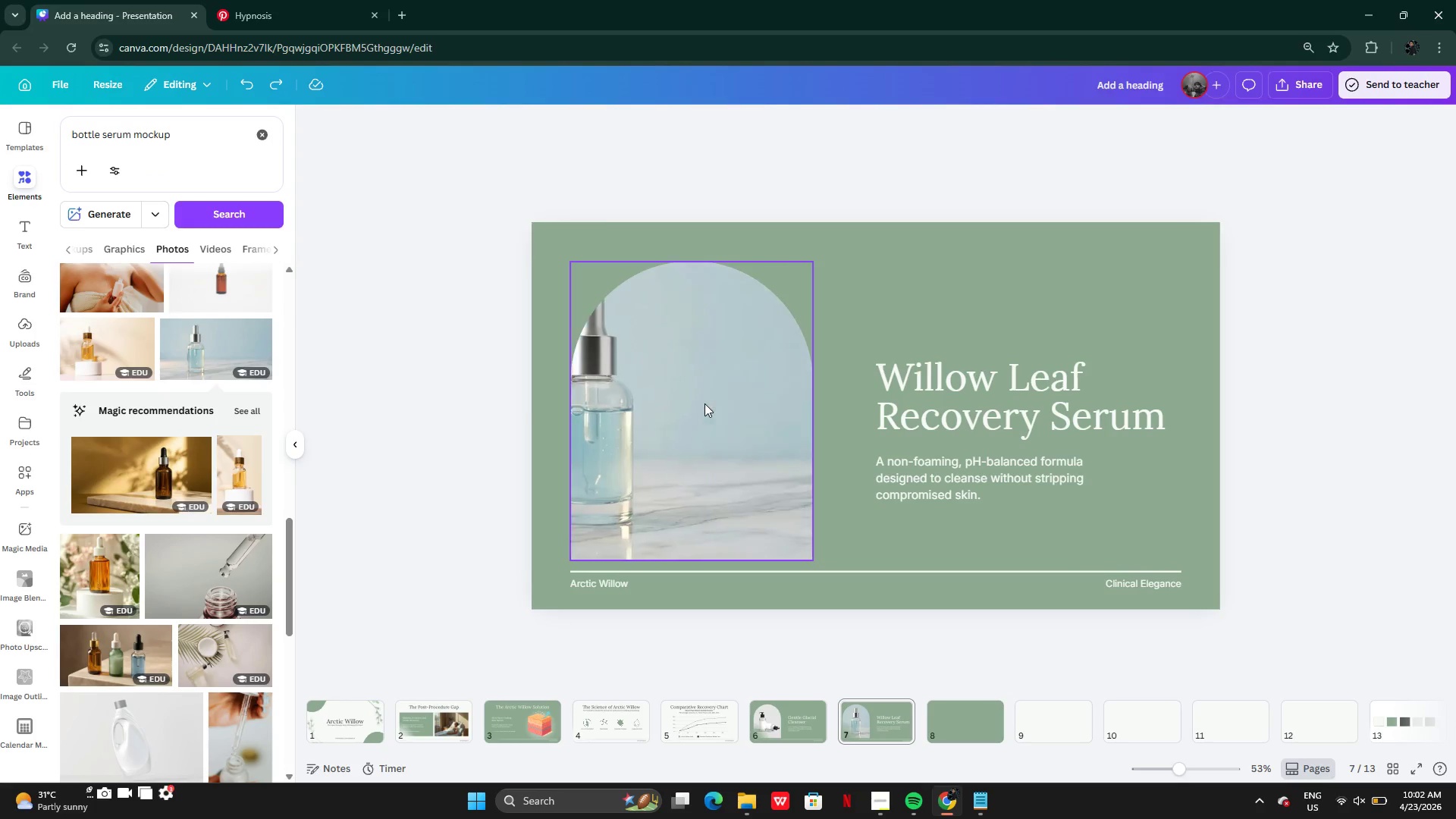 
key(Control+Z)
 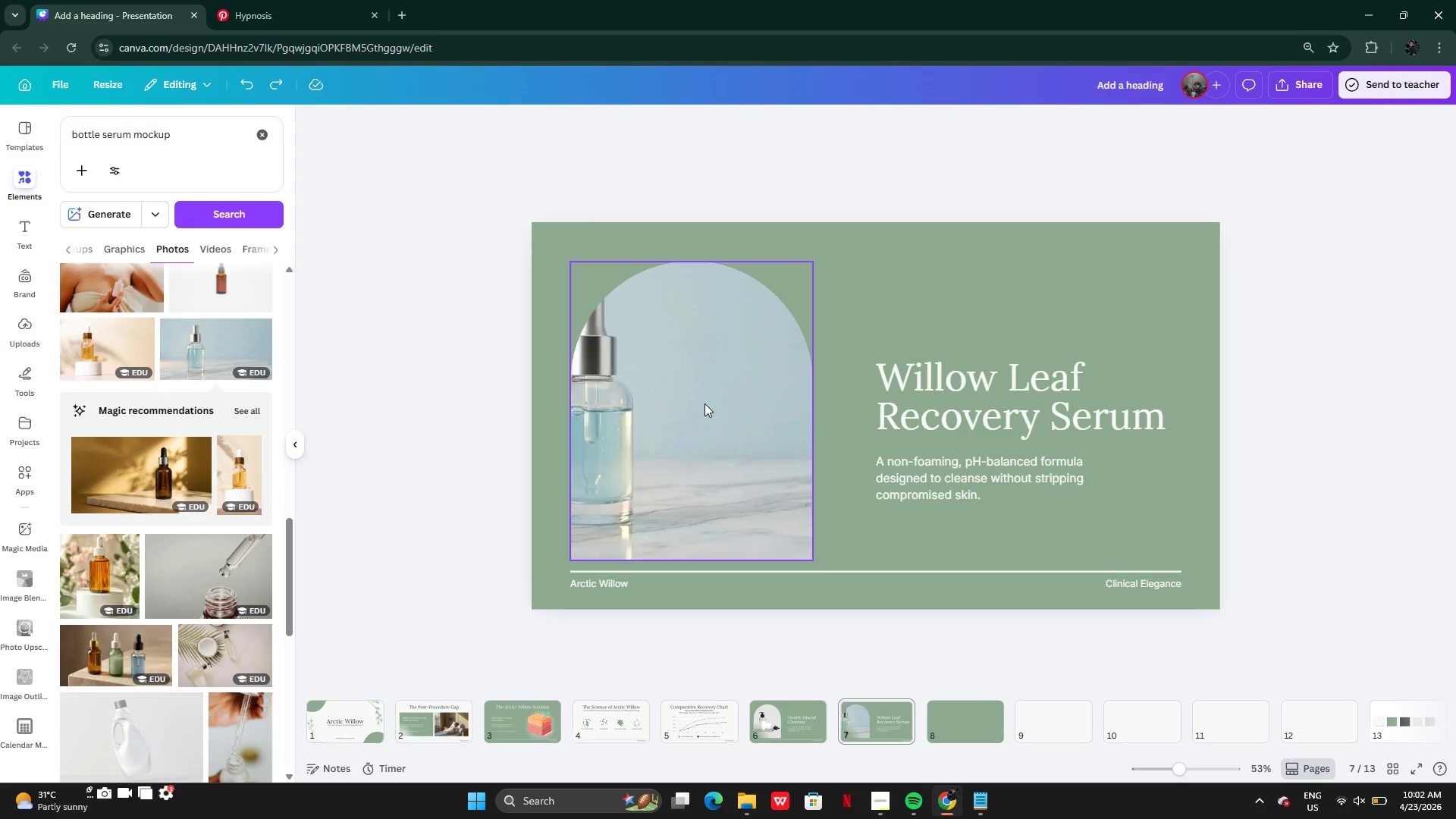 
key(Control+Z)
 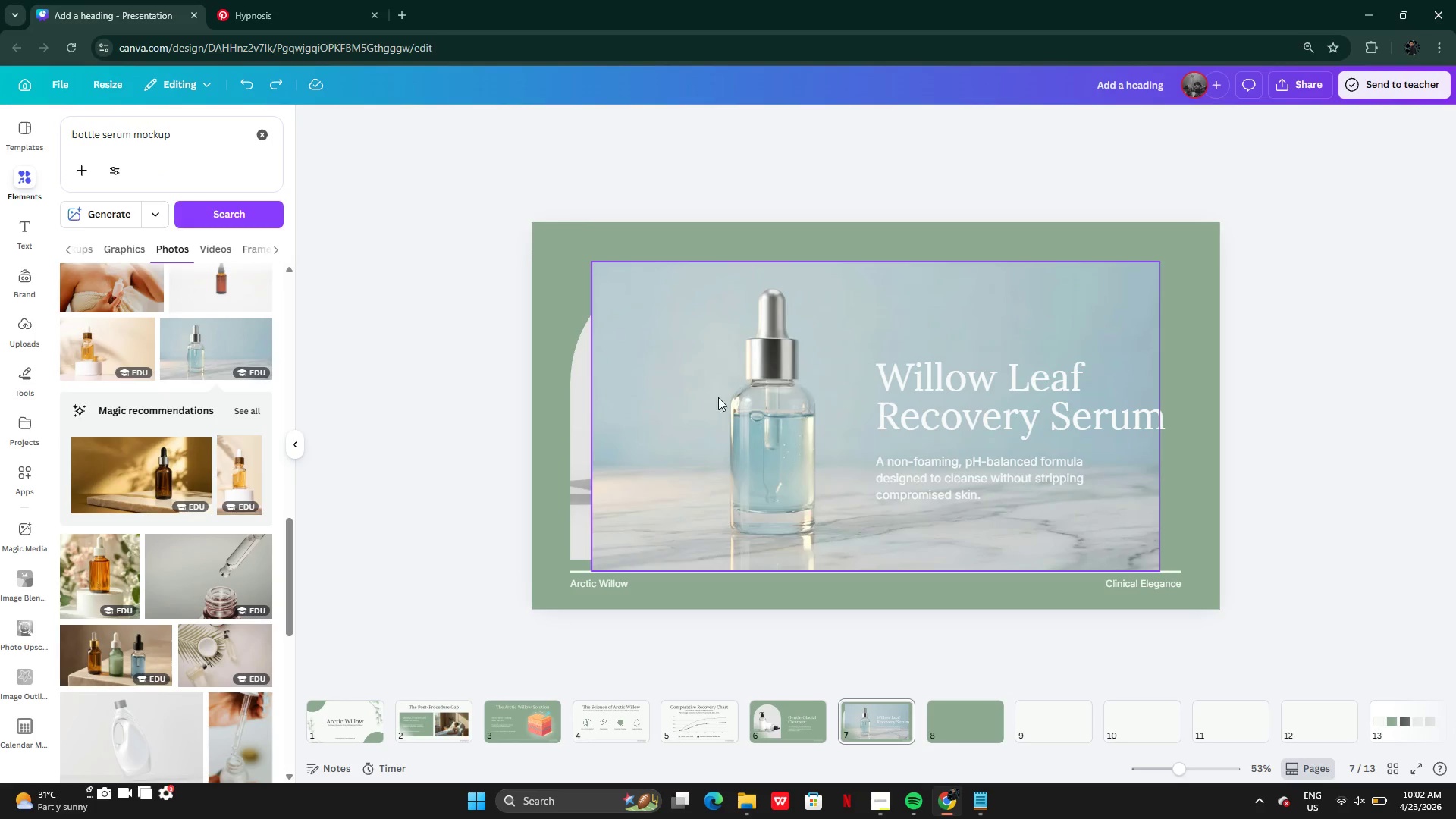 
left_click([725, 395])
 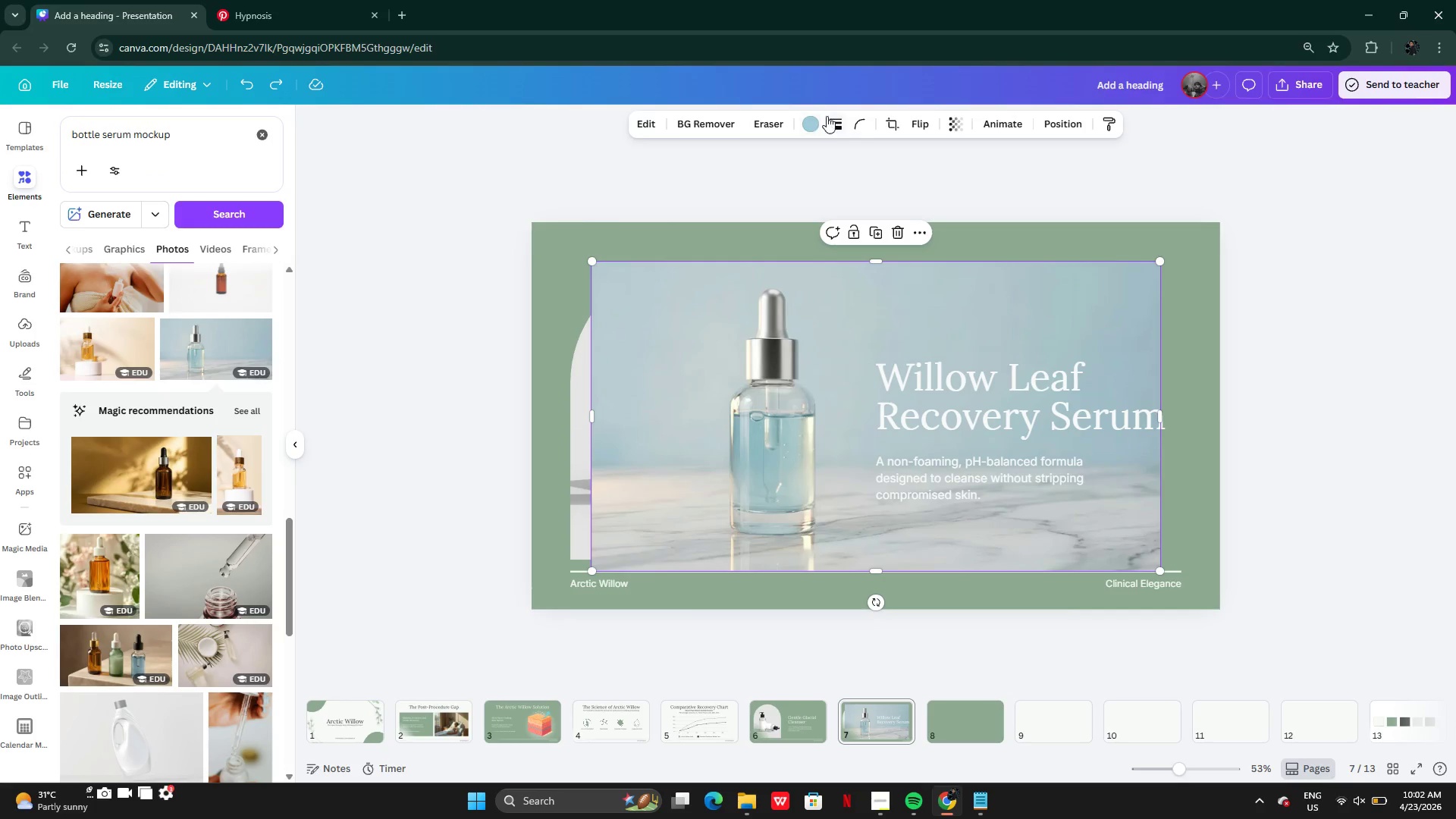 
left_click([809, 129])
 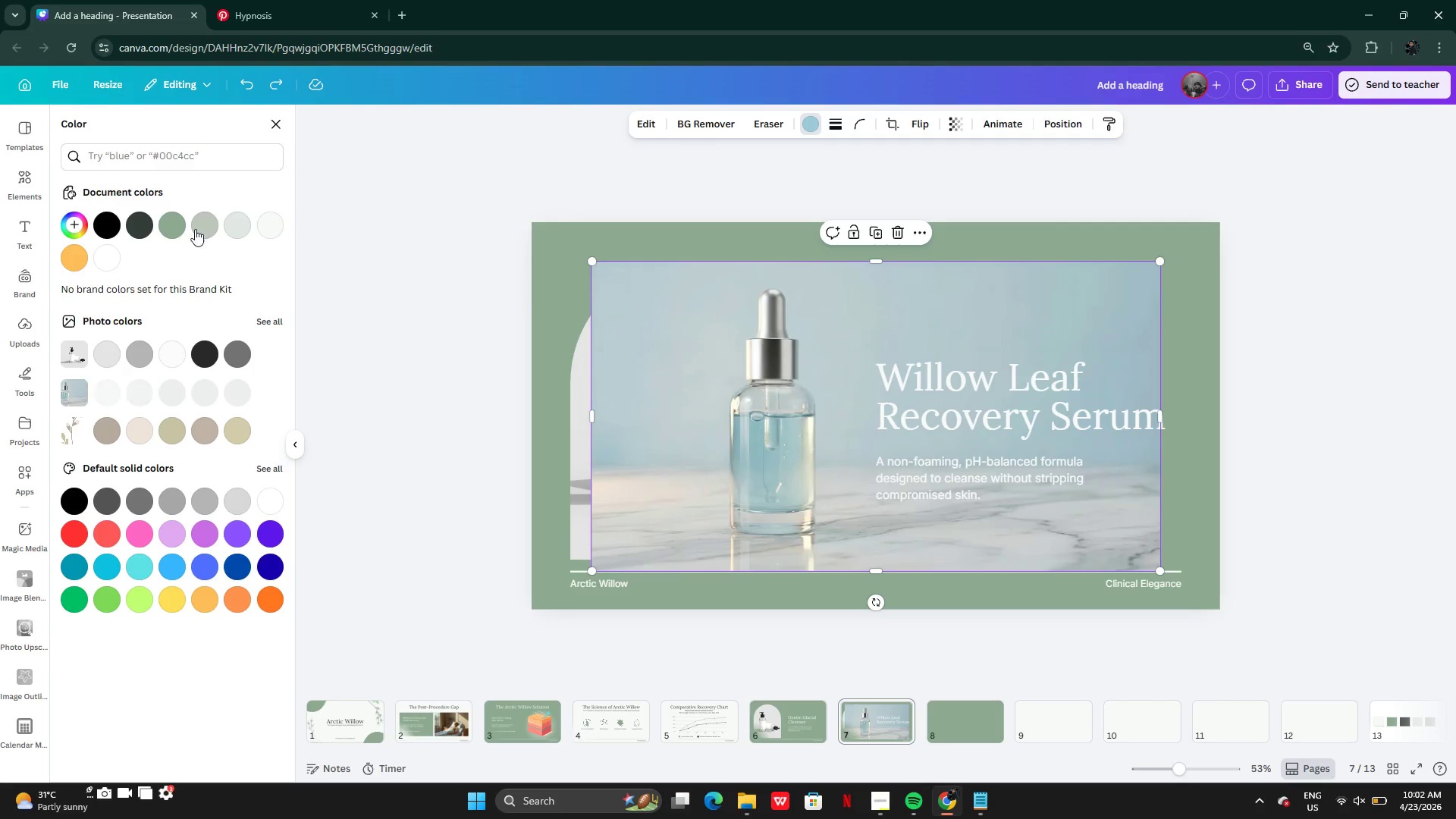 
left_click([170, 229])
 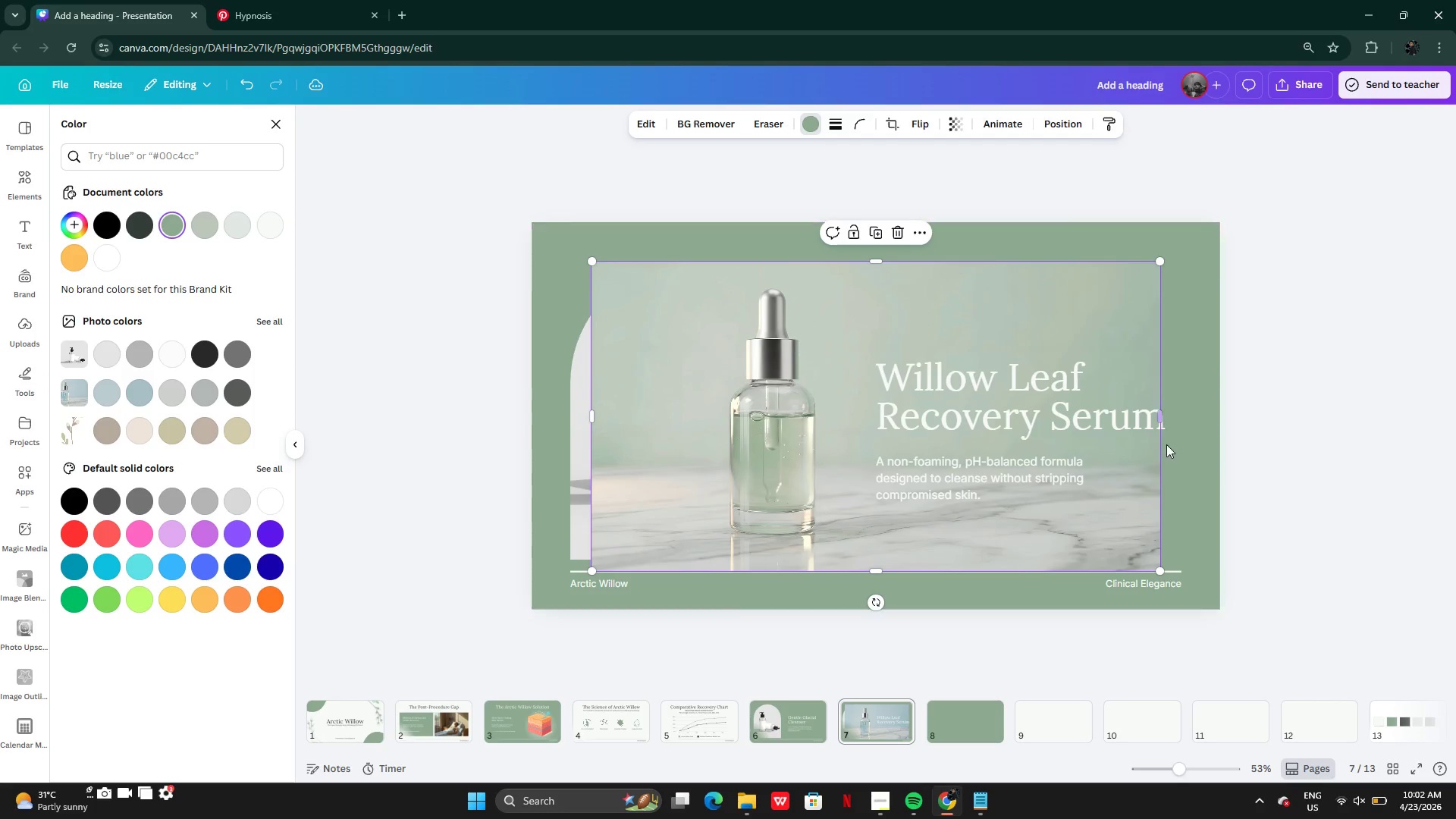 
left_click_drag(start_coordinate=[1163, 428], to_coordinate=[896, 435])
 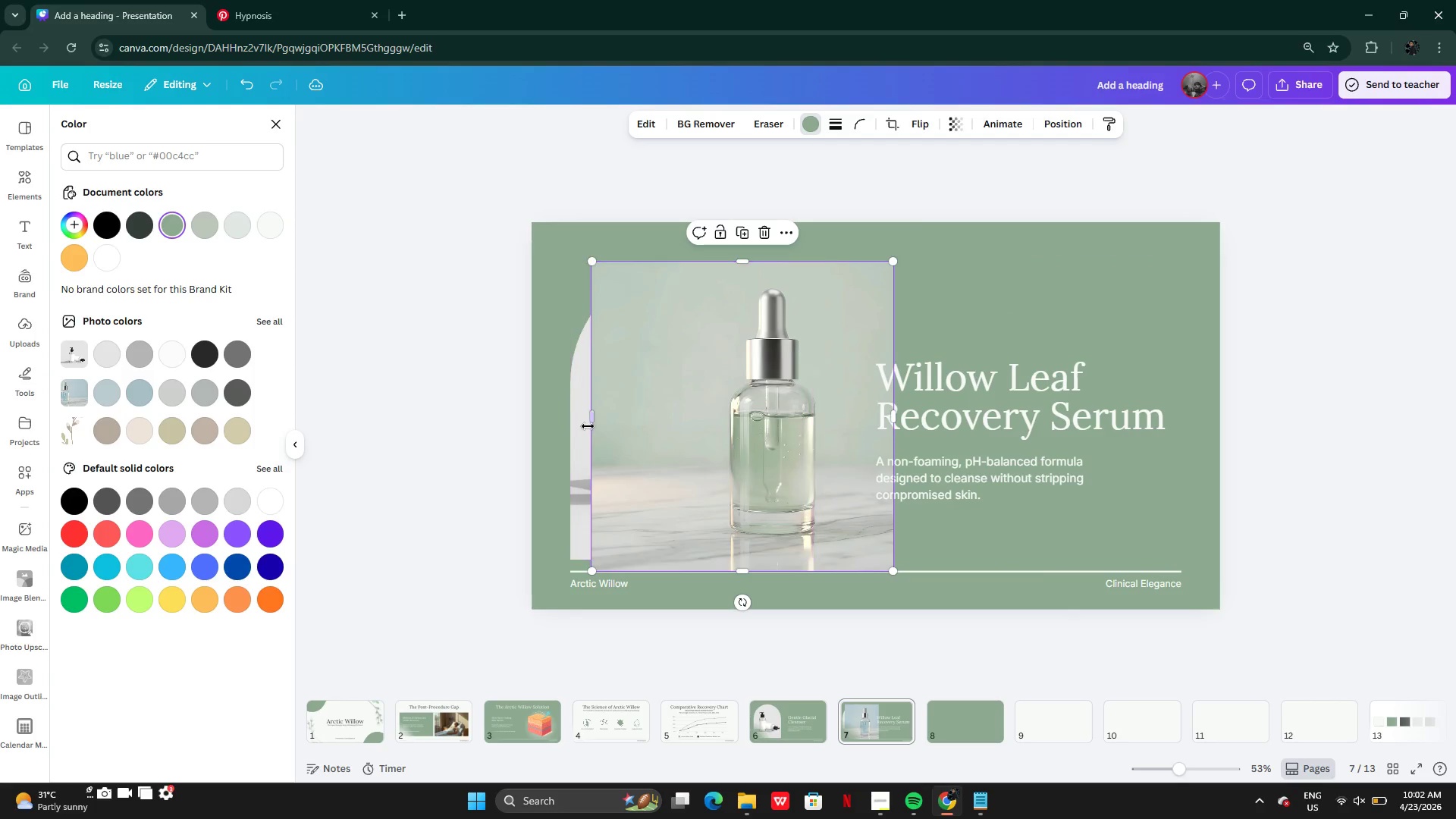 
left_click_drag(start_coordinate=[590, 424], to_coordinate=[625, 430])
 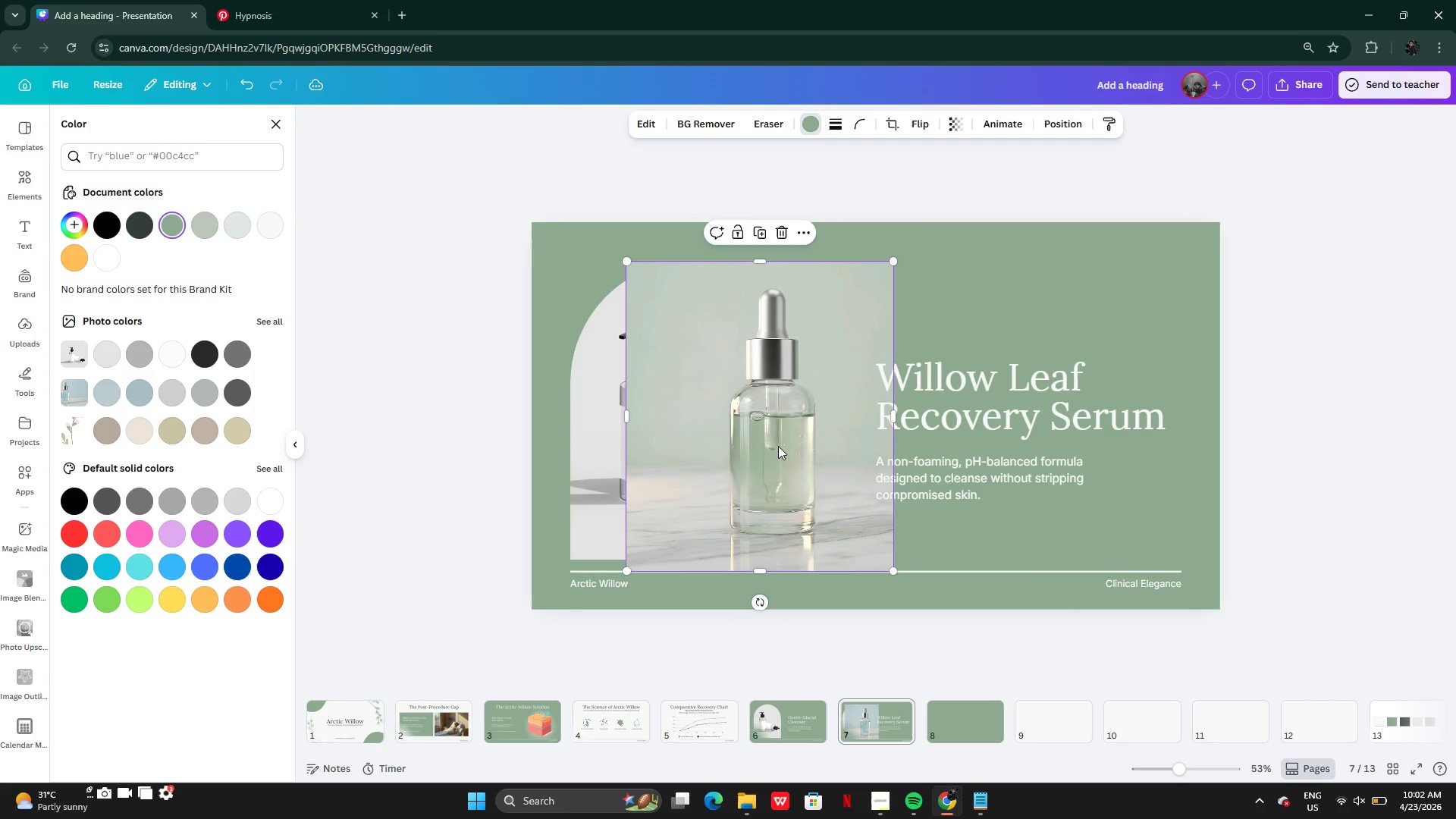 
left_click_drag(start_coordinate=[778, 446], to_coordinate=[690, 438])
 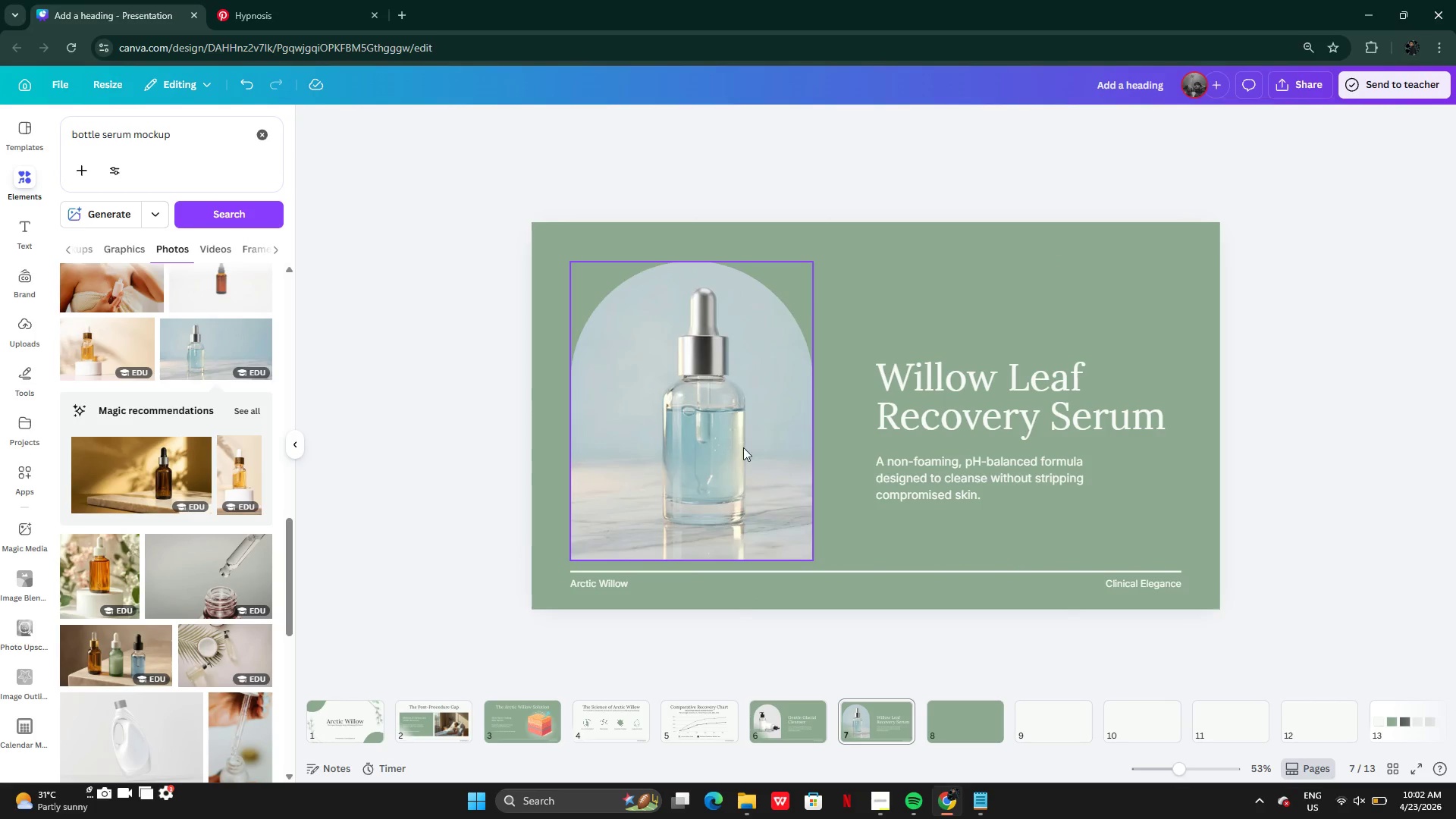 
double_click([737, 441])
 